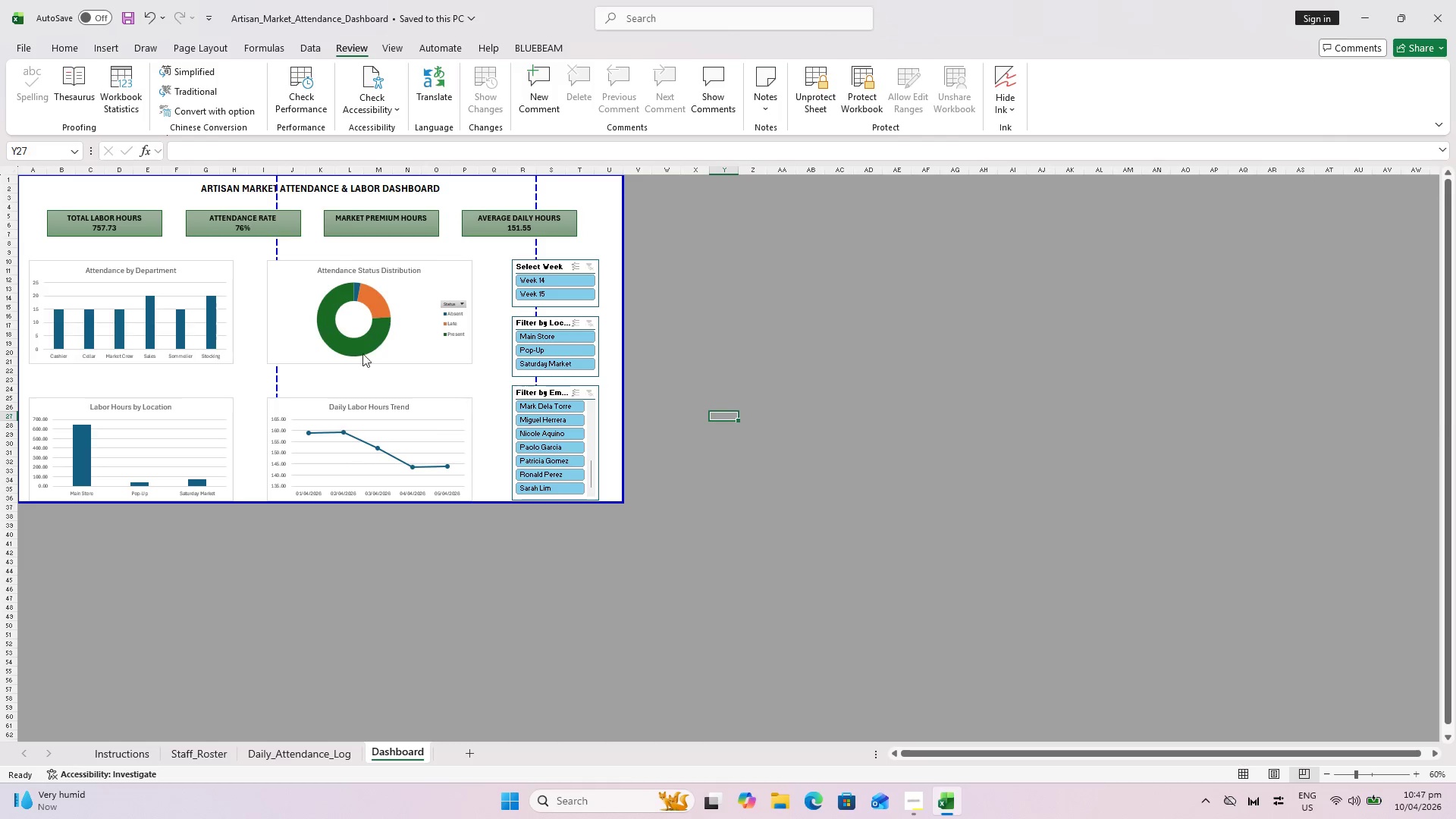 
hold_key(key=ControlLeft, duration=0.58)
 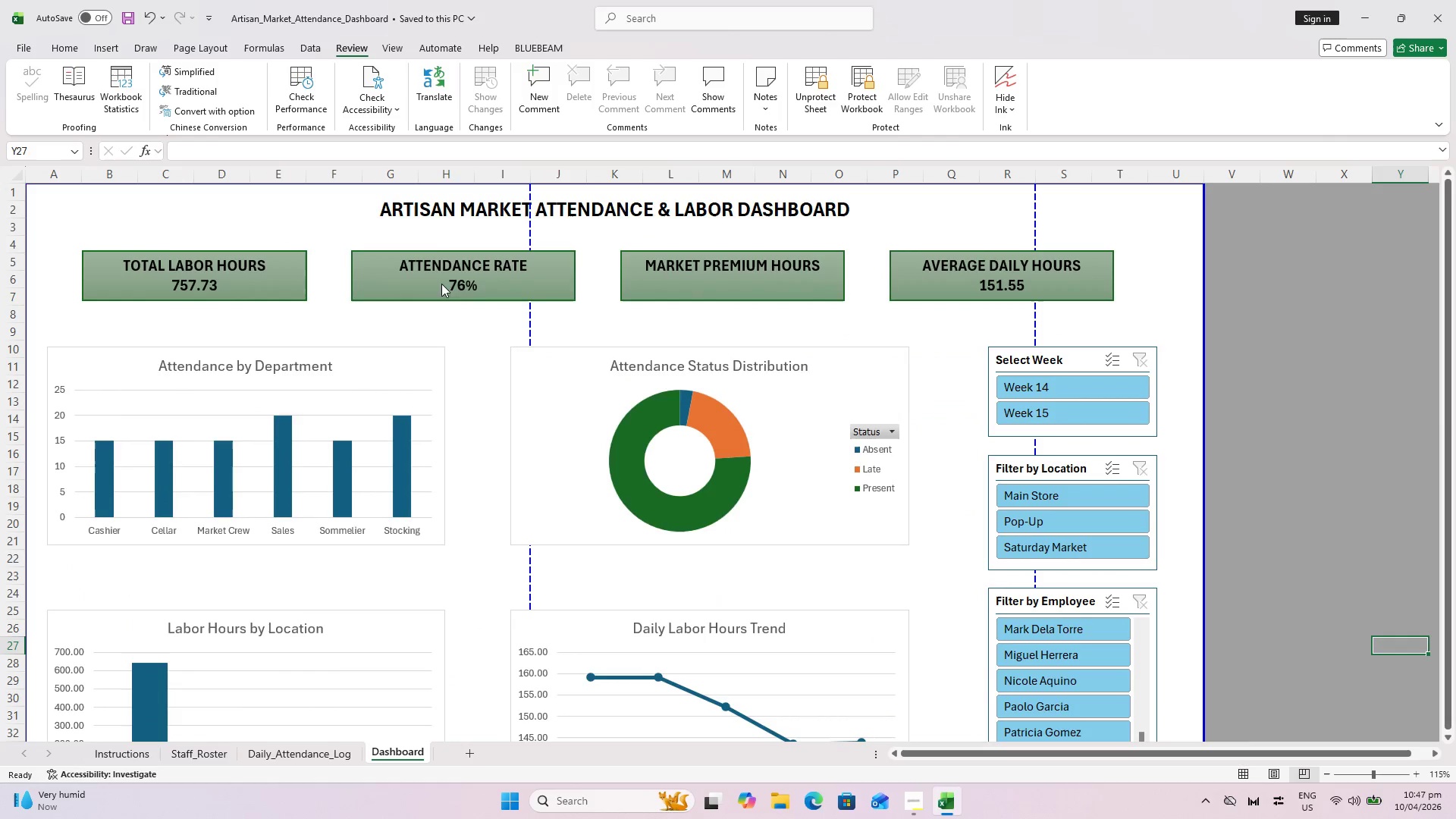 
hold_key(key=ControlLeft, duration=0.44)
 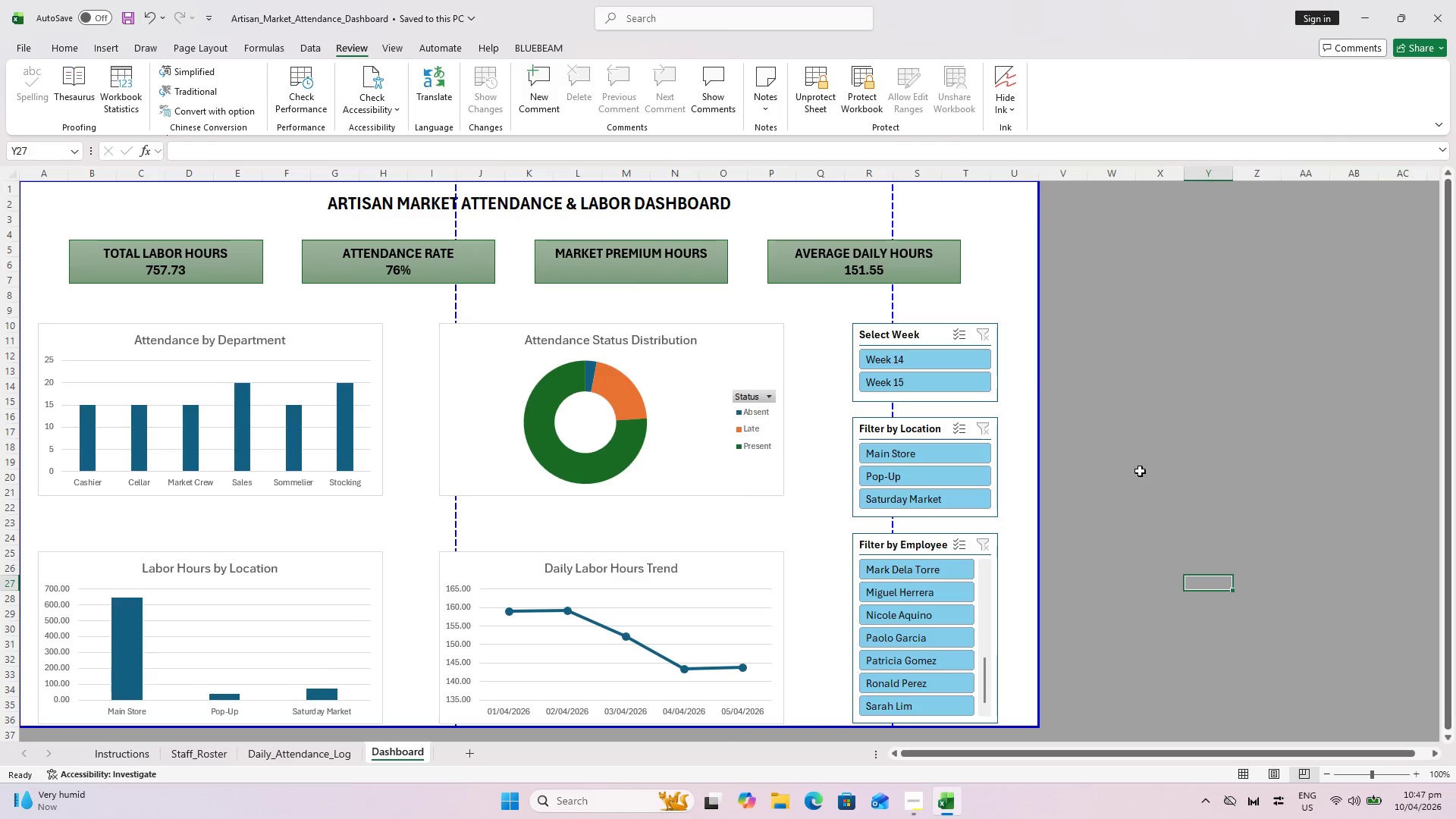 
scroll: coordinate [207, 272], scroll_direction: up, amount: 7.0
 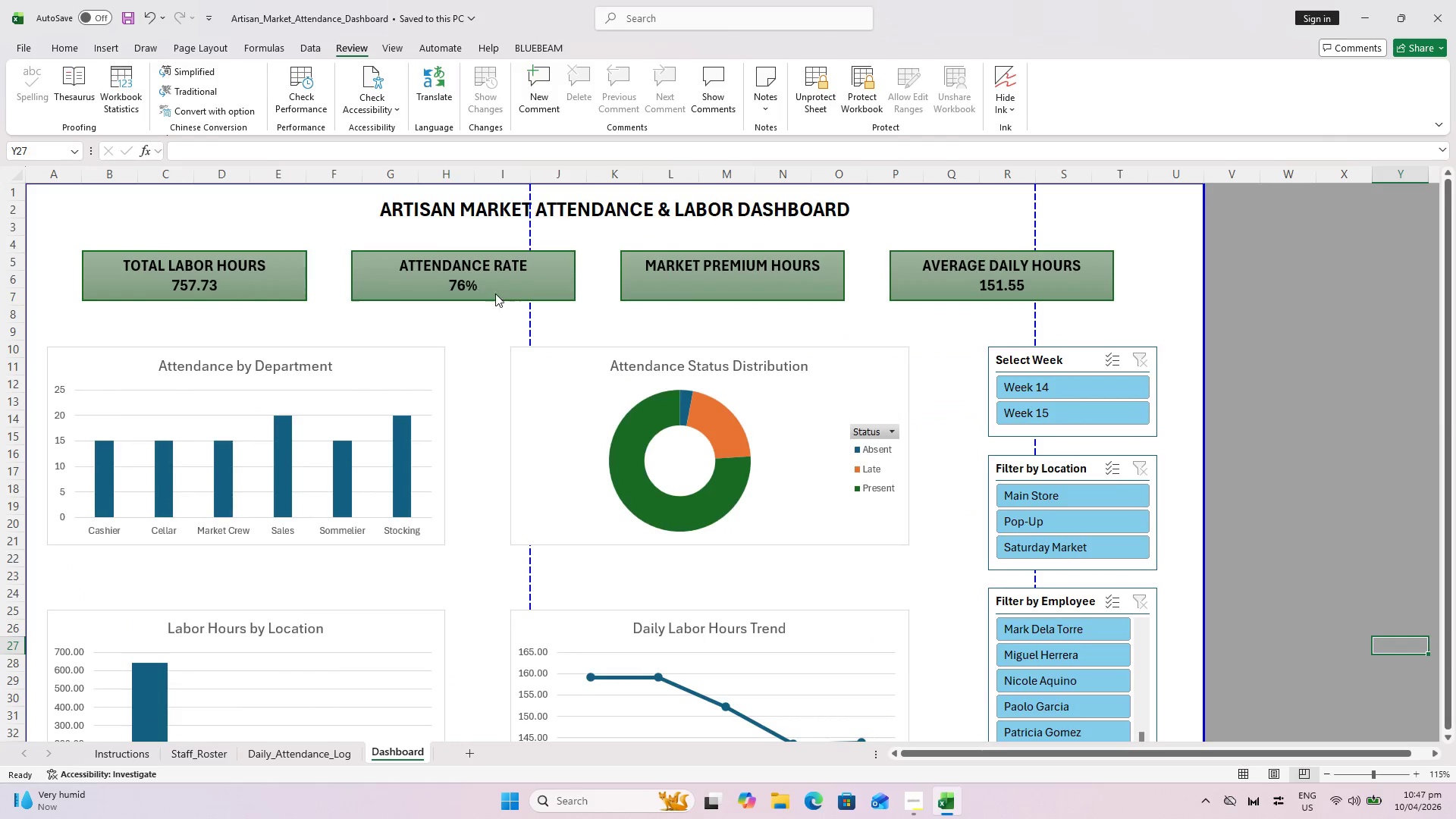 
scroll: coordinate [499, 296], scroll_direction: down, amount: 1.0
 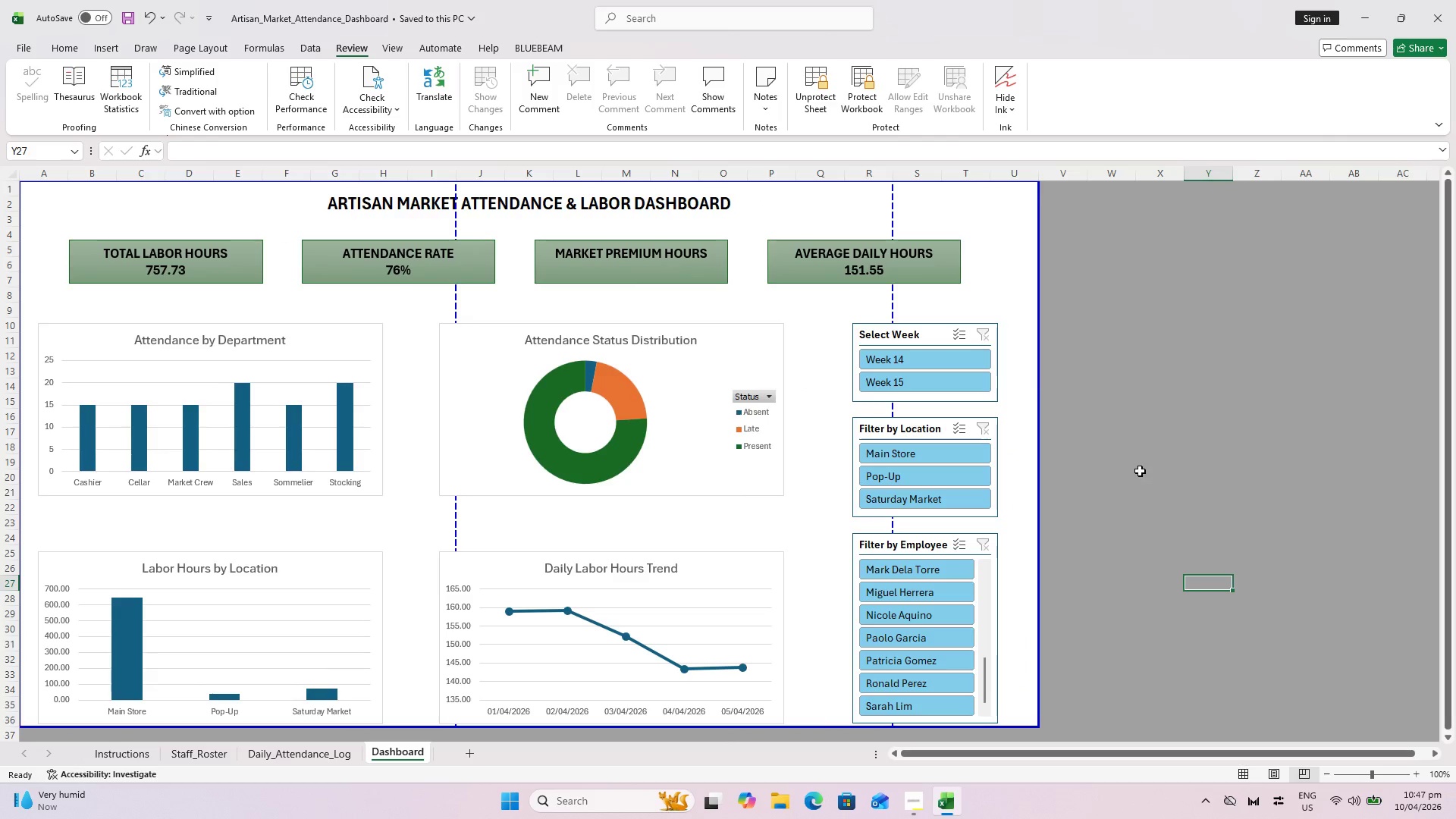 
left_click([1159, 492])
 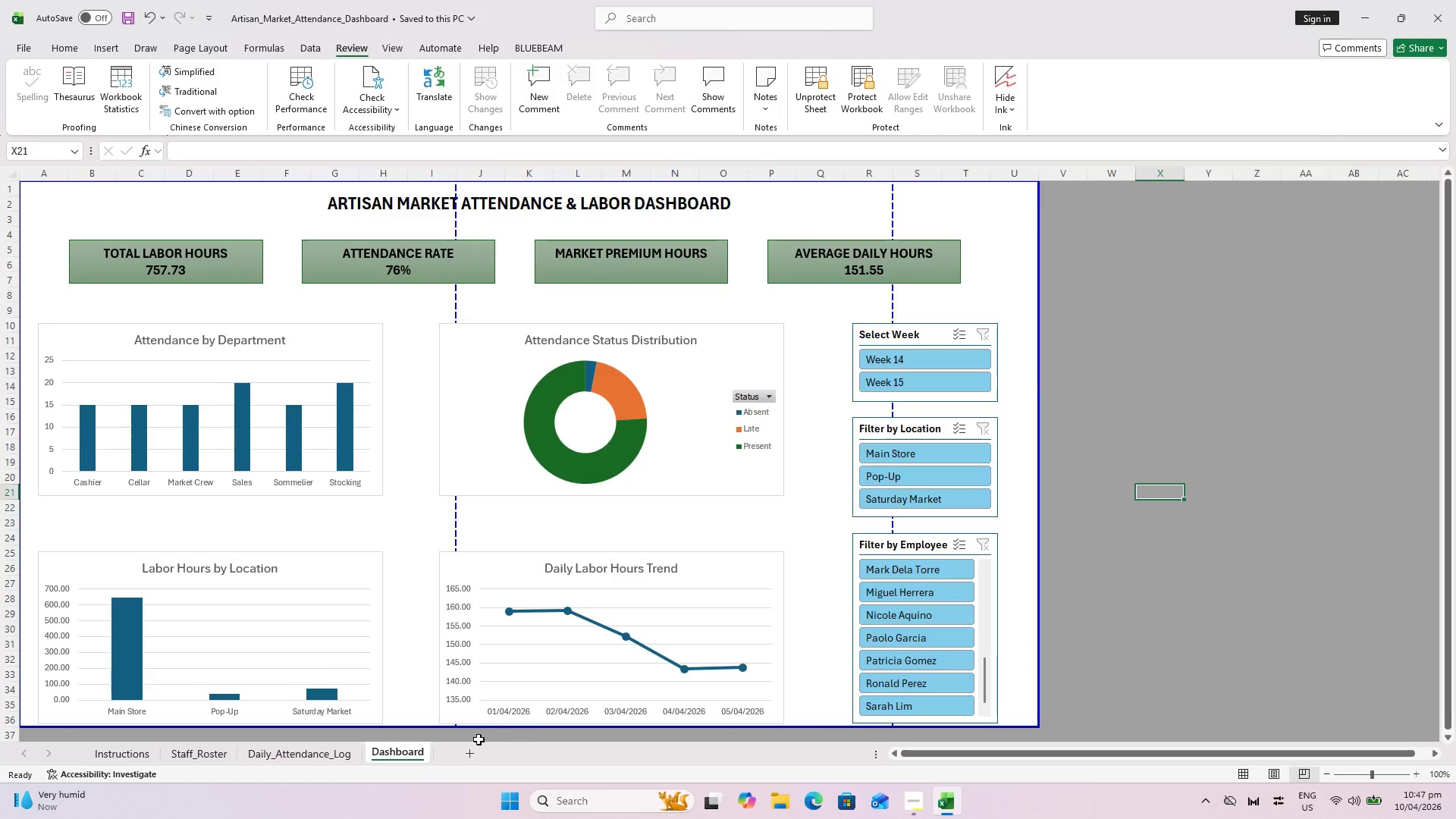 
left_click_drag(start_coordinate=[458, 727], to_coordinate=[462, 742])
 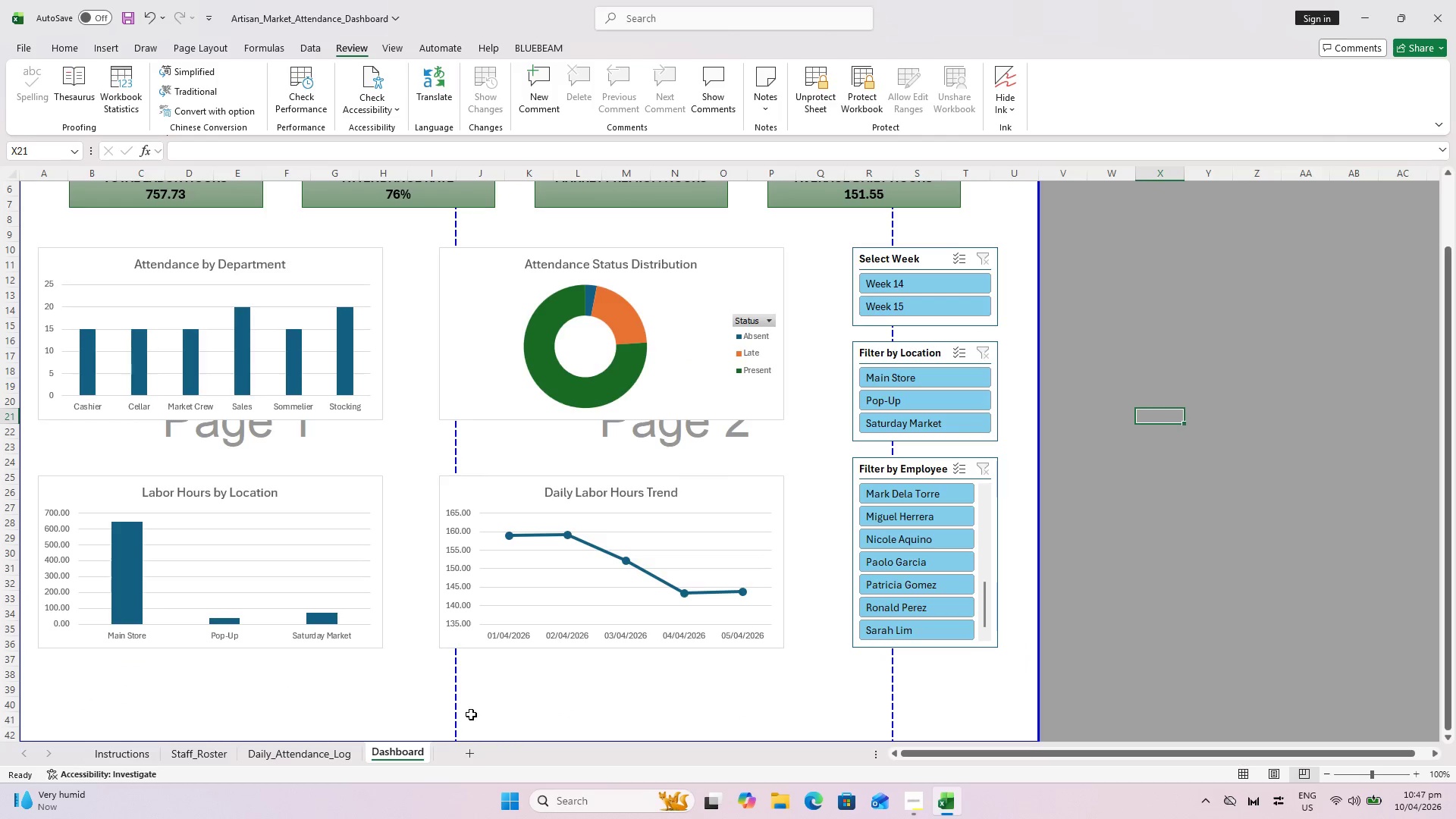 
scroll: coordinate [479, 704], scroll_direction: down, amount: 3.0
 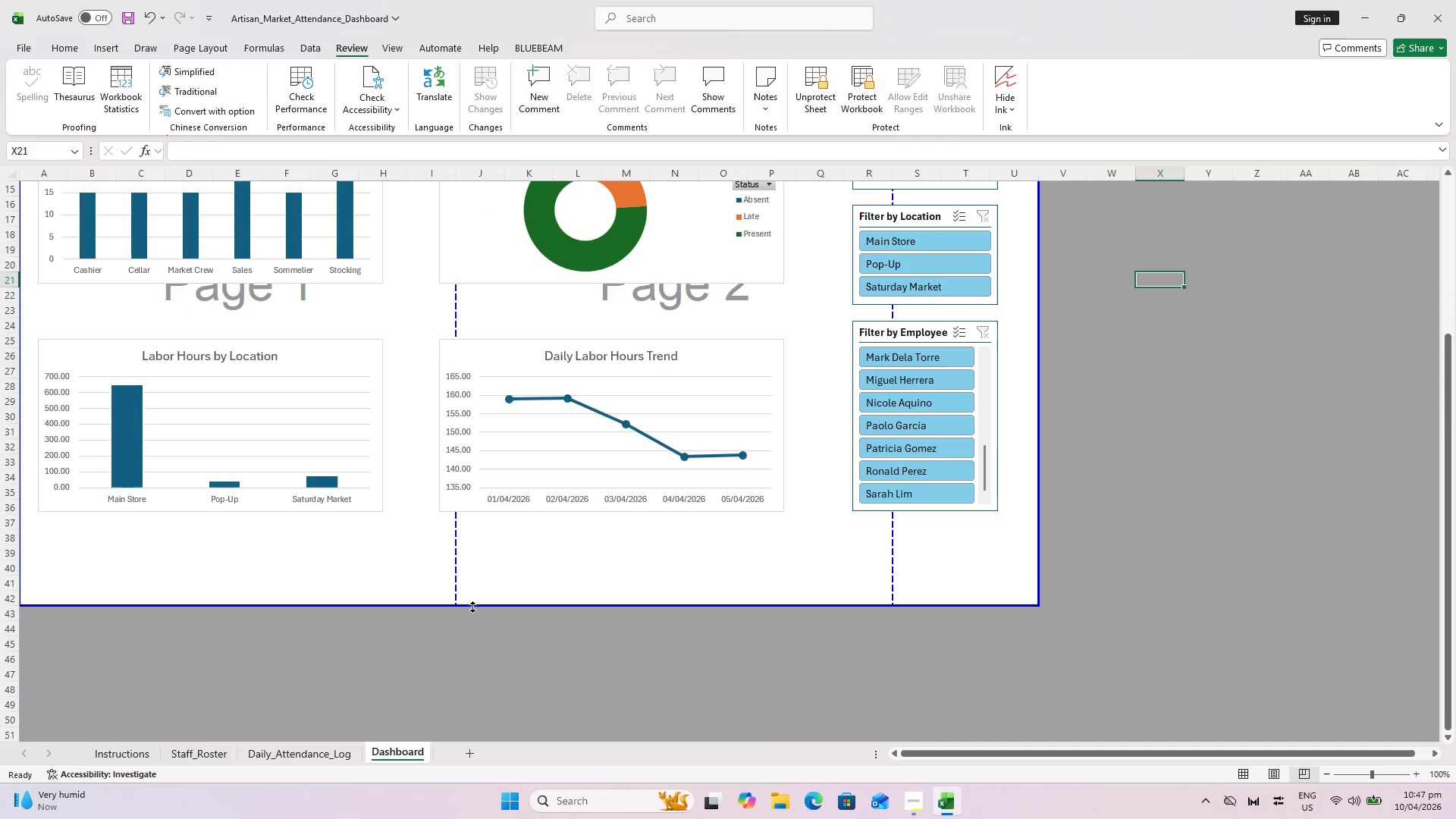 
left_click_drag(start_coordinate=[472, 607], to_coordinate=[487, 544])
 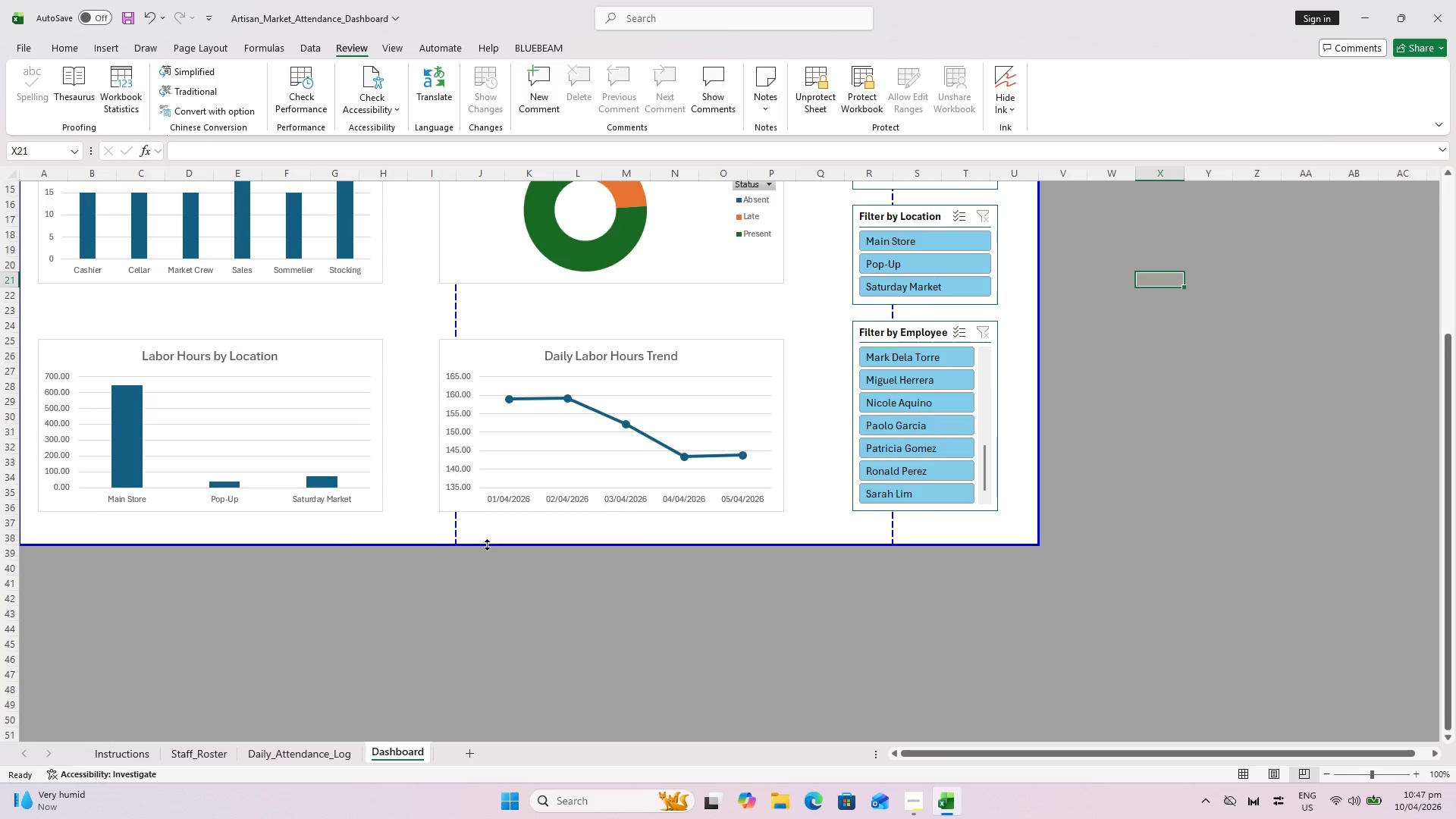 
scroll: coordinate [487, 544], scroll_direction: up, amount: 5.0
 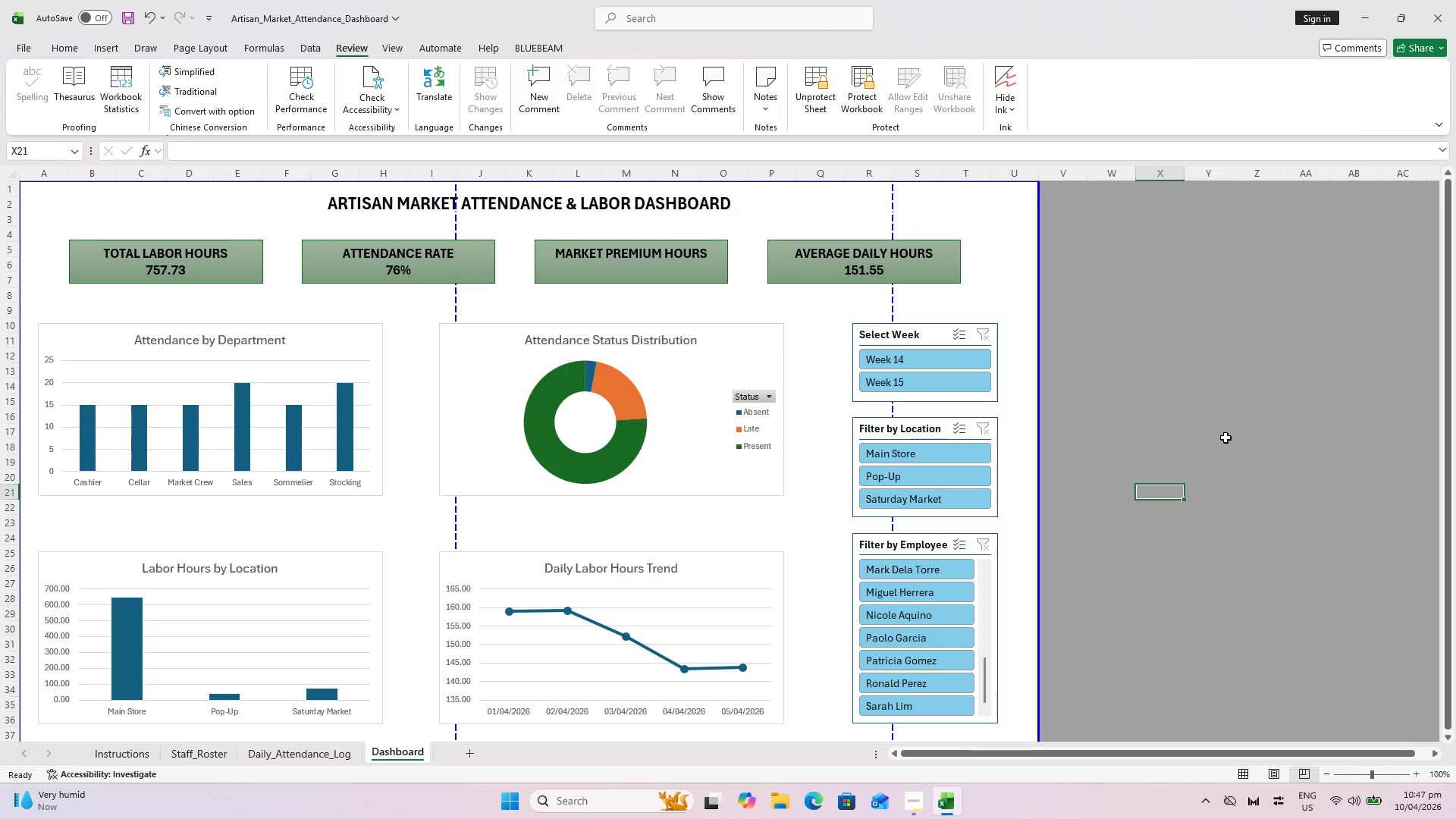 
left_click([1260, 431])
 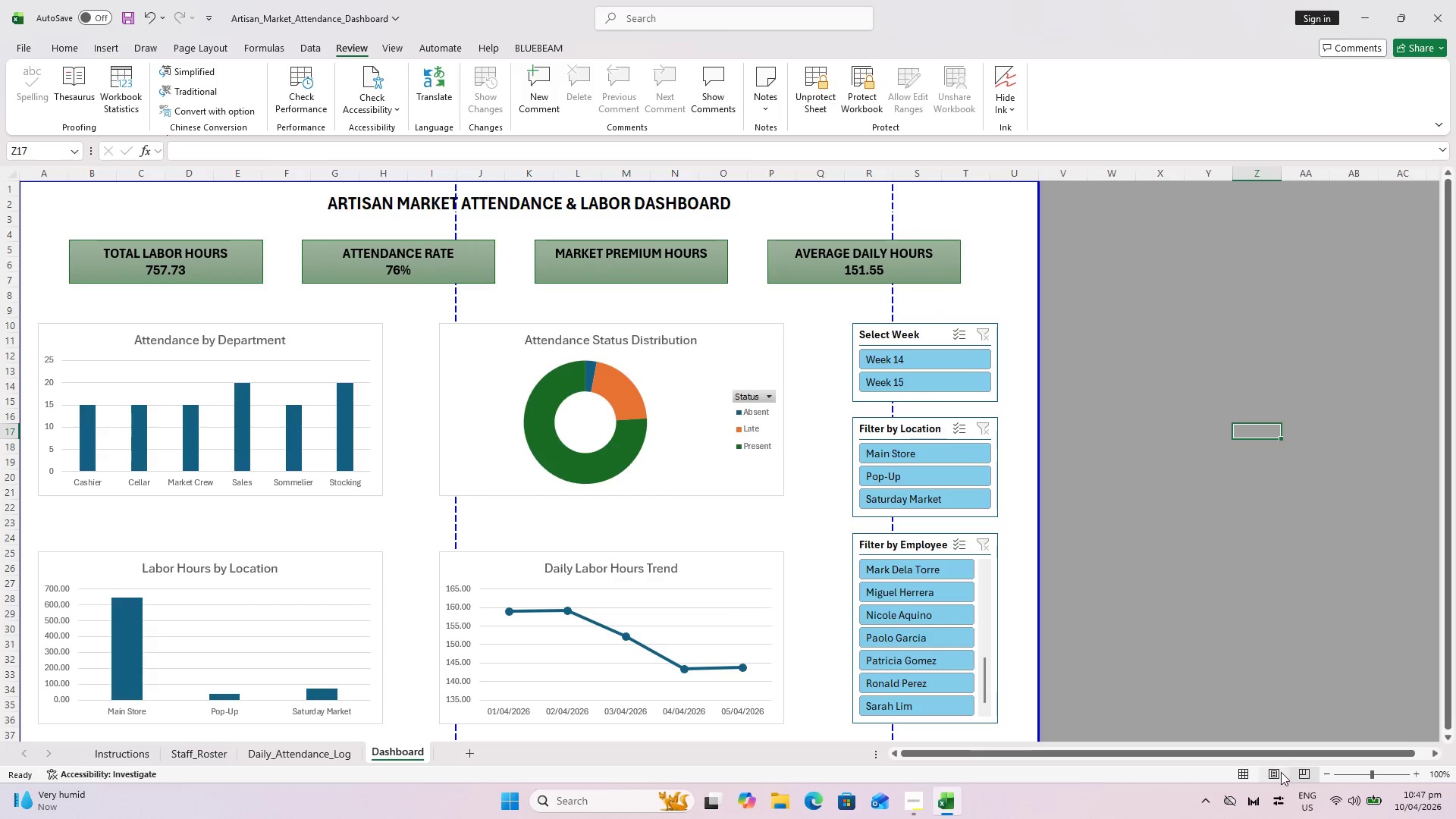 
left_click([1236, 775])
 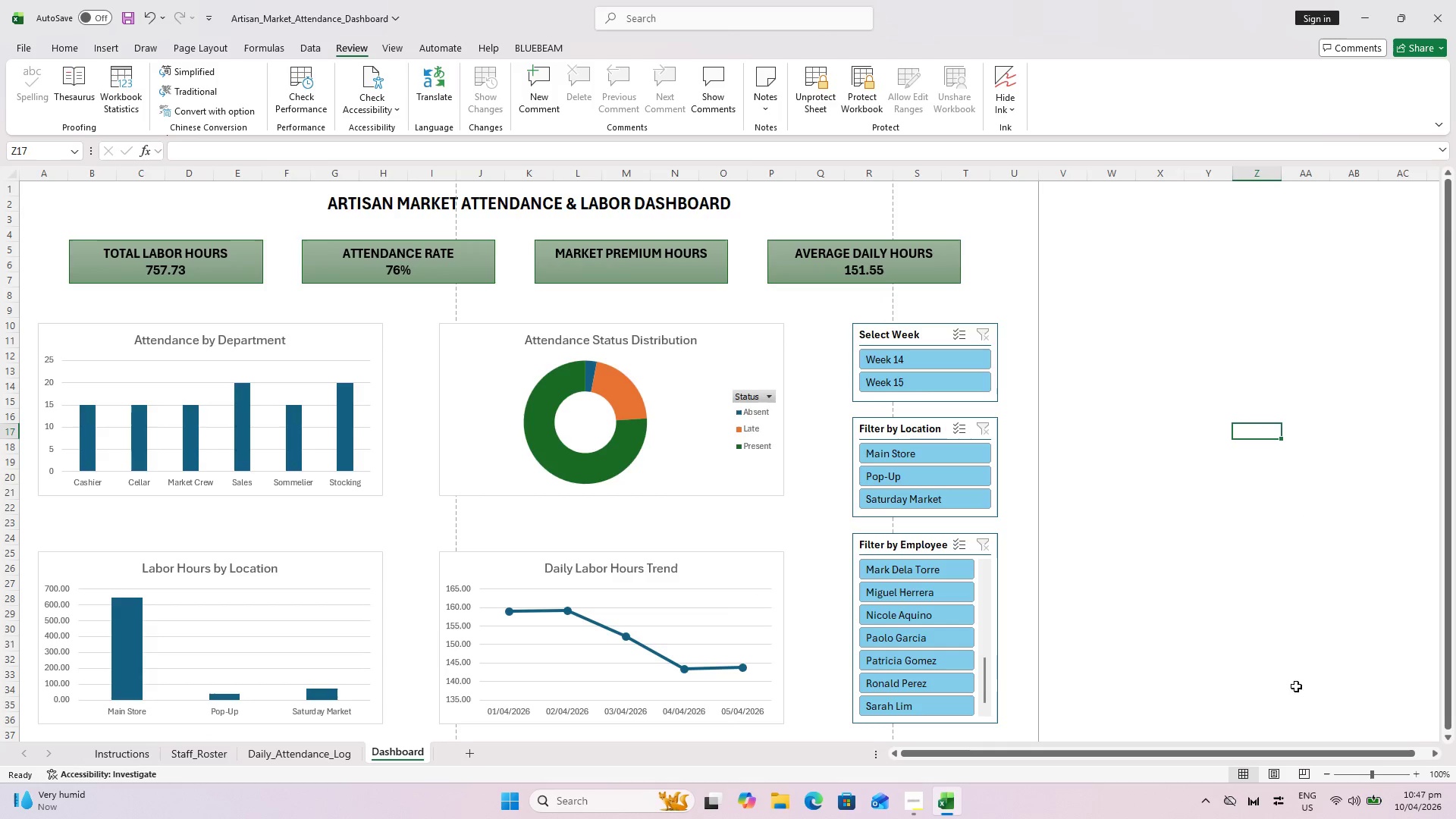 
left_click([1238, 571])
 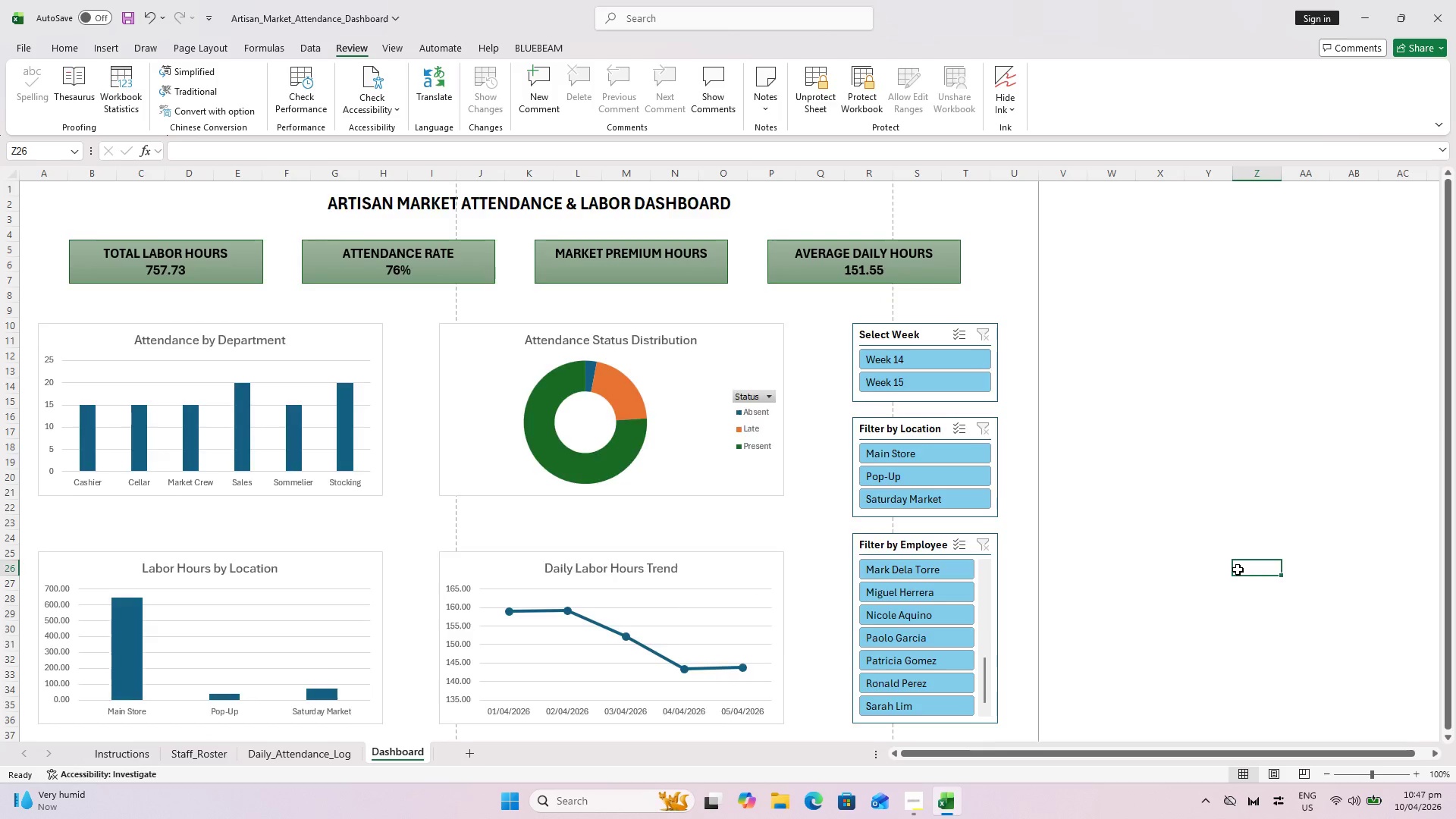 
key(Escape)
 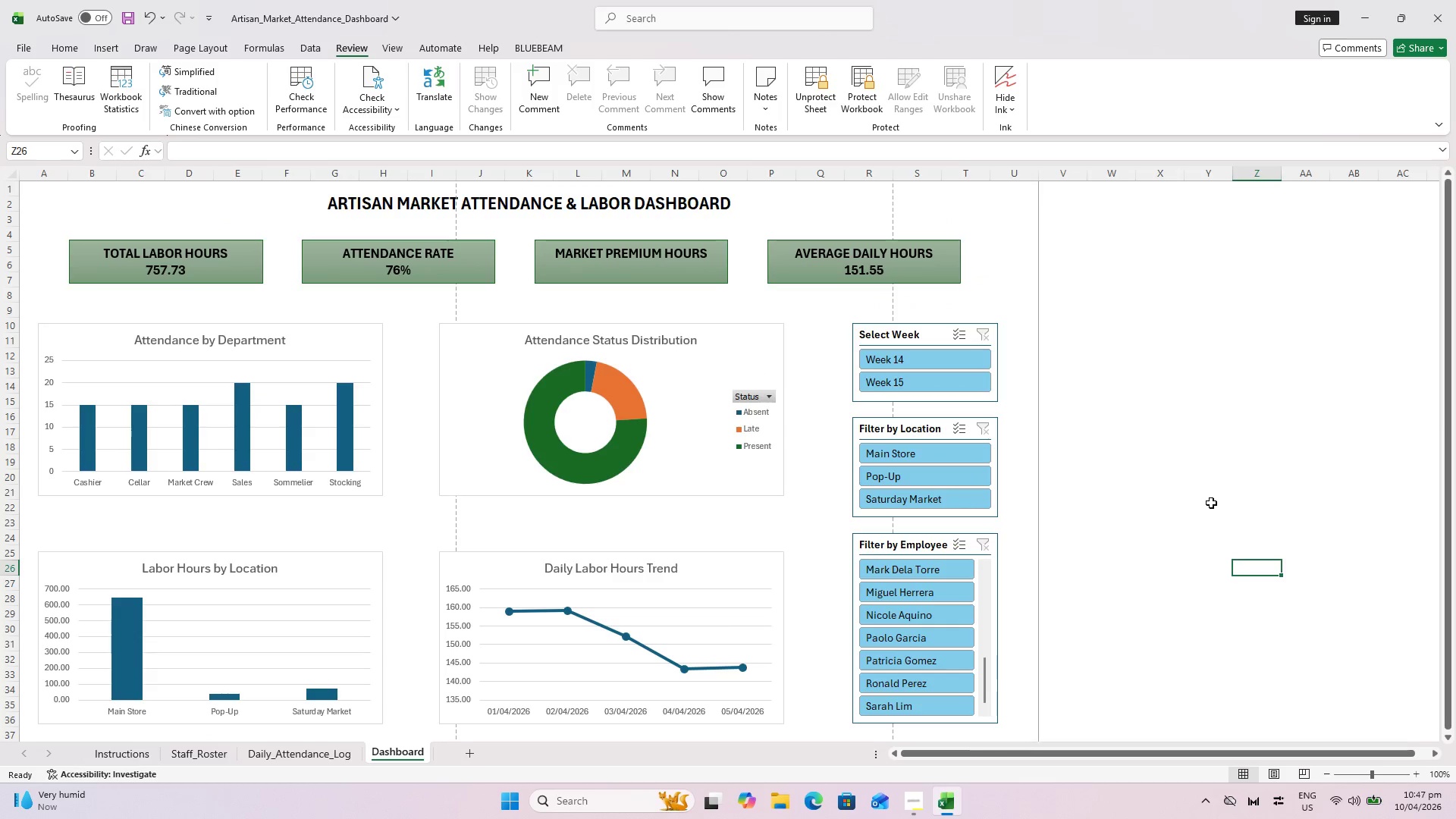 
scroll: coordinate [1235, 544], scroll_direction: up, amount: 5.0
 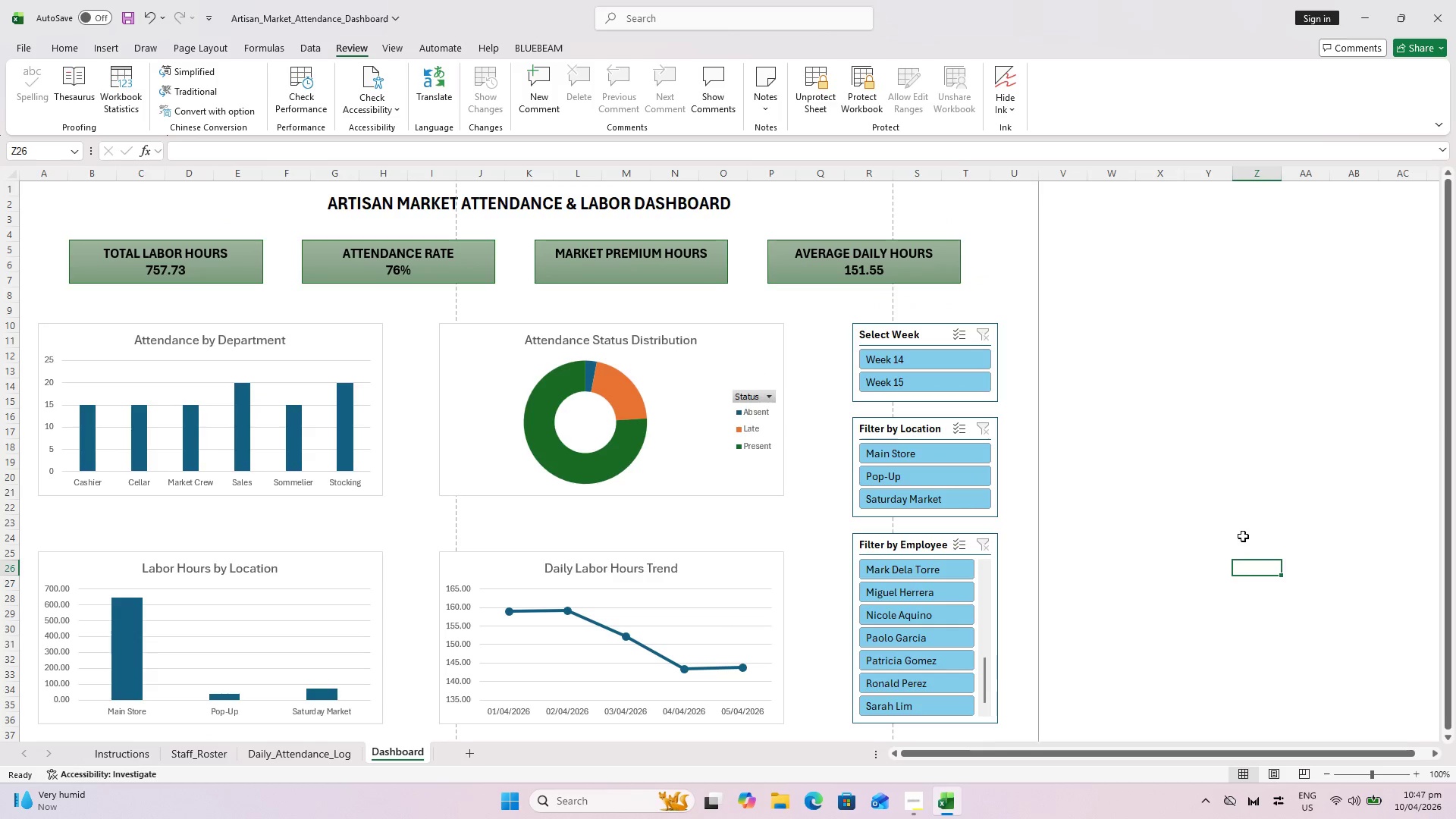 
hold_key(key=ControlLeft, duration=0.44)
 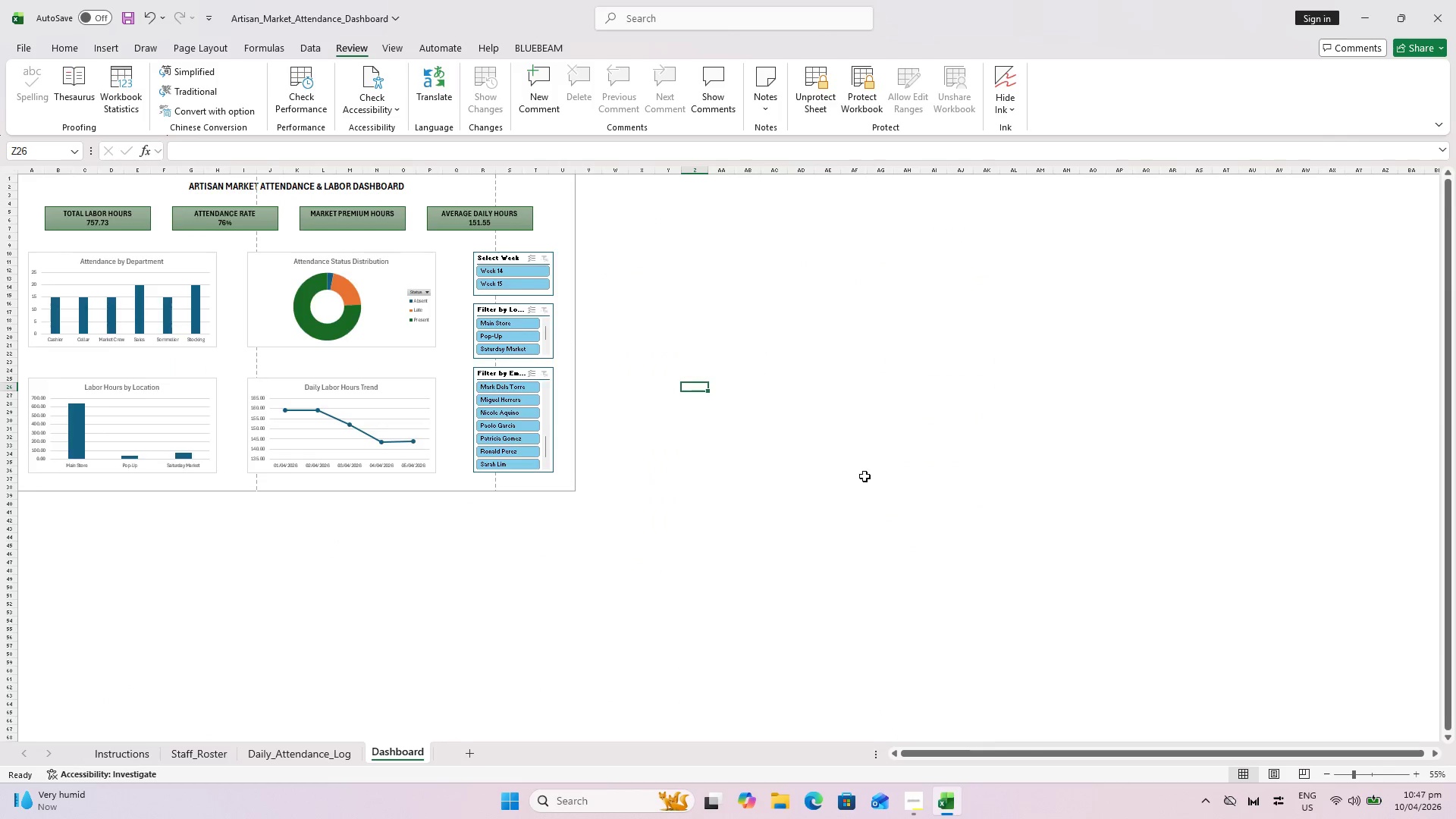 
hold_key(key=ControlLeft, duration=0.44)
 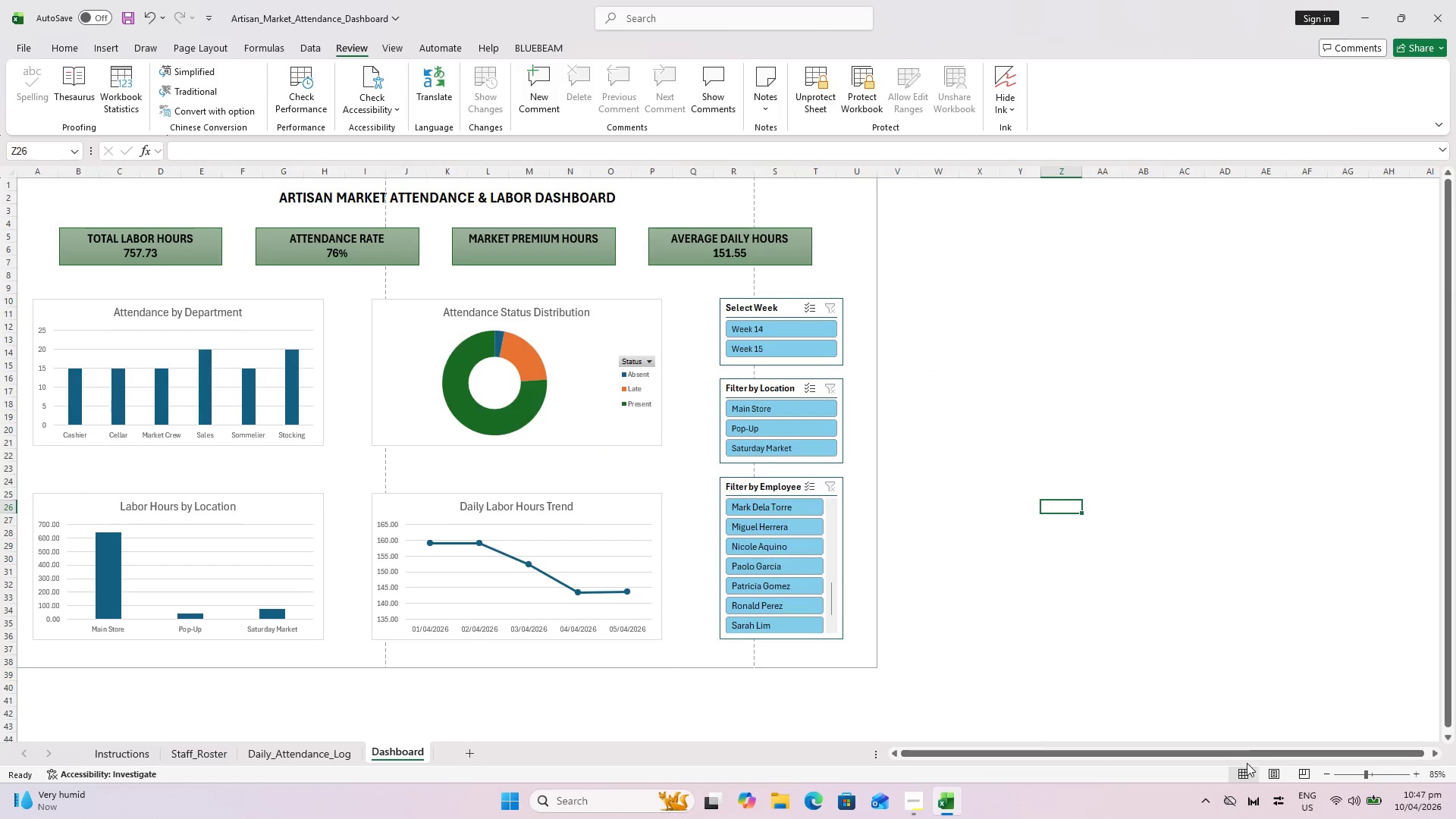 
scroll: coordinate [1197, 519], scroll_direction: down, amount: 3.0
 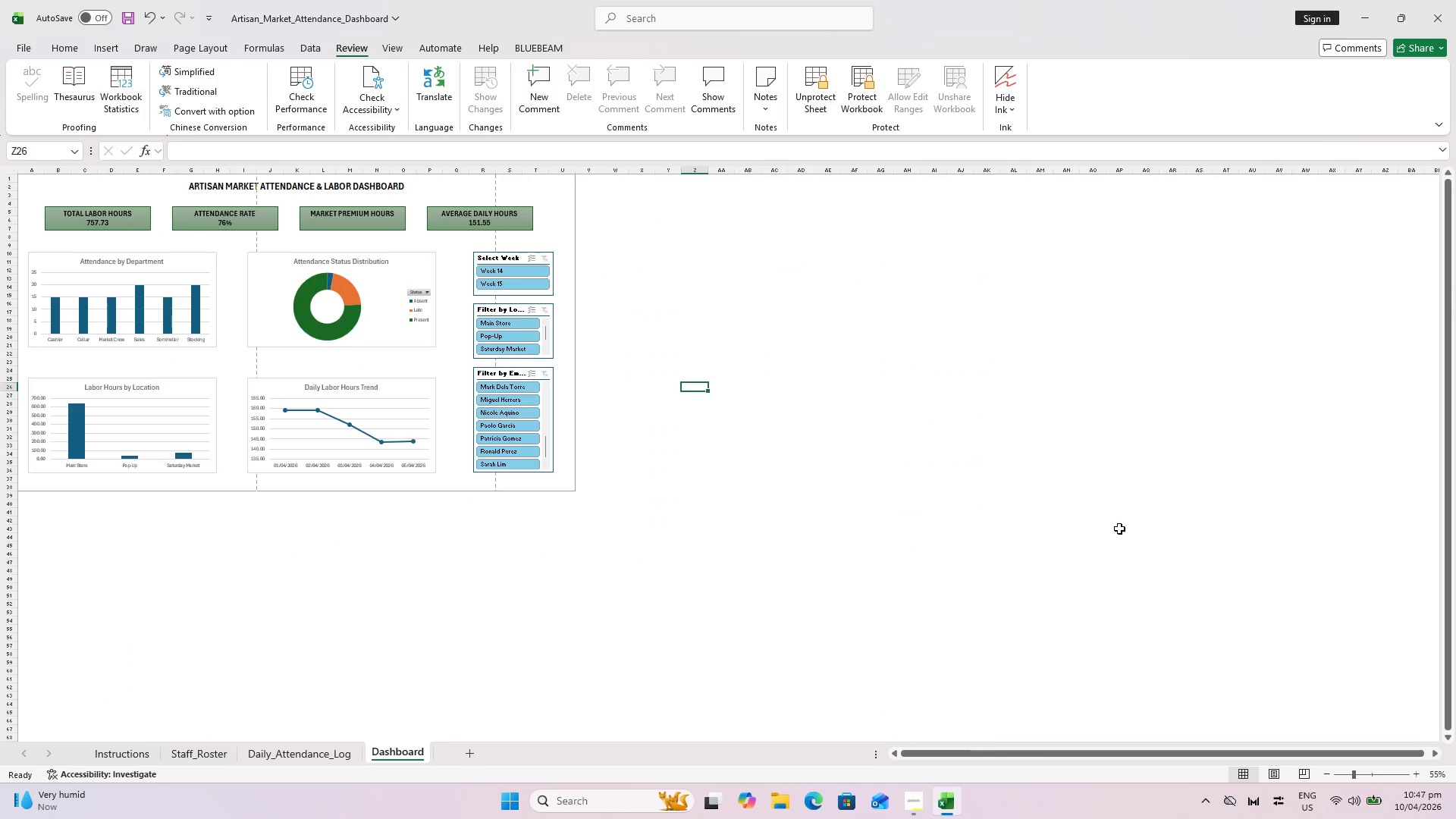 
scroll: coordinate [753, 423], scroll_direction: up, amount: 2.0
 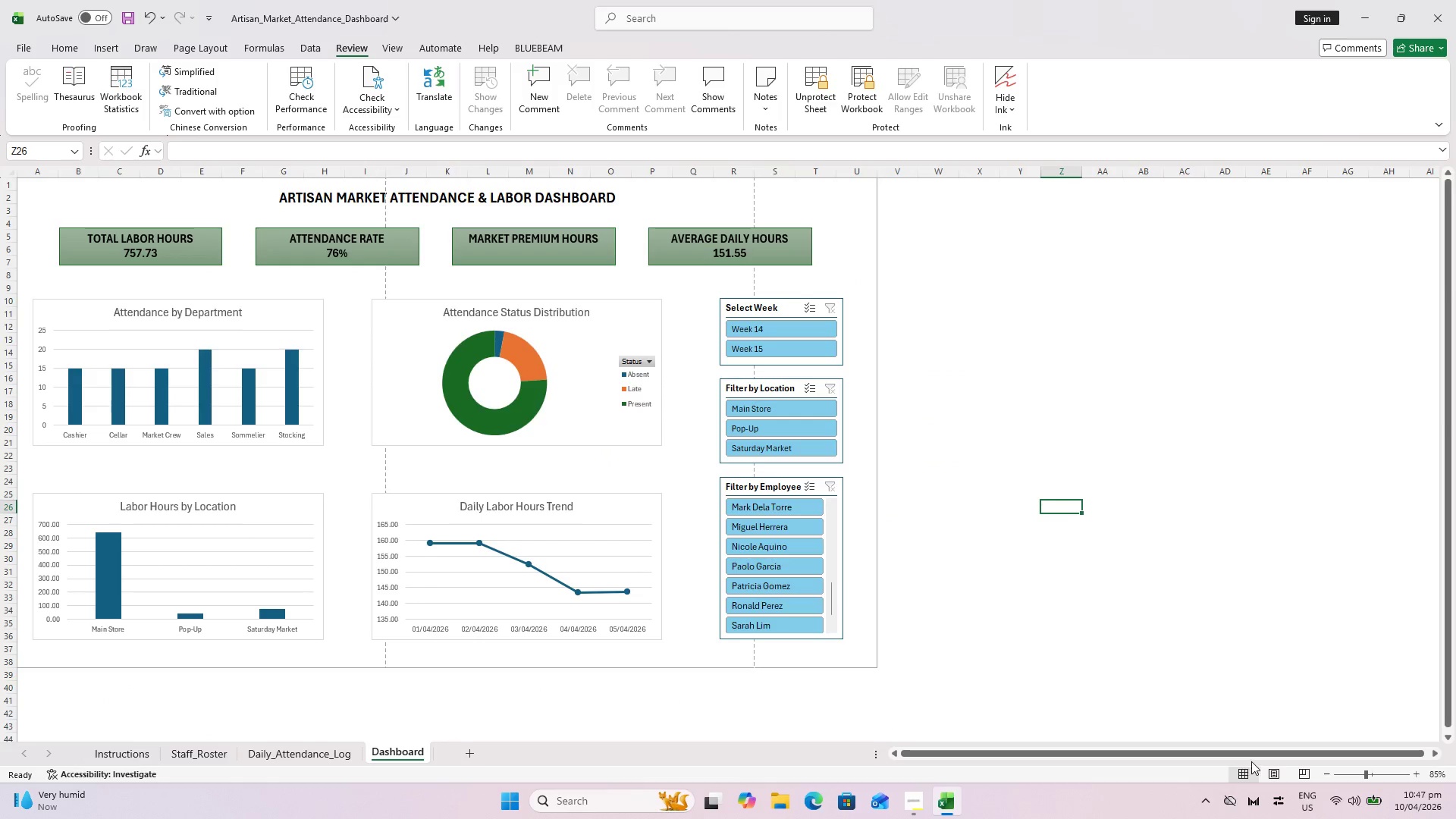 
left_click([1272, 772])
 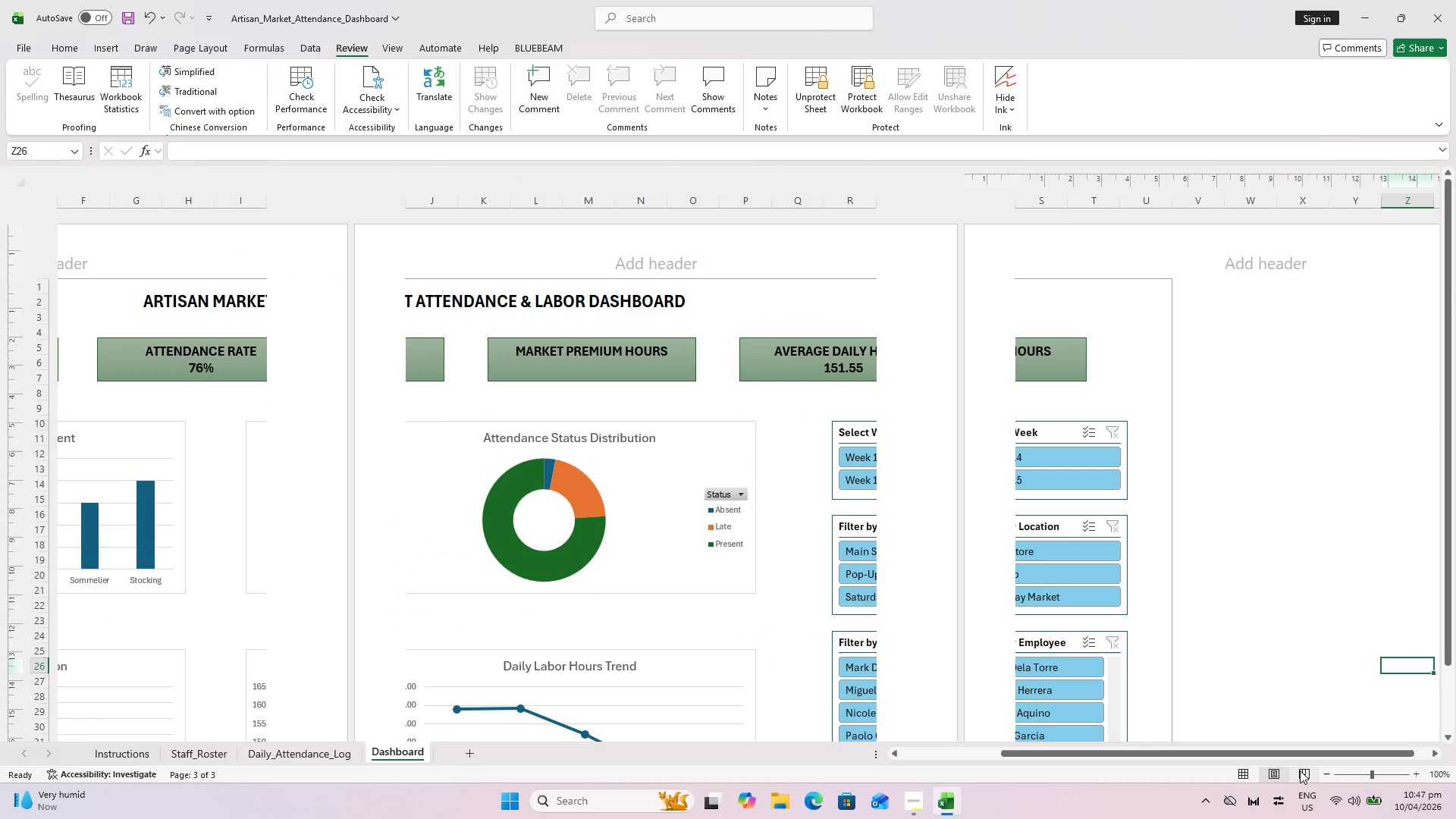 
left_click([1301, 770])
 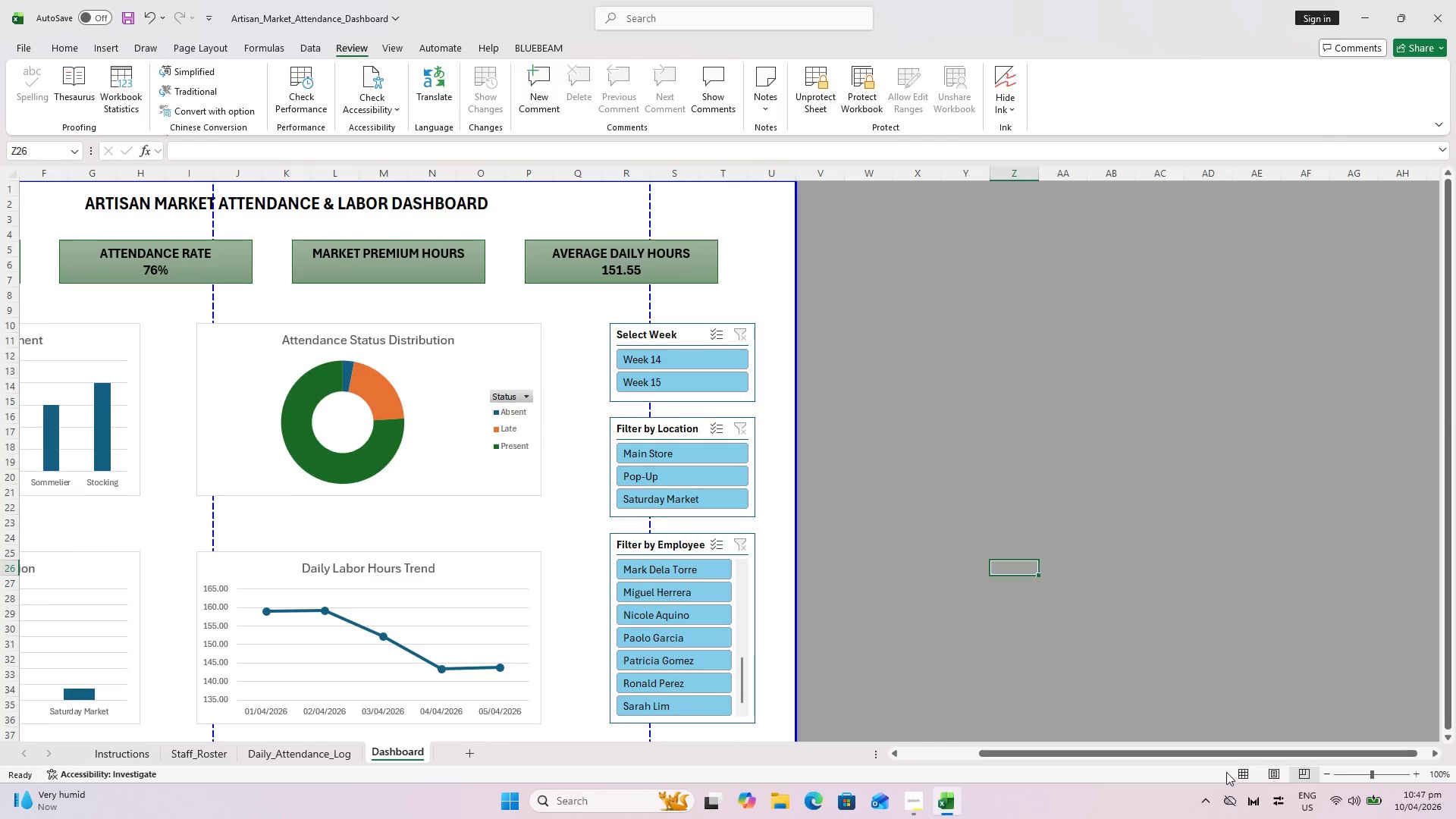 
left_click([1244, 776])
 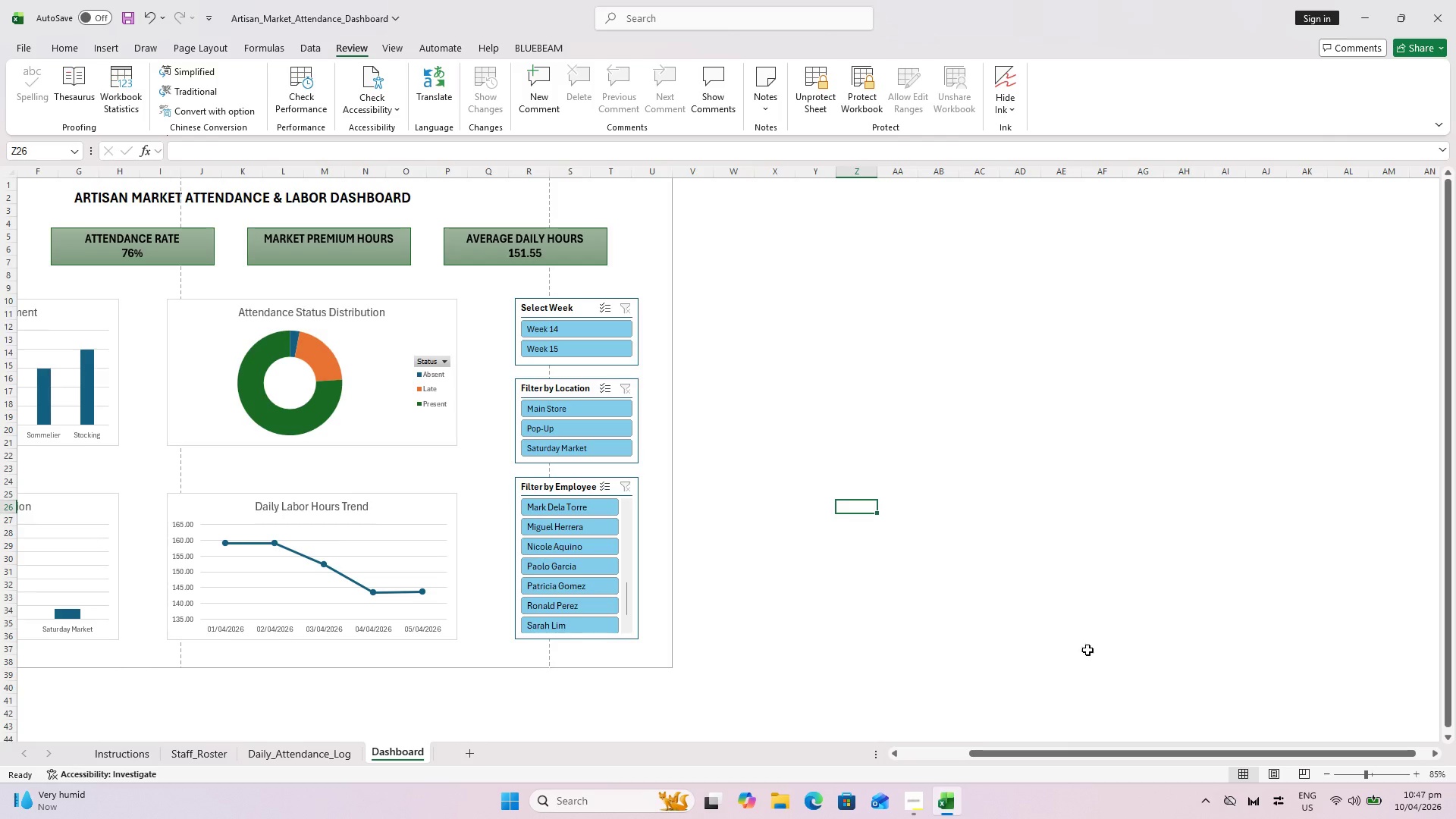 
scroll: coordinate [980, 605], scroll_direction: up, amount: 4.0
 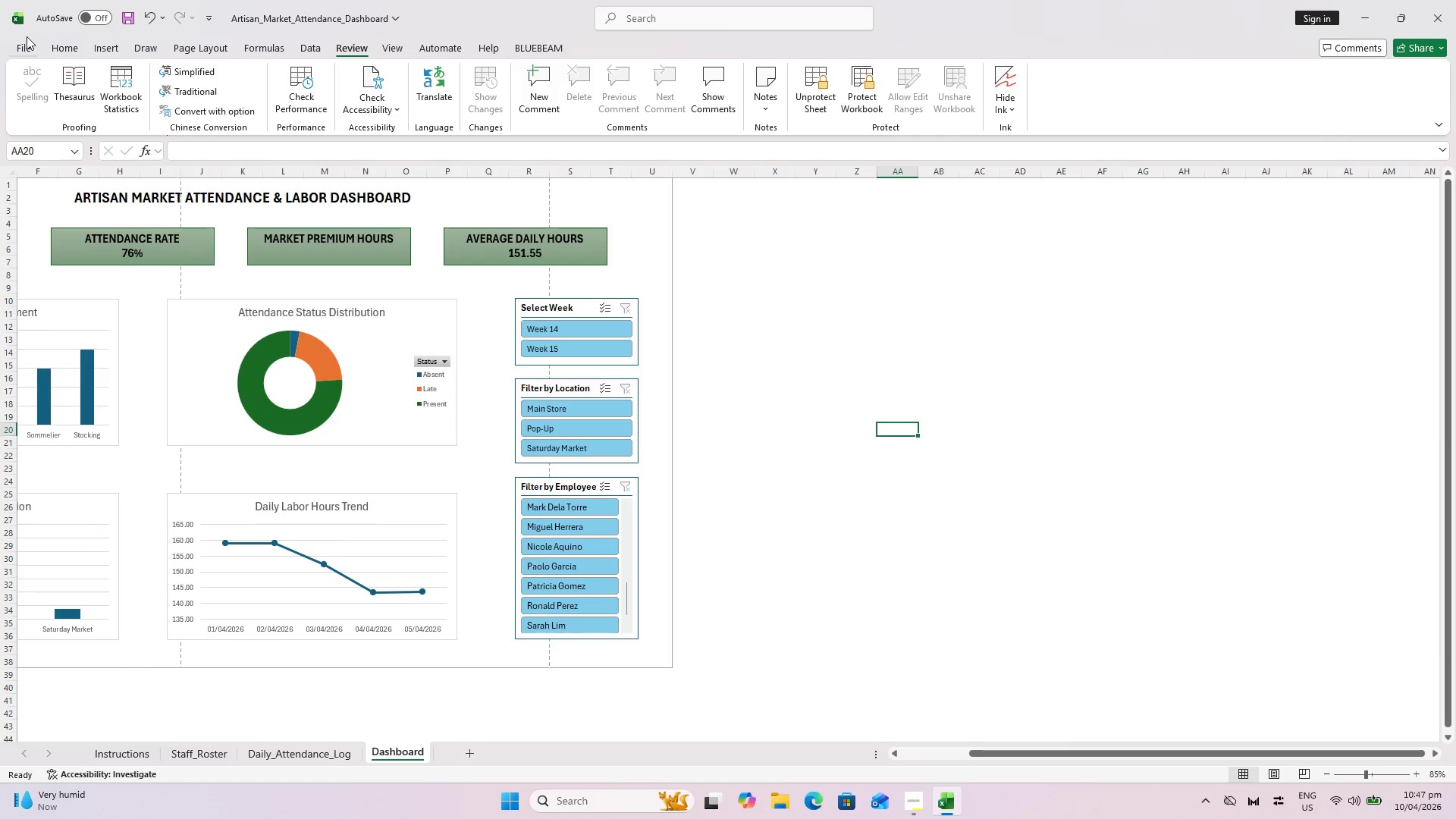 
left_click([48, 49])
 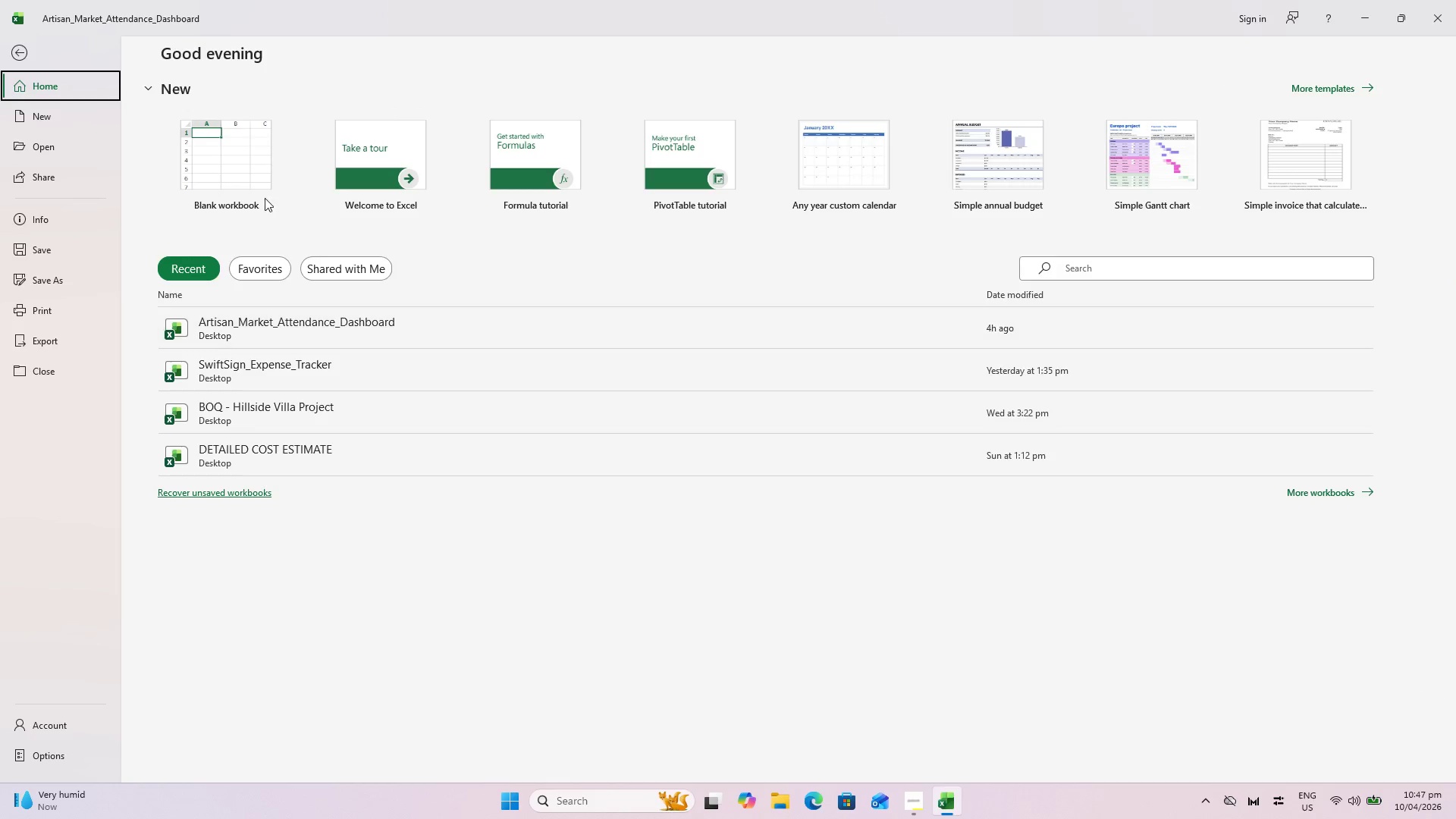 
left_click([21, 52])
 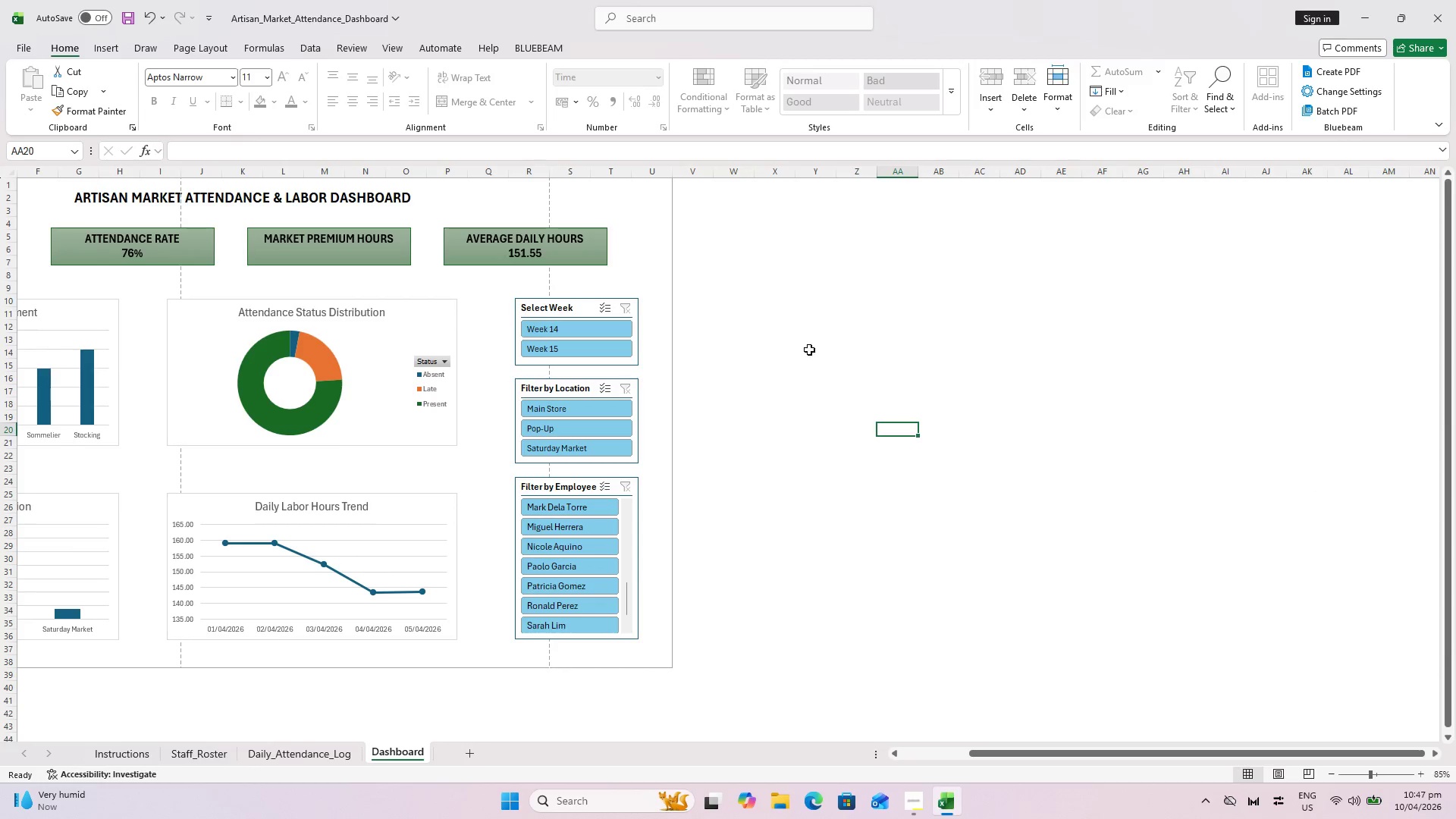 
left_click([949, 436])
 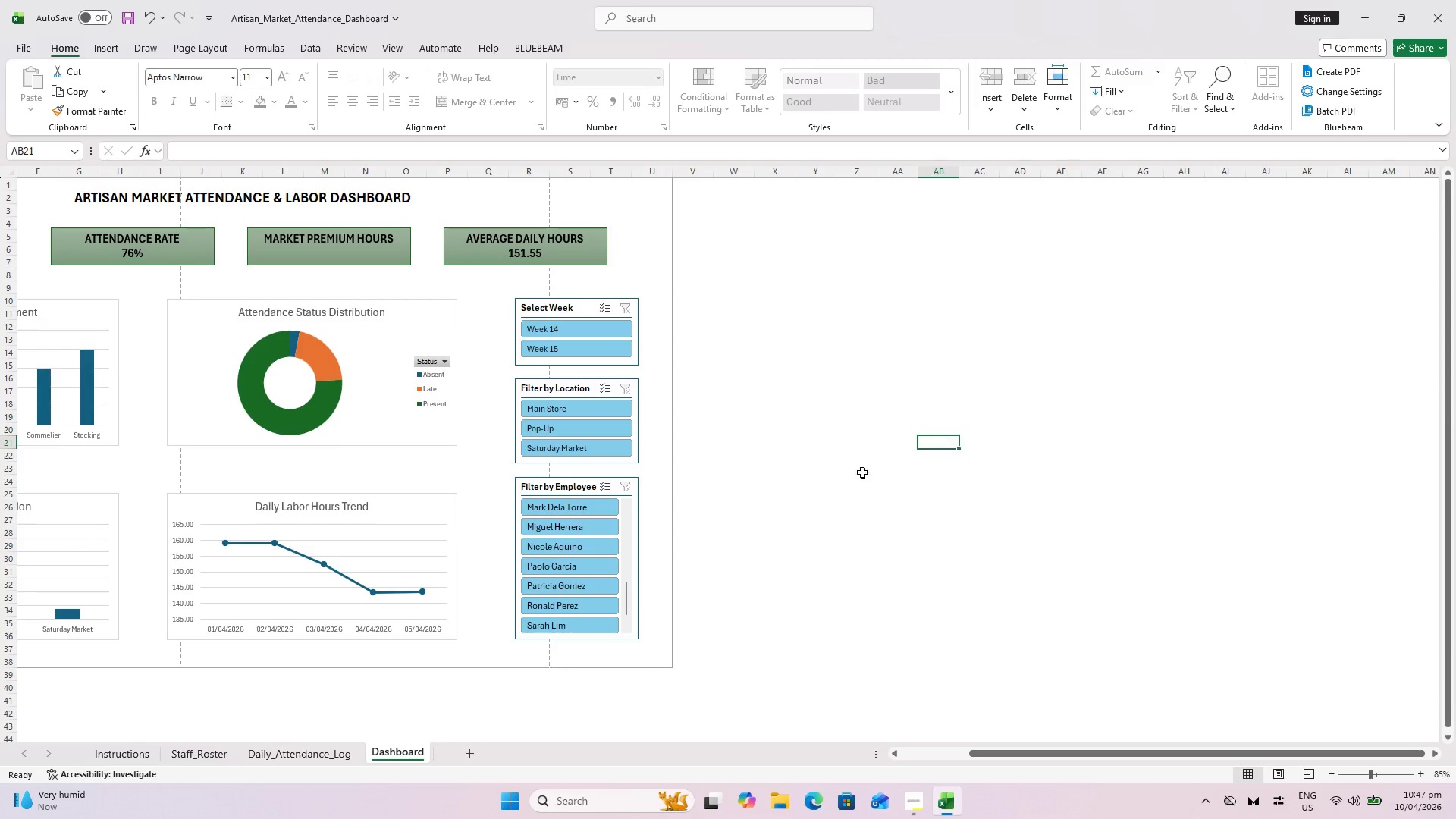 
hold_key(key=ControlLeft, duration=0.59)
 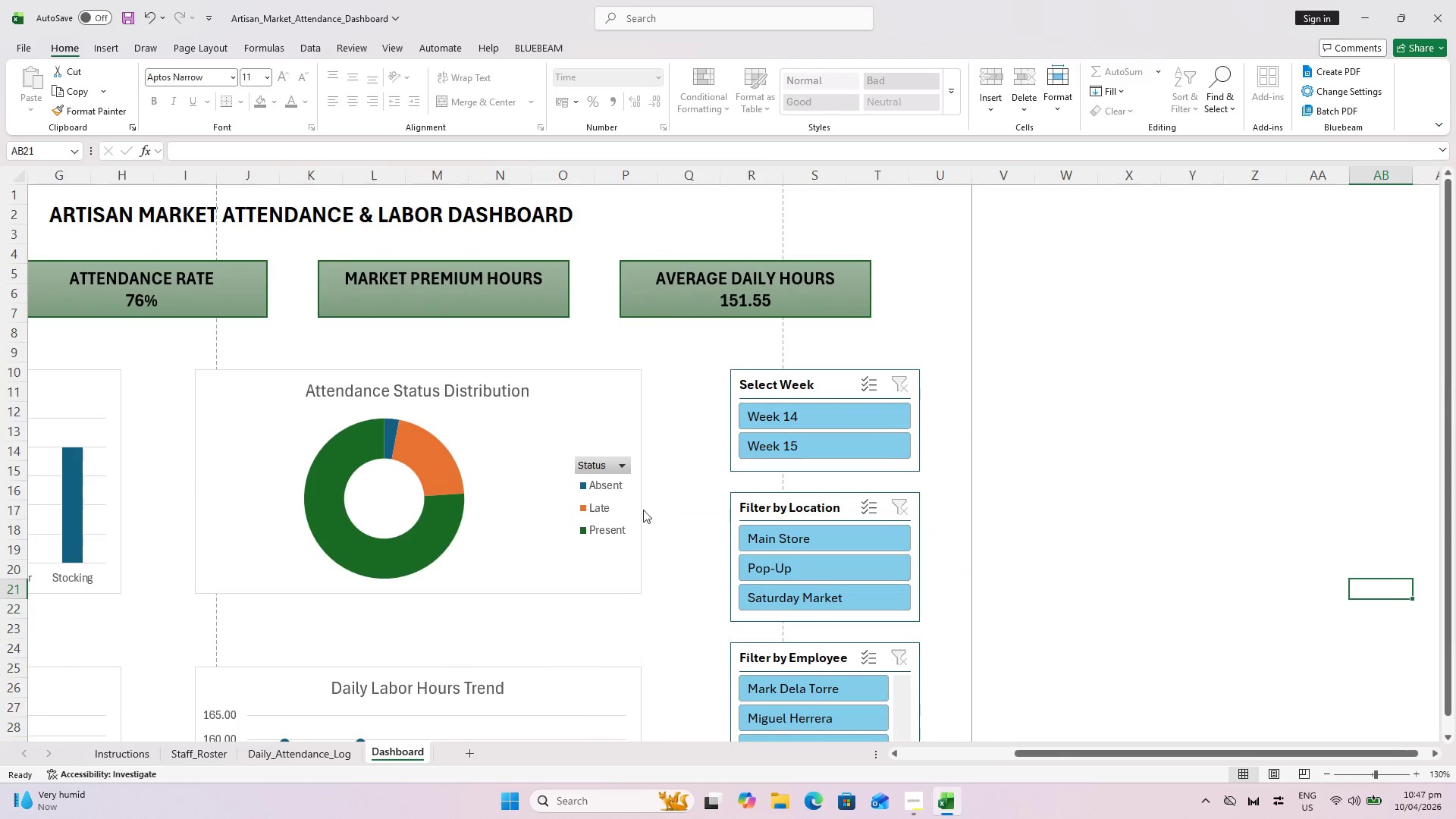 
hold_key(key=ControlLeft, duration=0.33)
 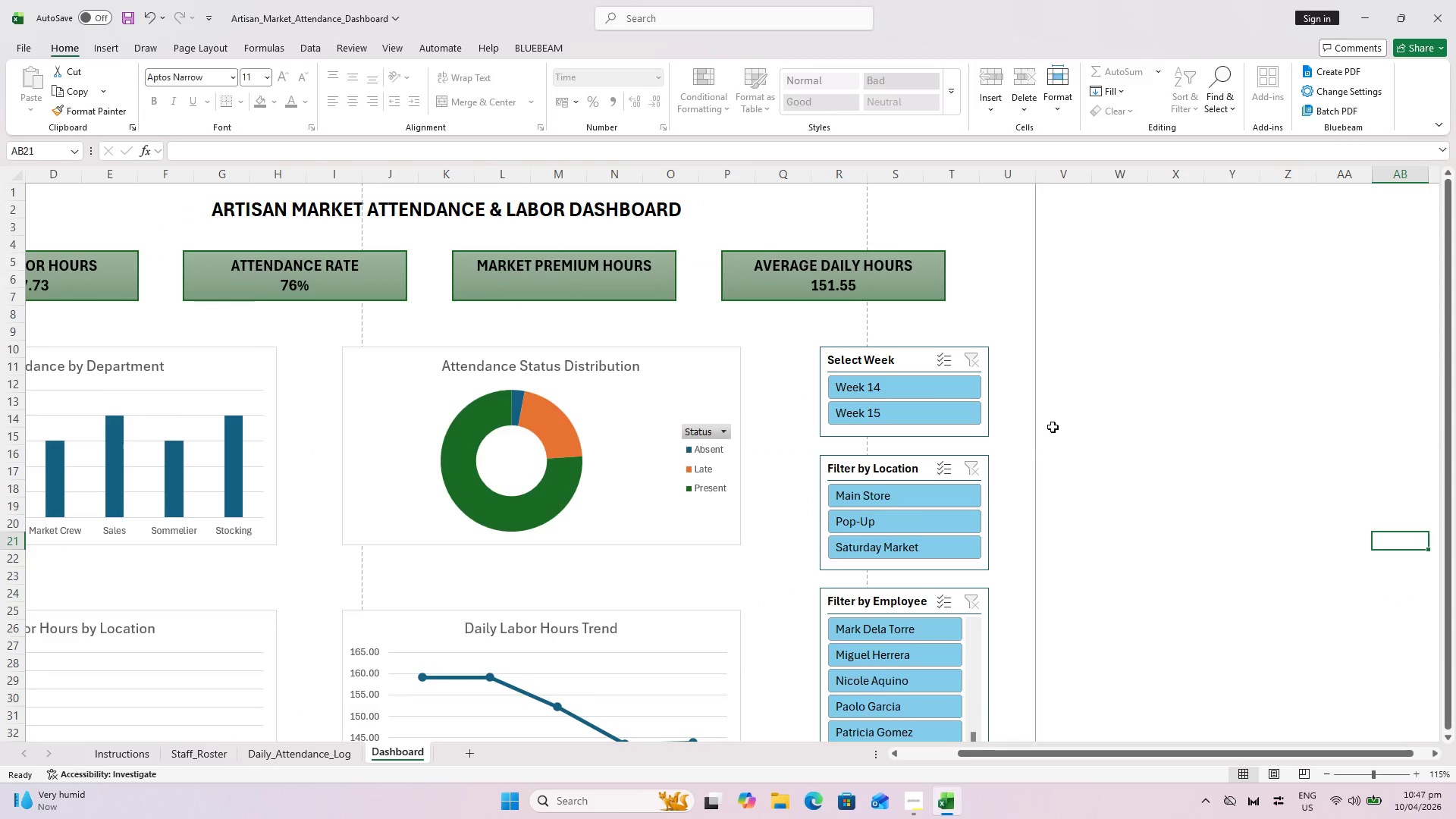 
scroll: coordinate [503, 539], scroll_direction: up, amount: 7.0
 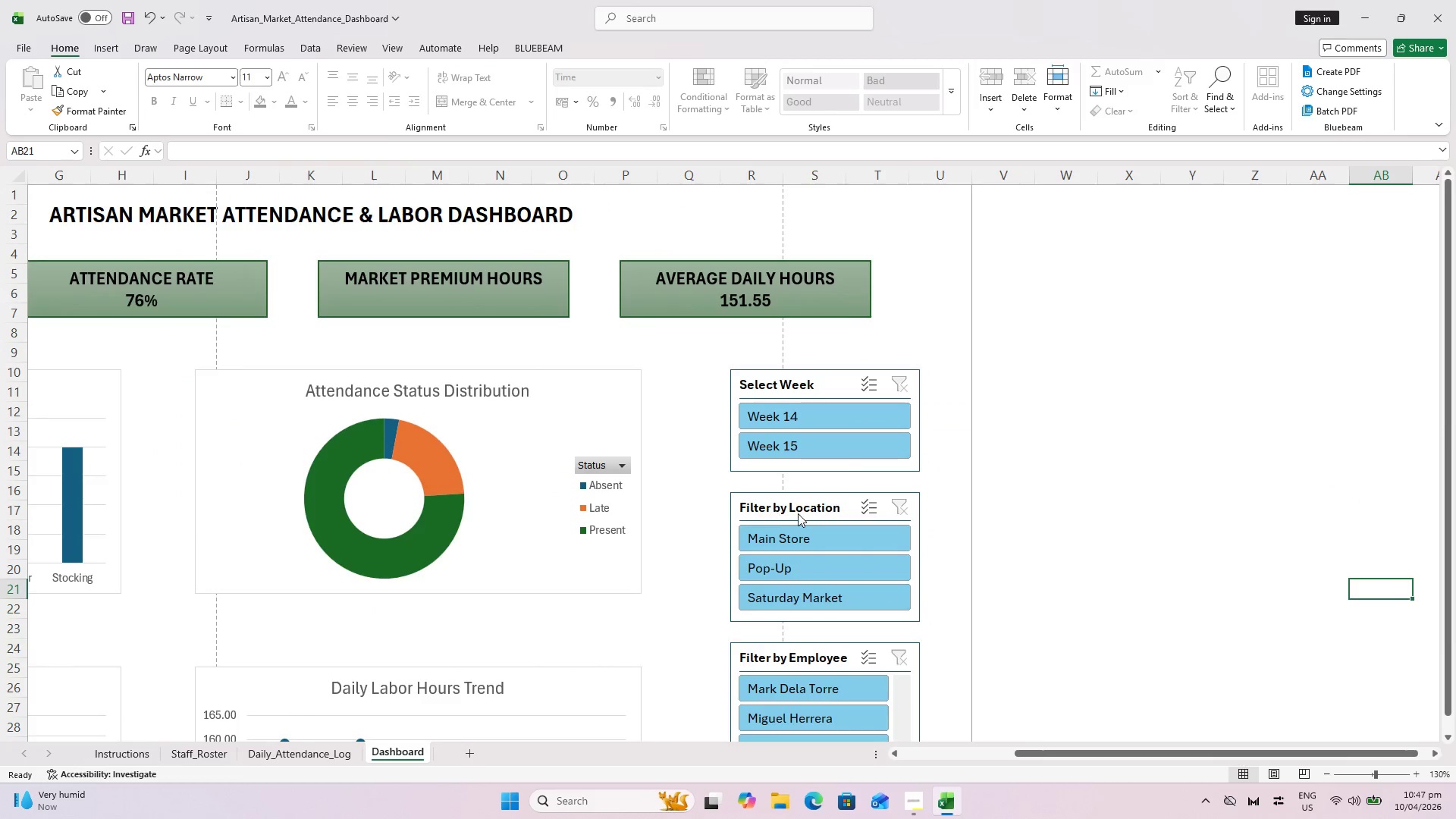 
scroll: coordinate [830, 519], scroll_direction: down, amount: 1.0
 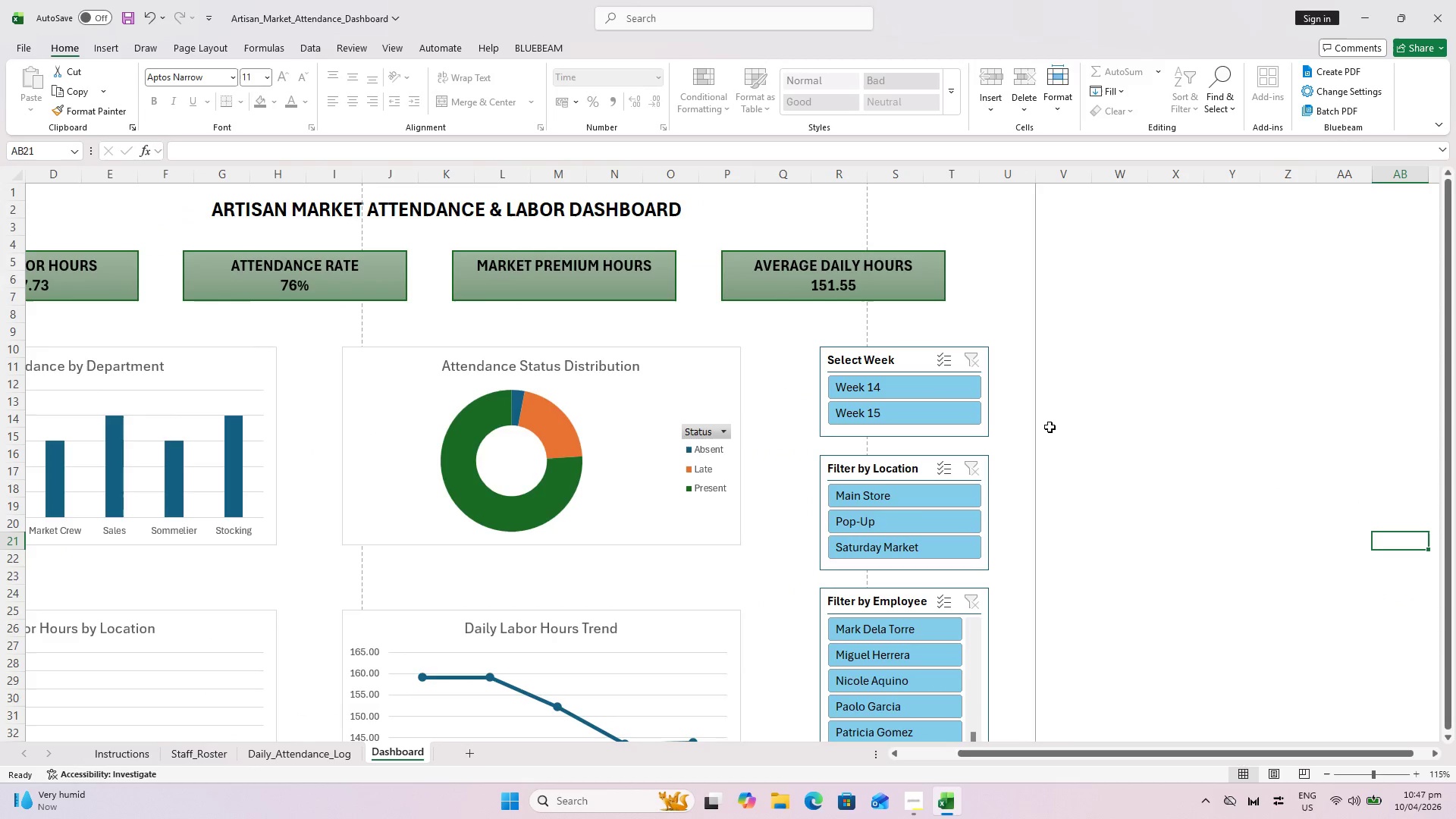 
left_click([1036, 427])
 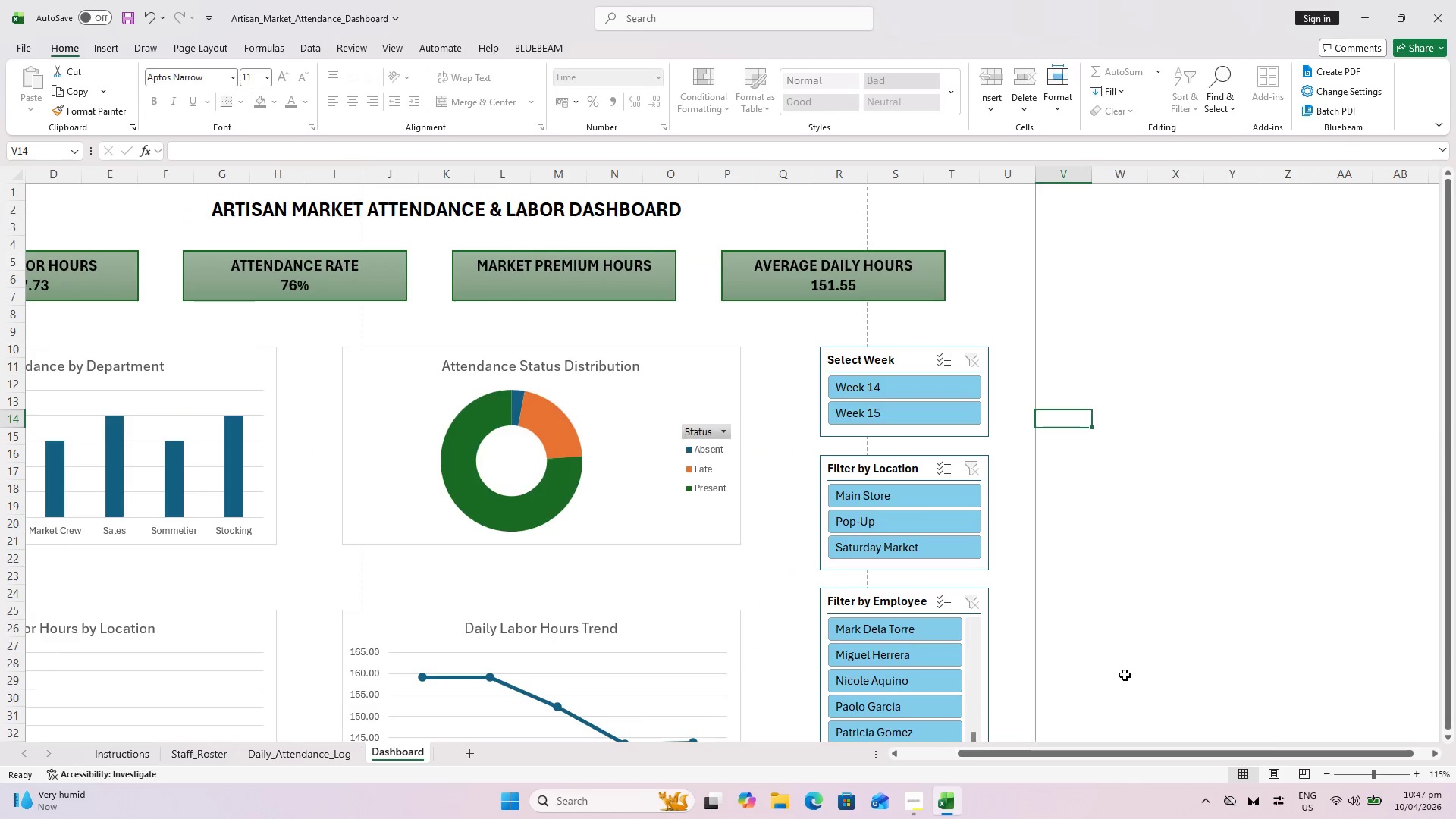 
left_click([1125, 686])
 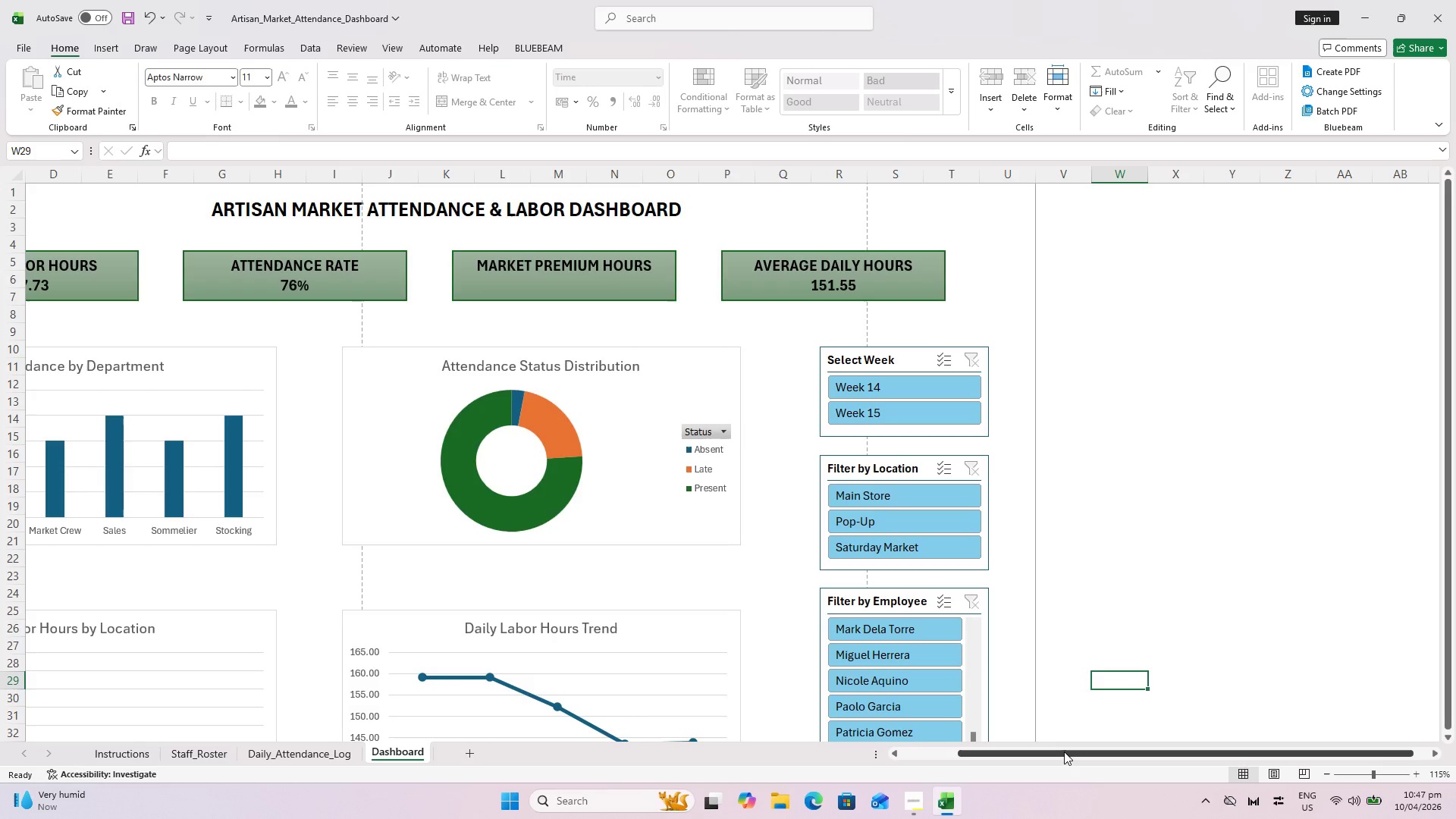 
left_click_drag(start_coordinate=[1064, 752], to_coordinate=[809, 767])
 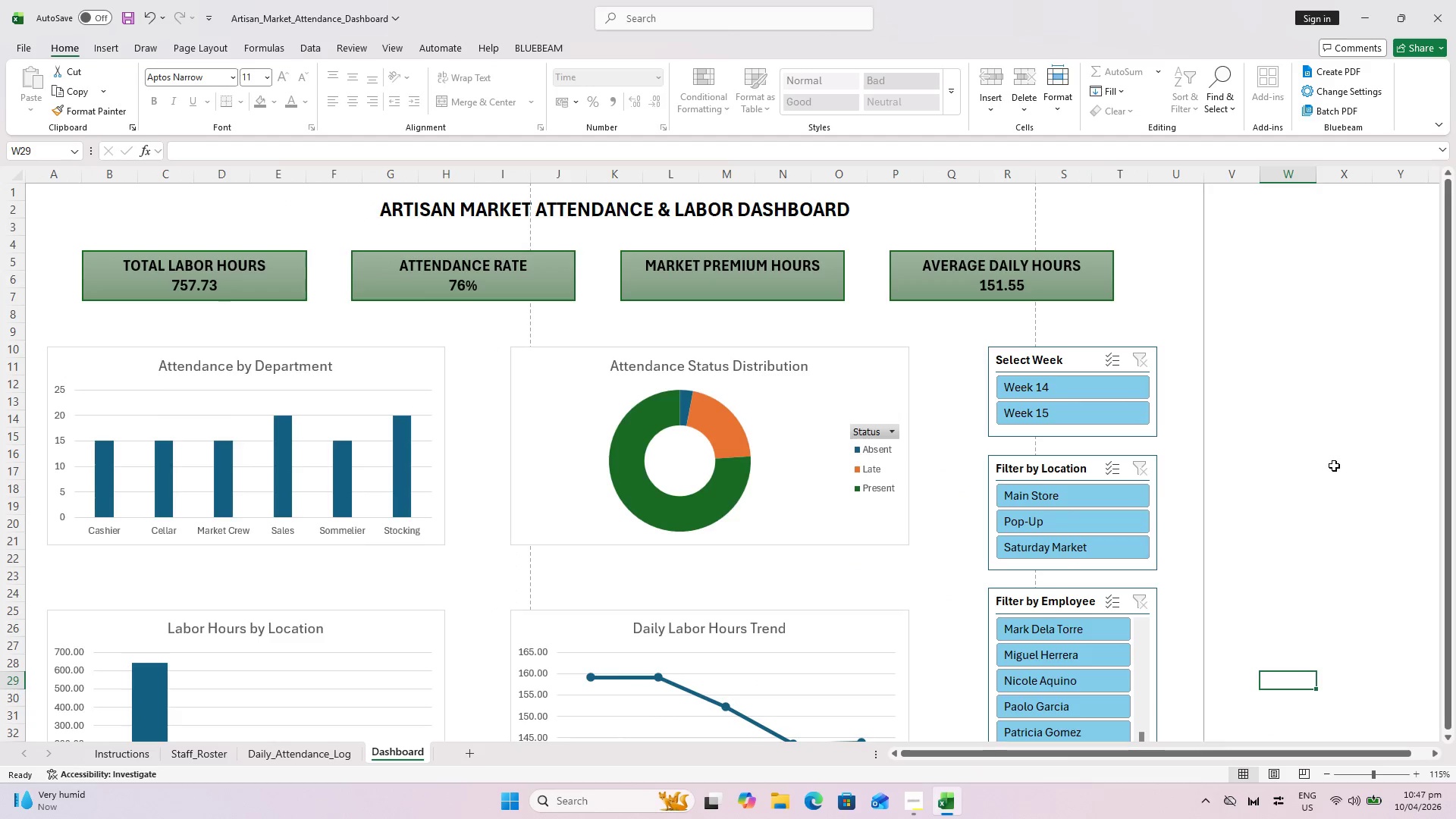 
left_click([1334, 464])
 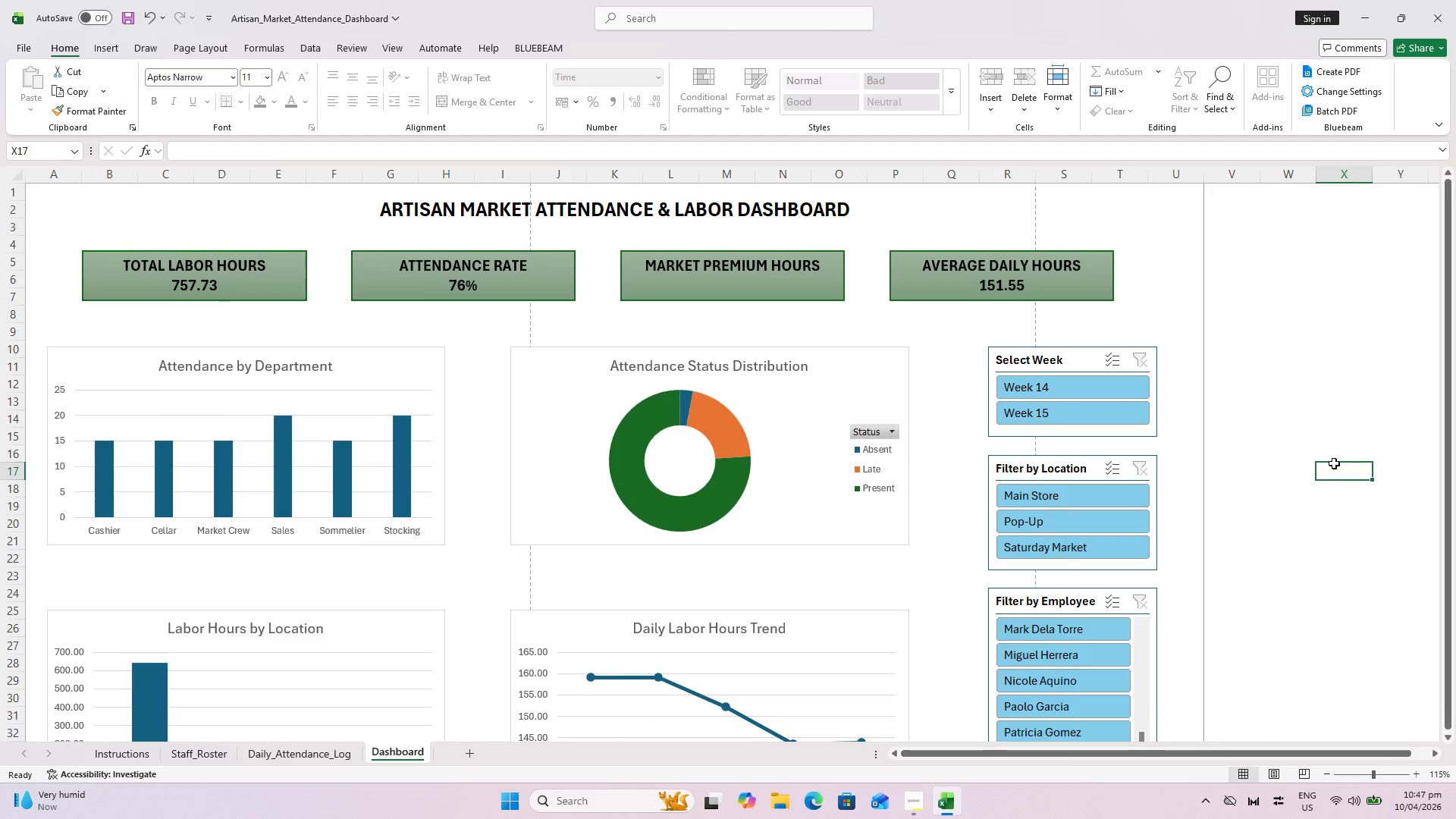 
scroll: coordinate [1334, 463], scroll_direction: up, amount: 5.0
 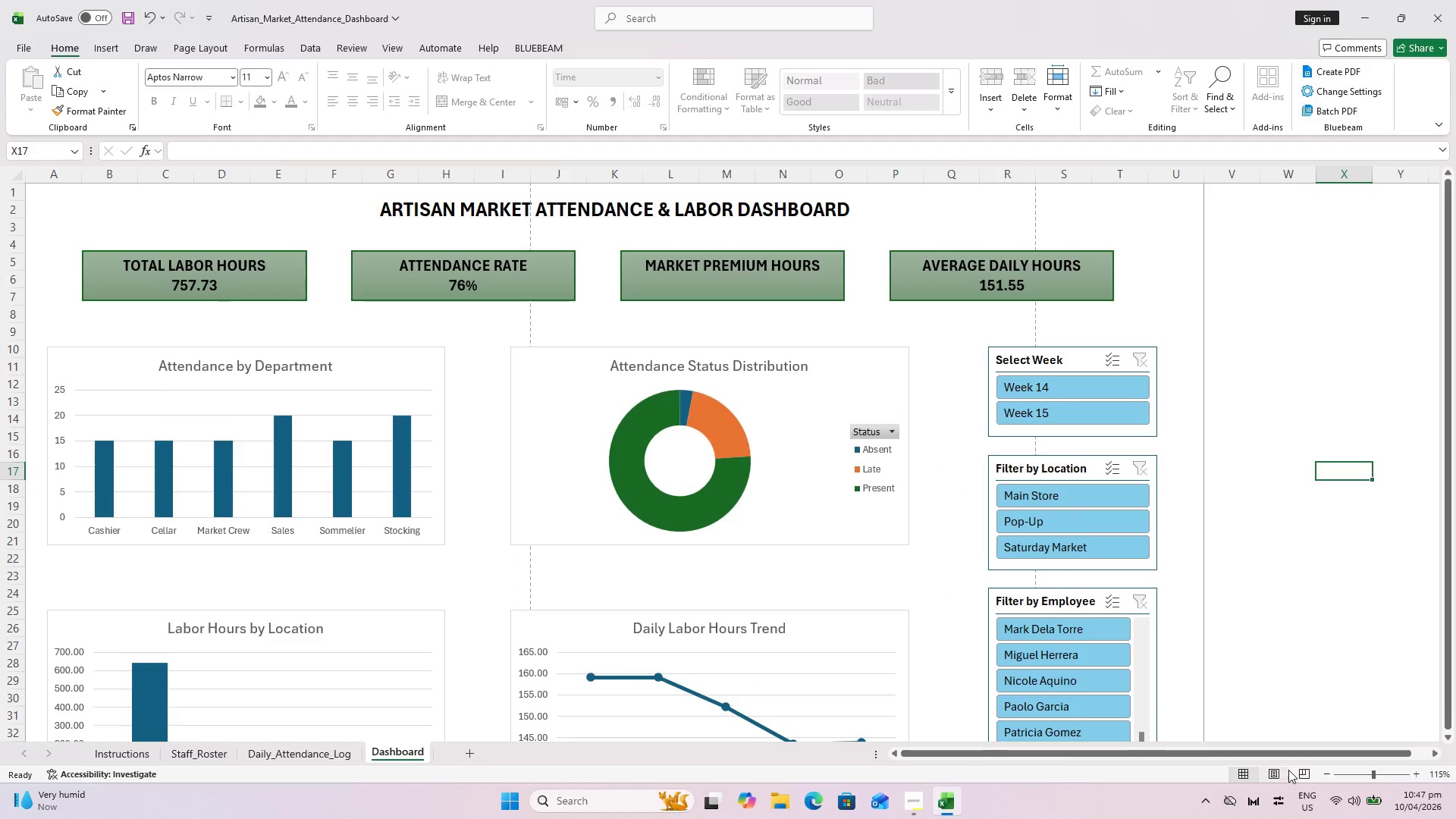 
left_click([1272, 564])
 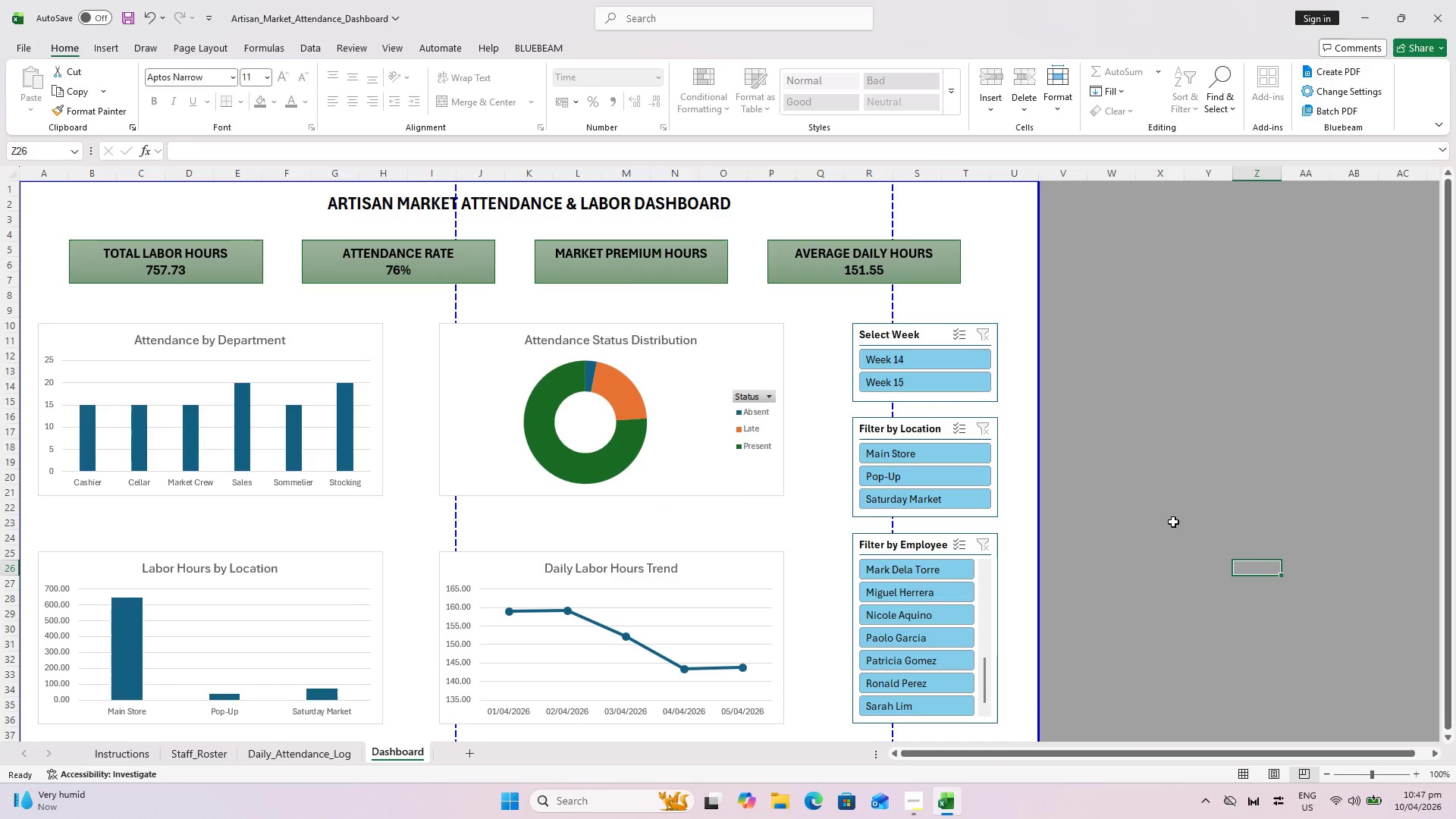 
scroll: coordinate [1173, 520], scroll_direction: up, amount: 5.0
 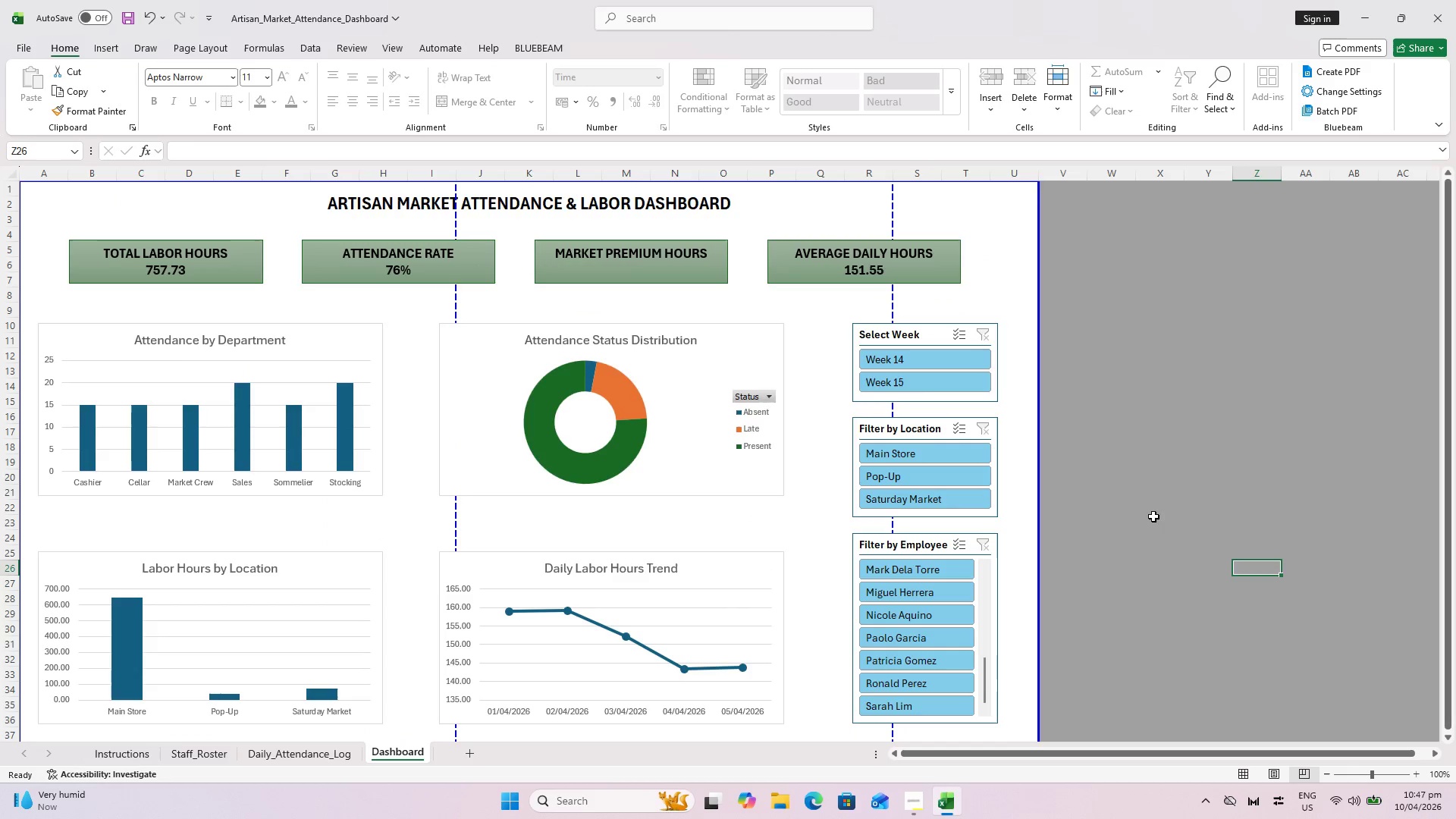 
key(Control+S)
 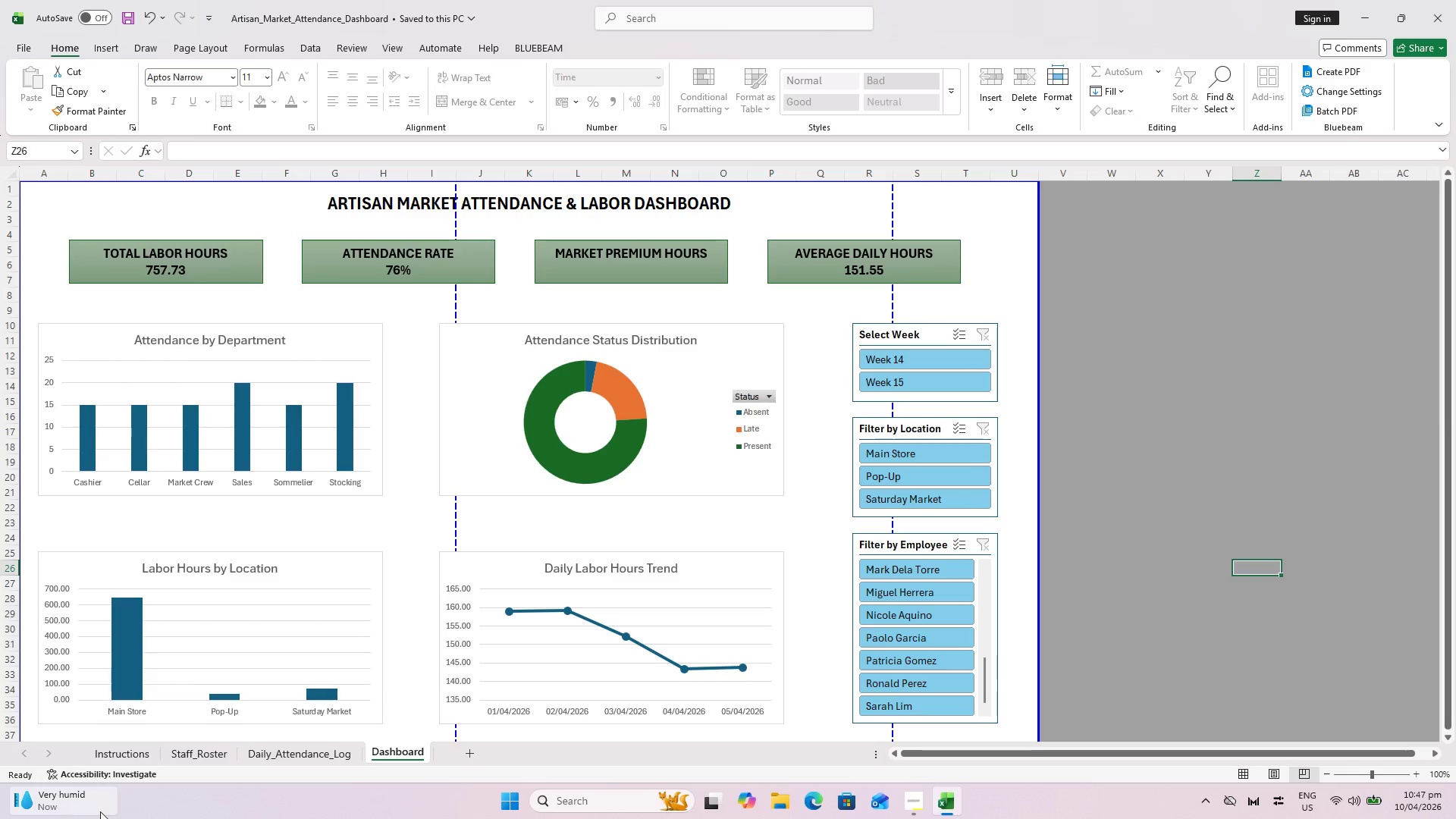 
left_click([119, 754])
 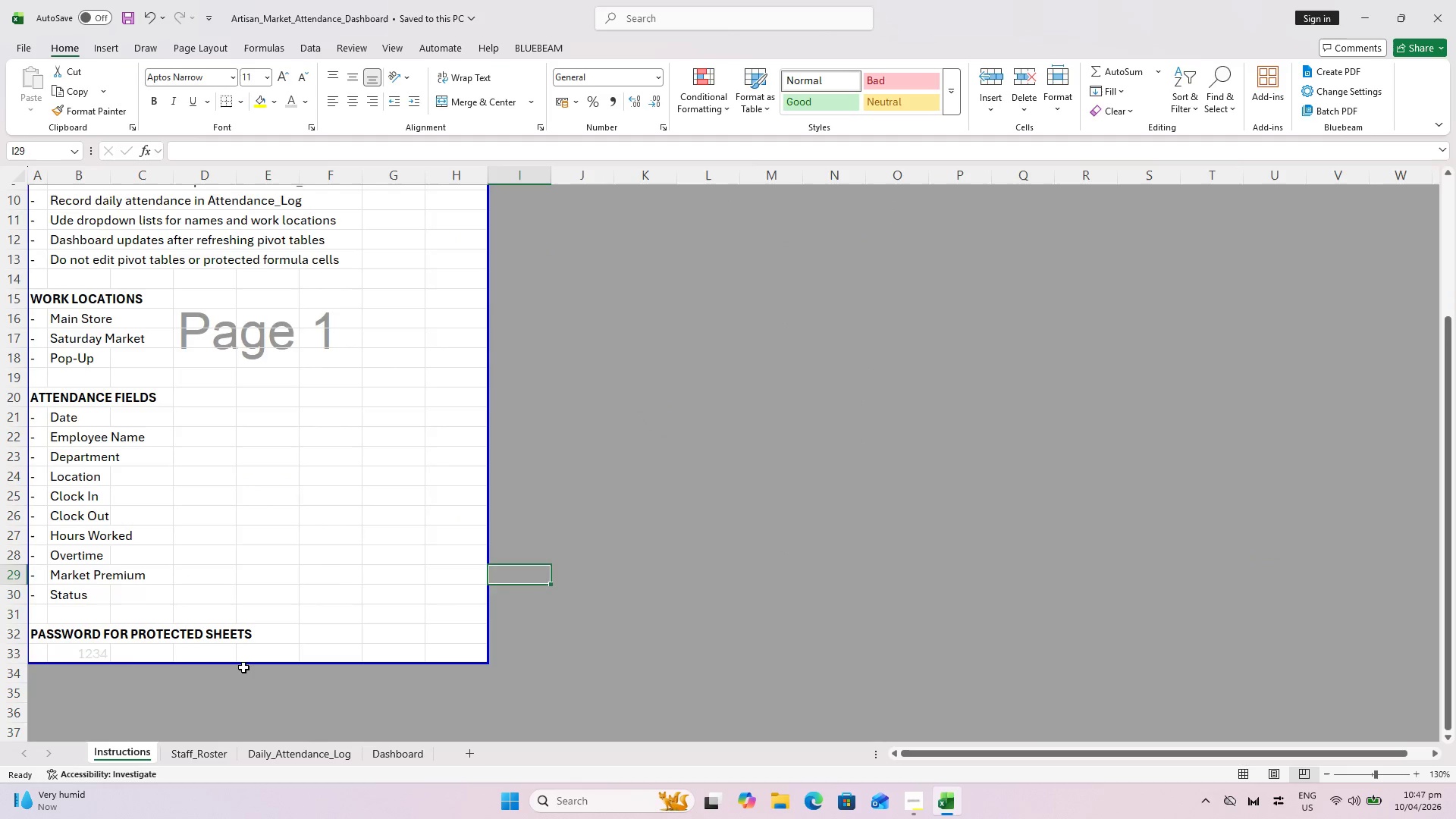 
scroll: coordinate [214, 669], scroll_direction: up, amount: 5.0
 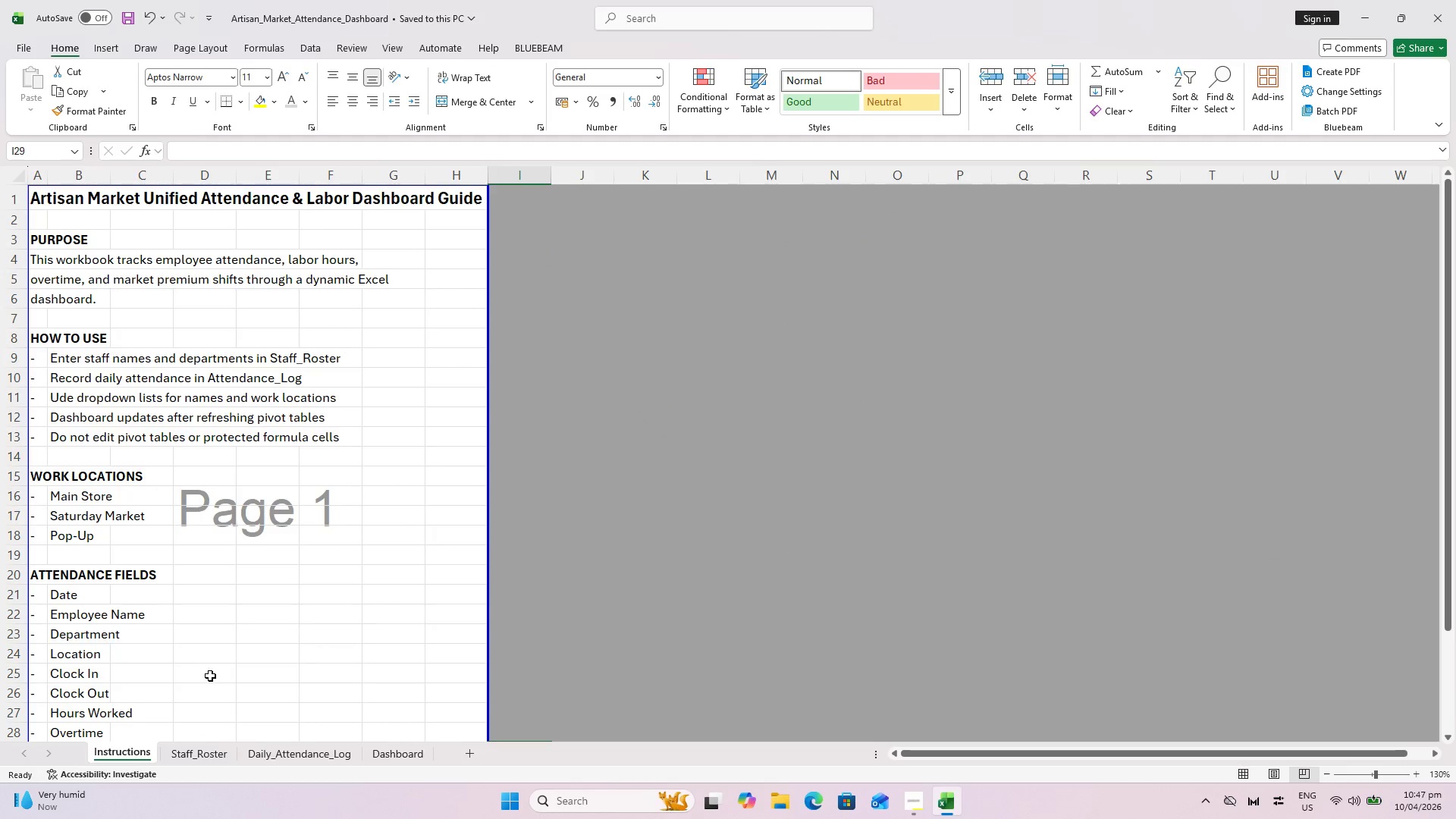 
key(Control+ControlLeft)
 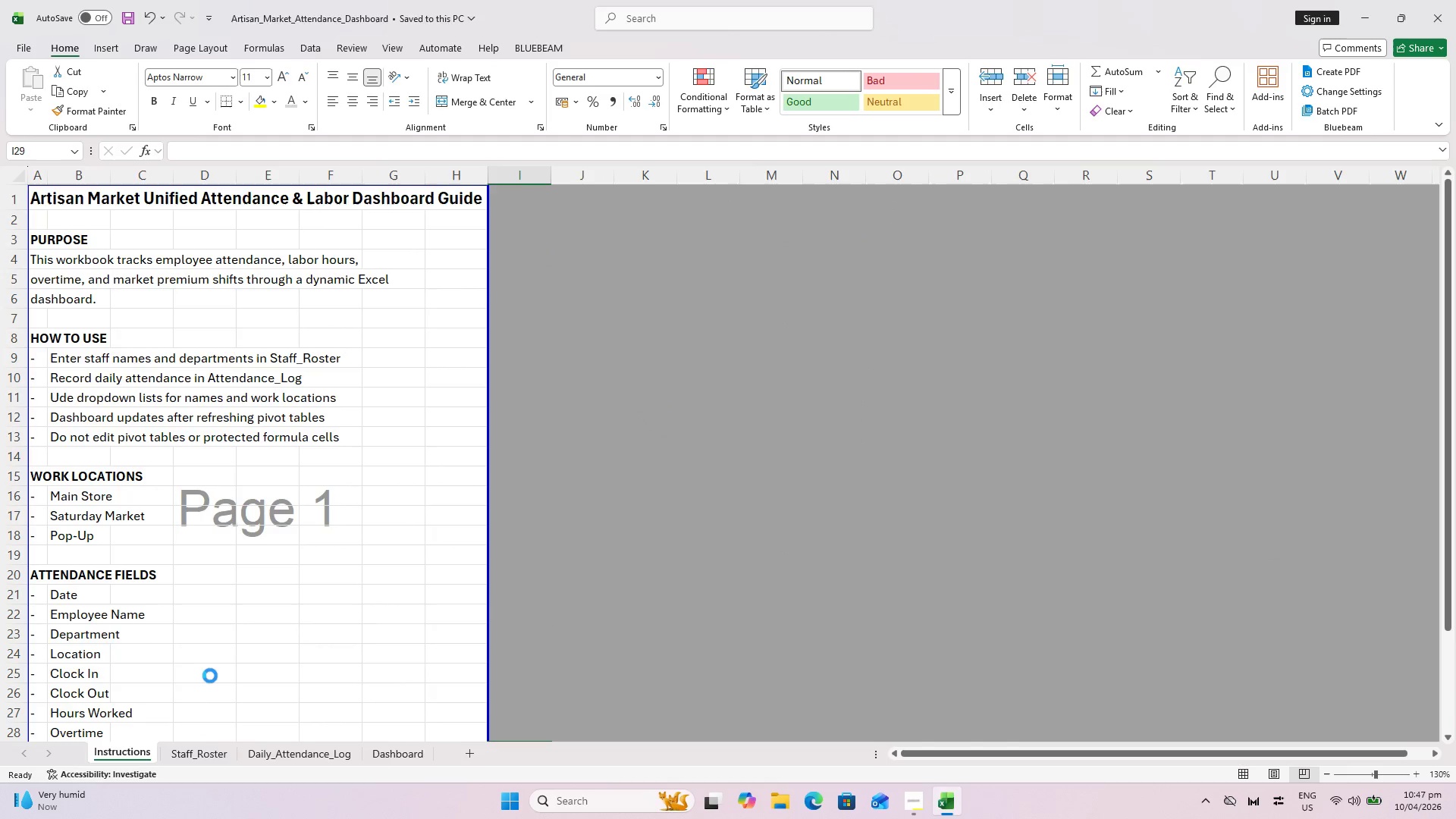 
key(Control+S)
 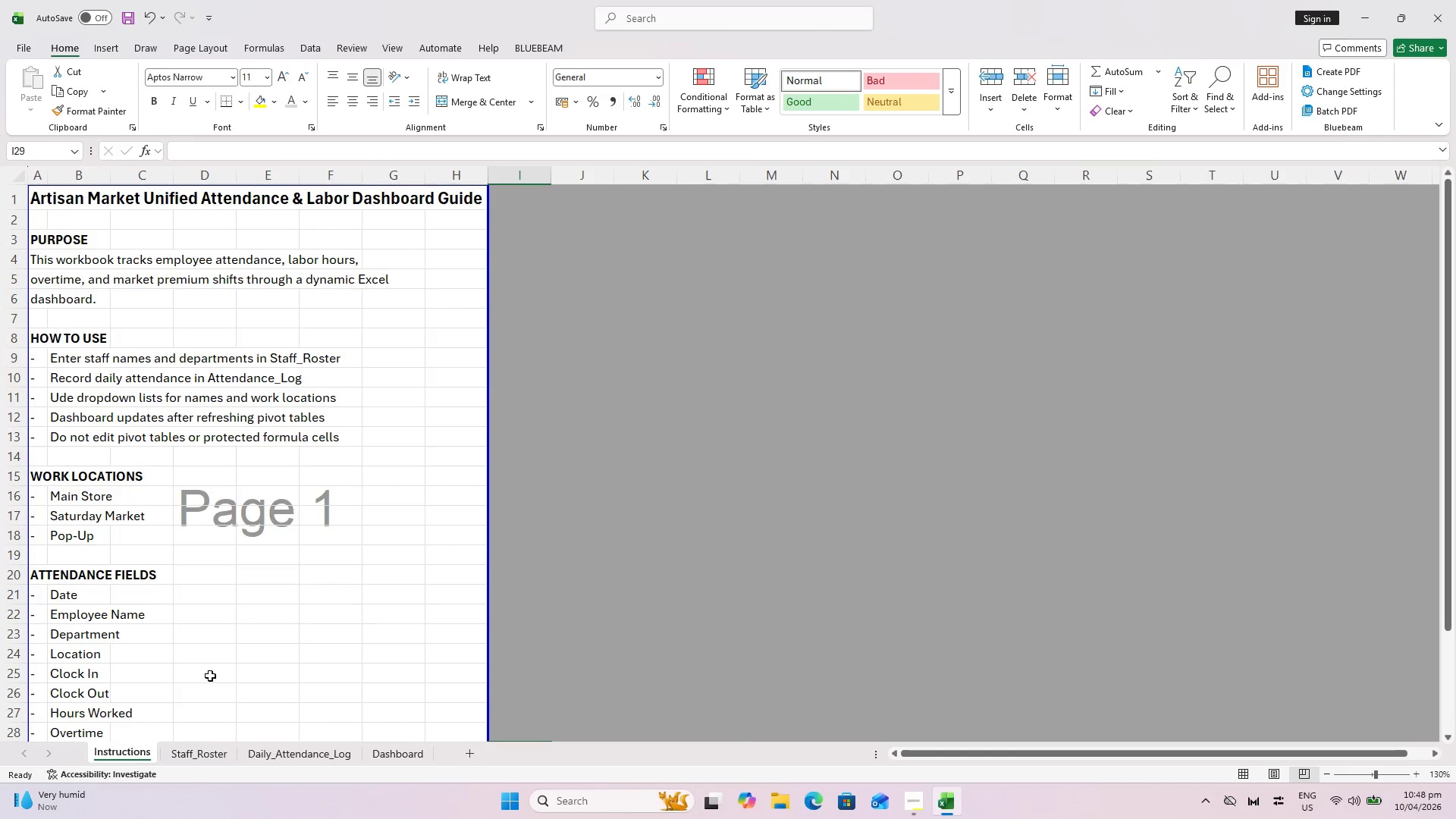 
scroll: coordinate [210, 676], scroll_direction: down, amount: 2.0
 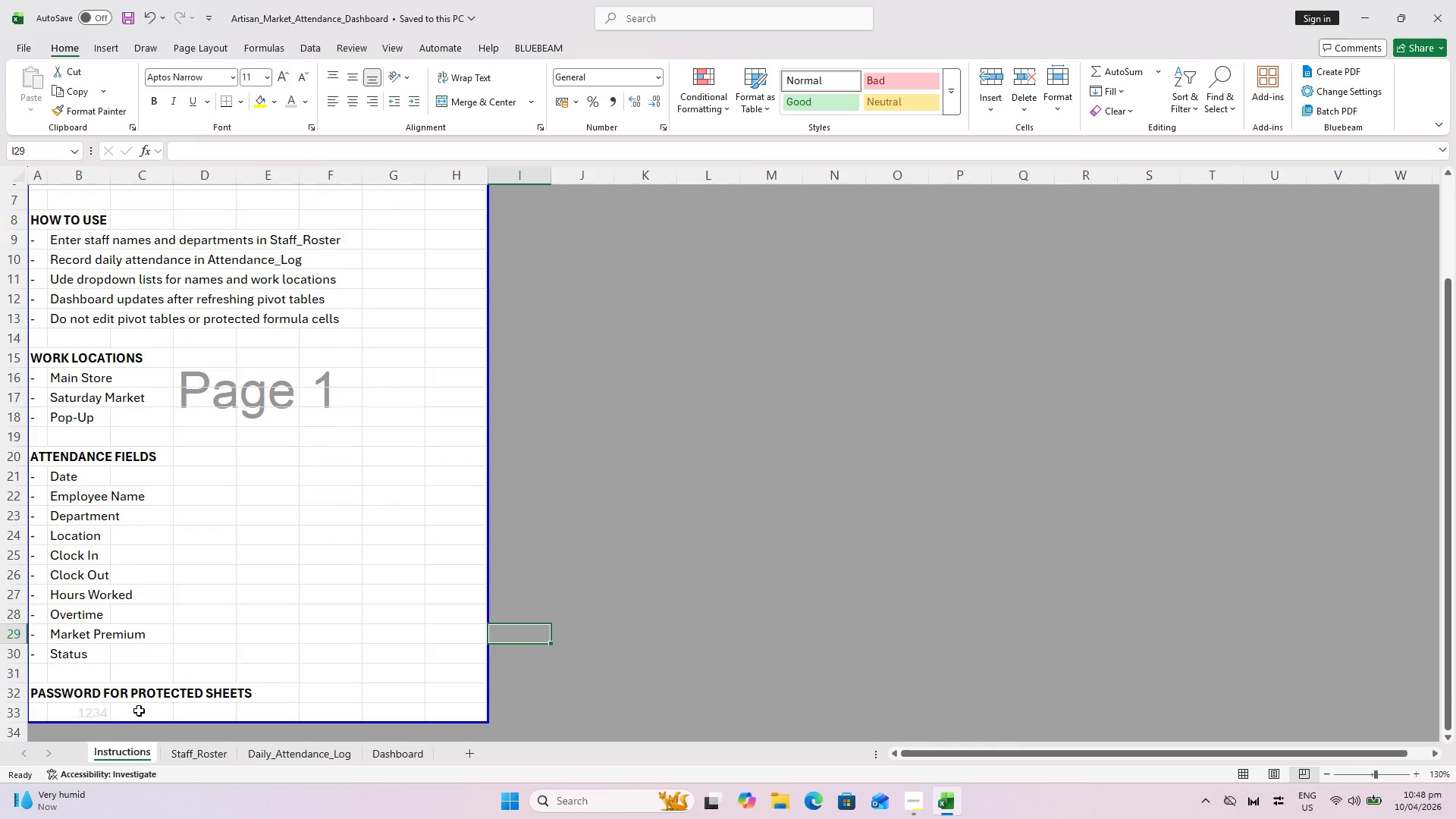 
key(Control+S)
 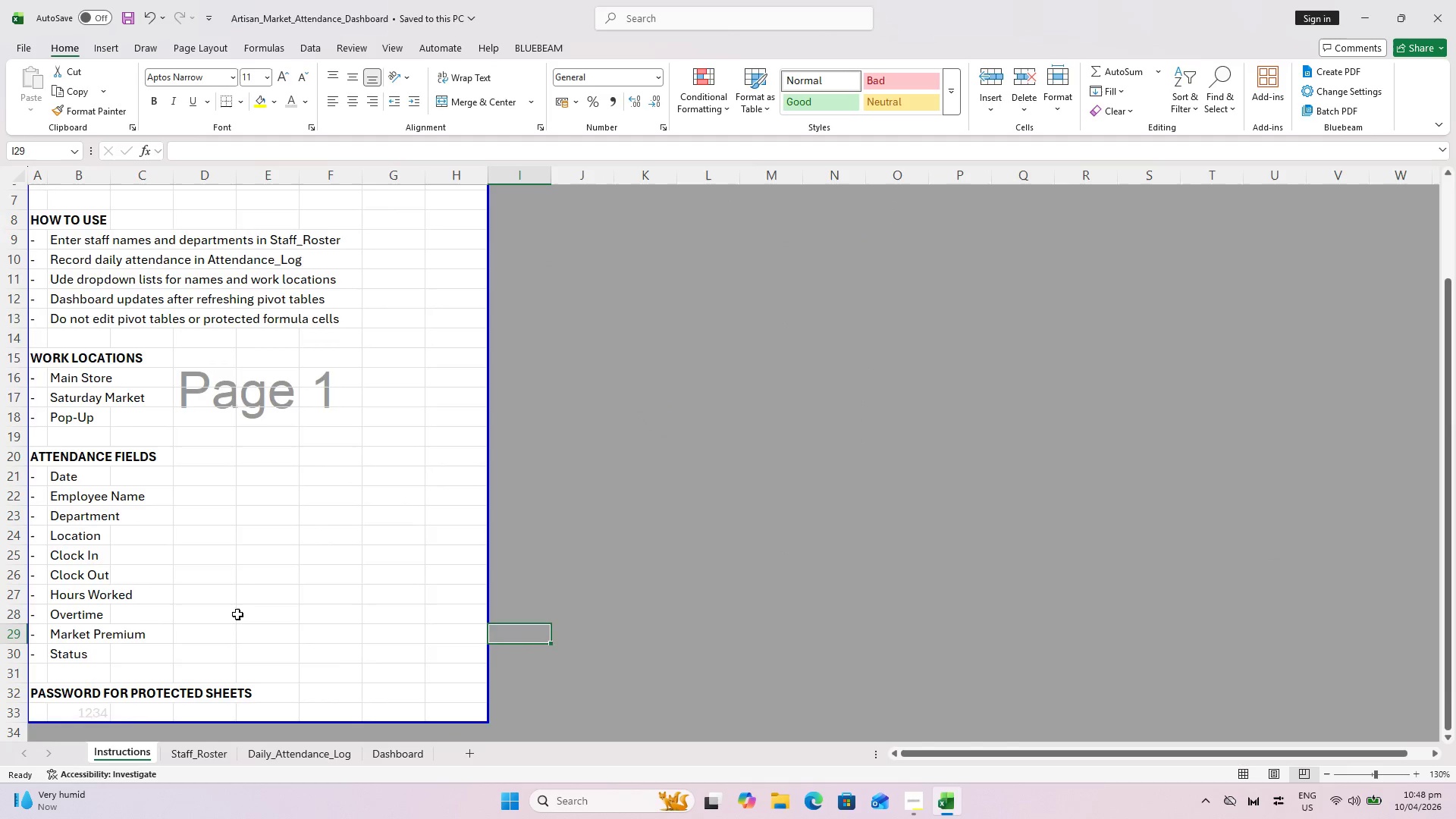 
scroll: coordinate [237, 614], scroll_direction: up, amount: 5.0
 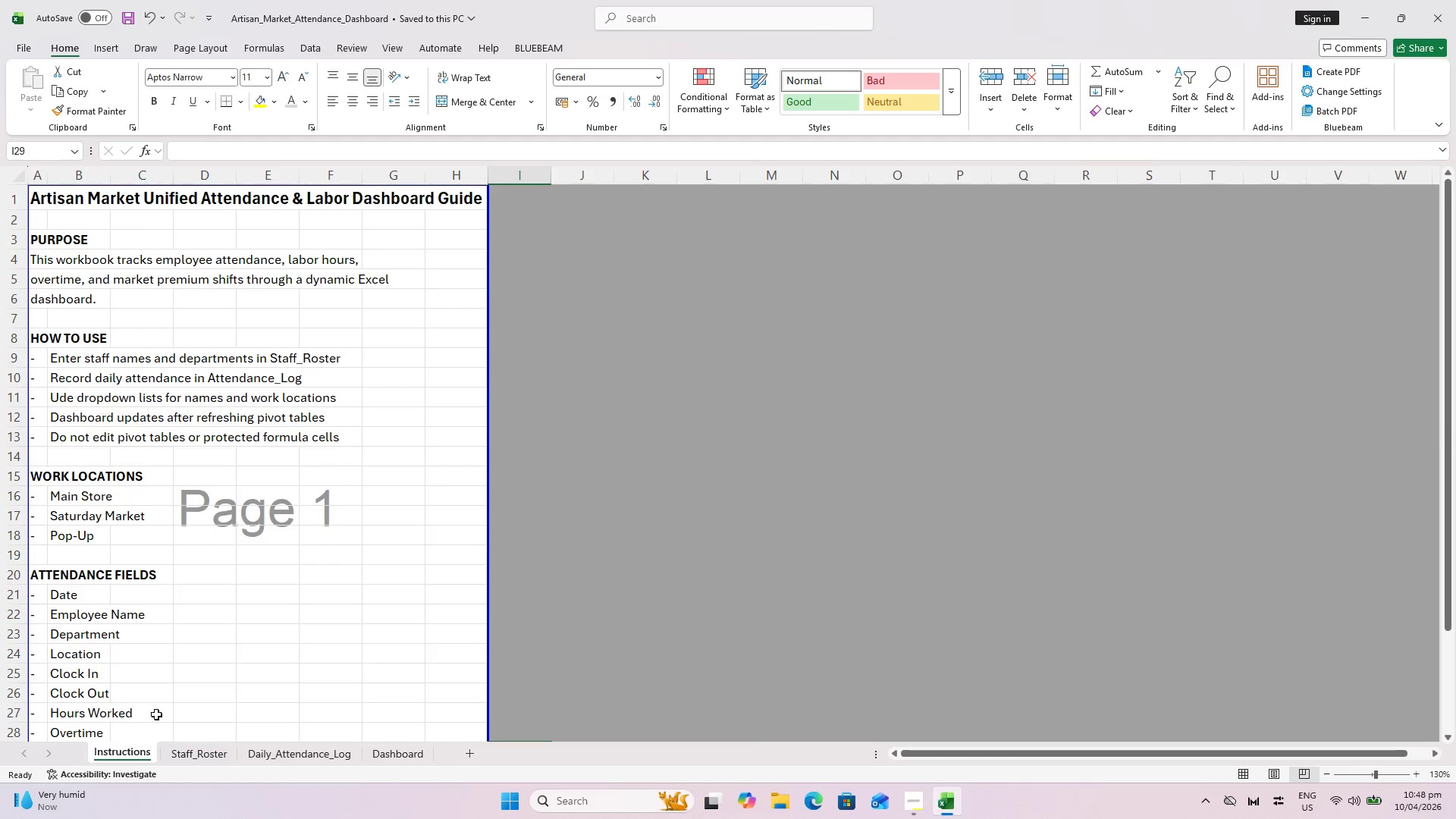 
scroll: coordinate [206, 640], scroll_direction: down, amount: 2.0
 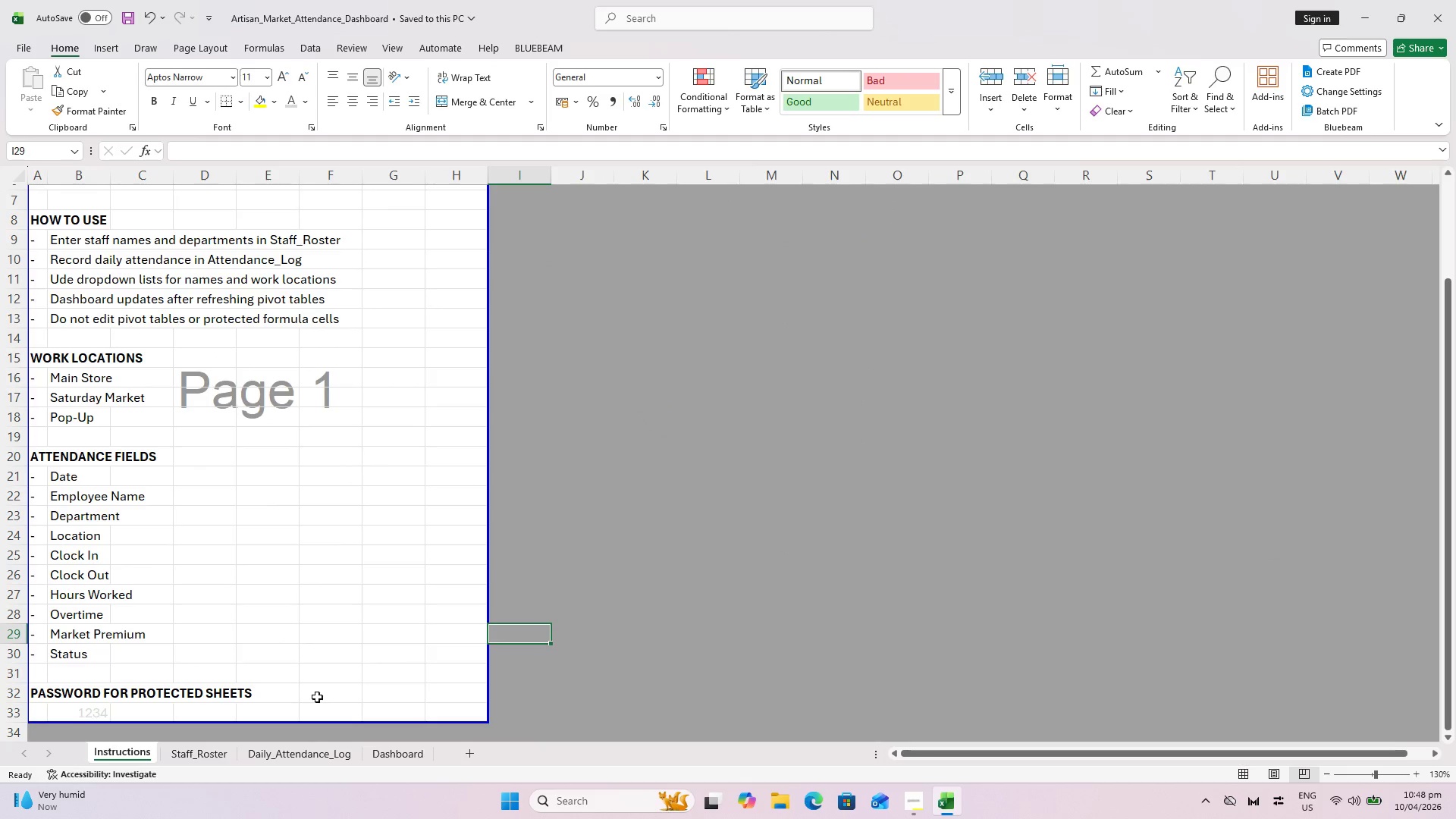 
left_click([329, 694])
 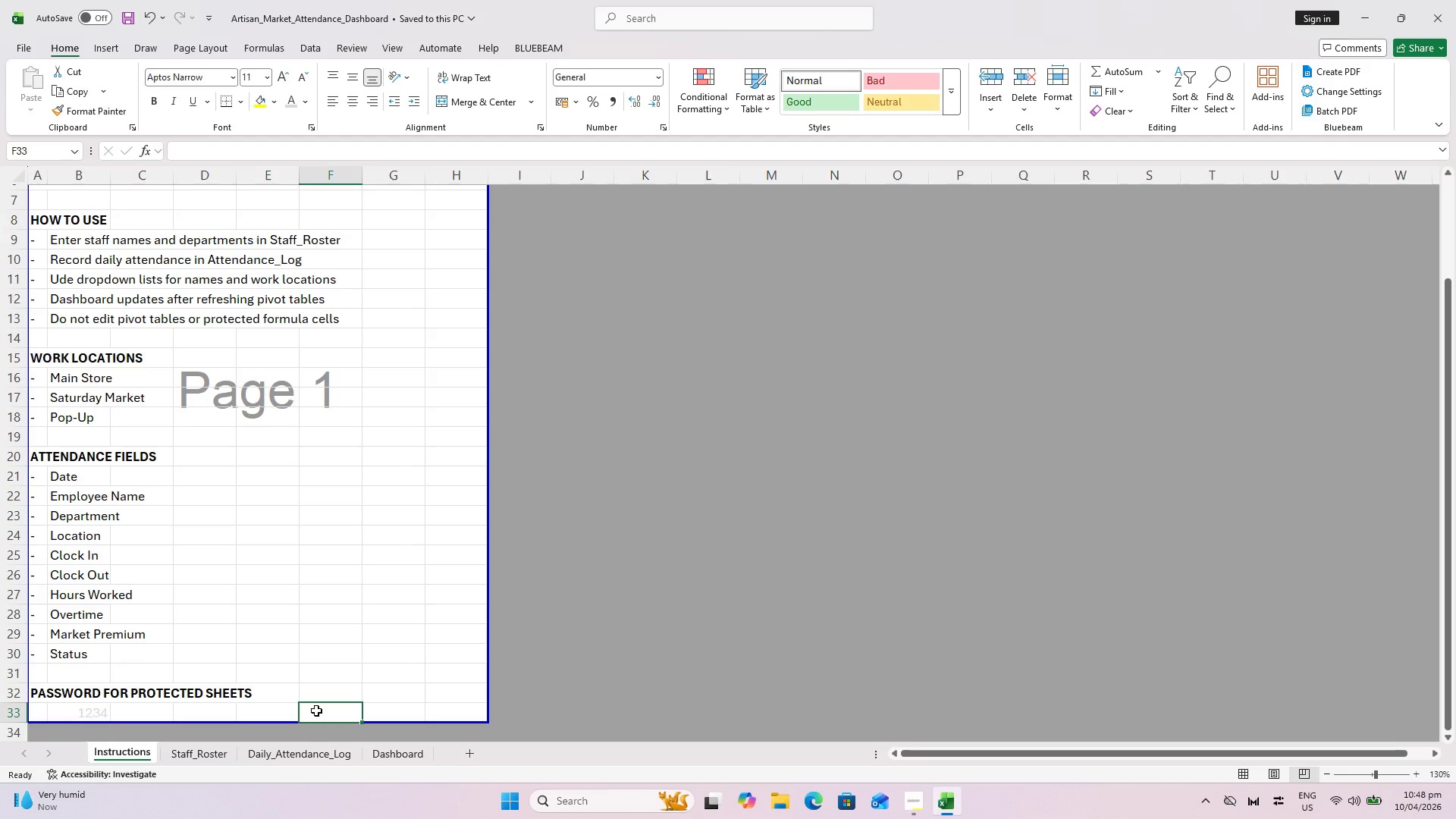 
scroll: coordinate [543, 598], scroll_direction: up, amount: 6.0
 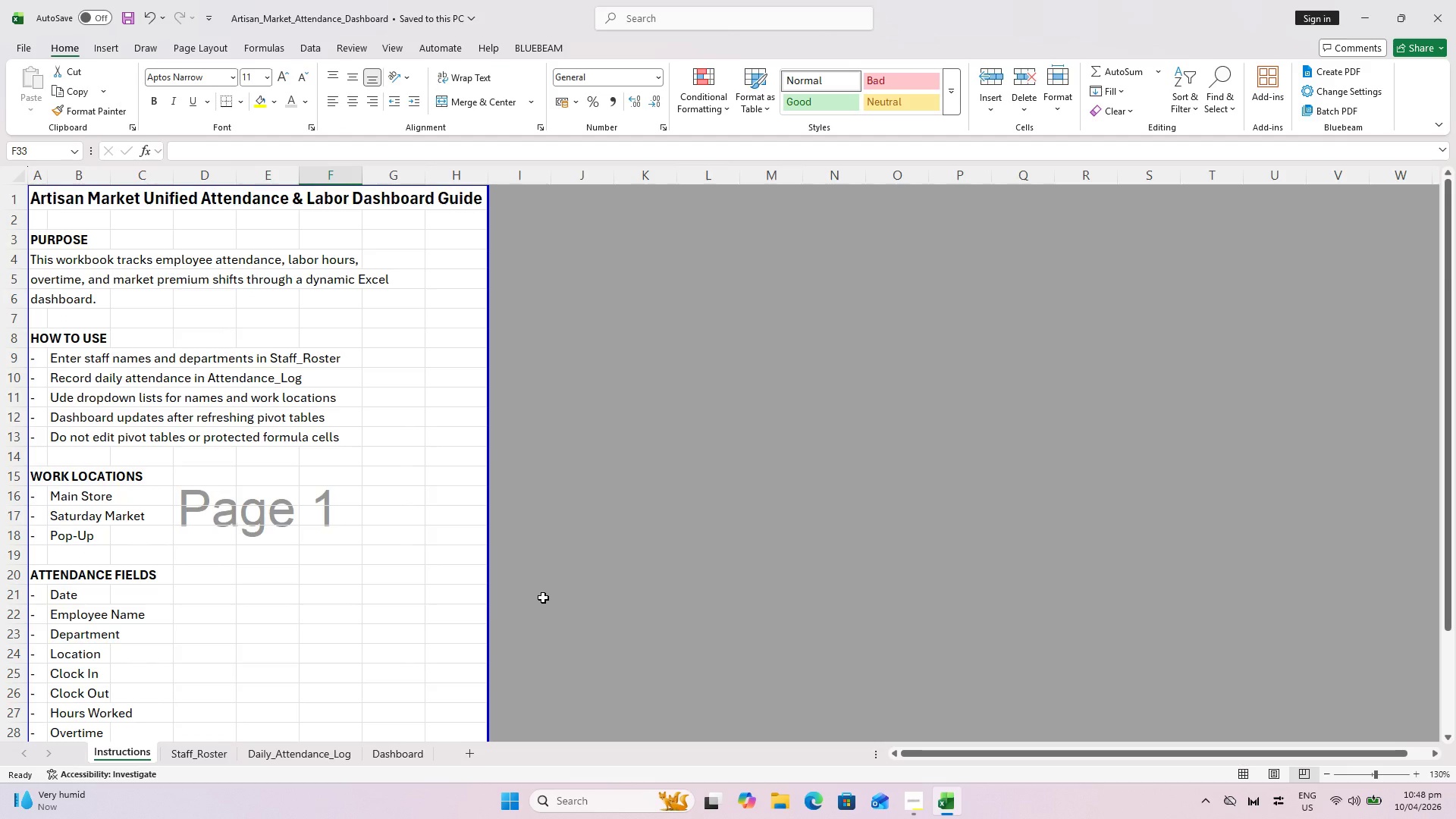 
key(Control+S)
 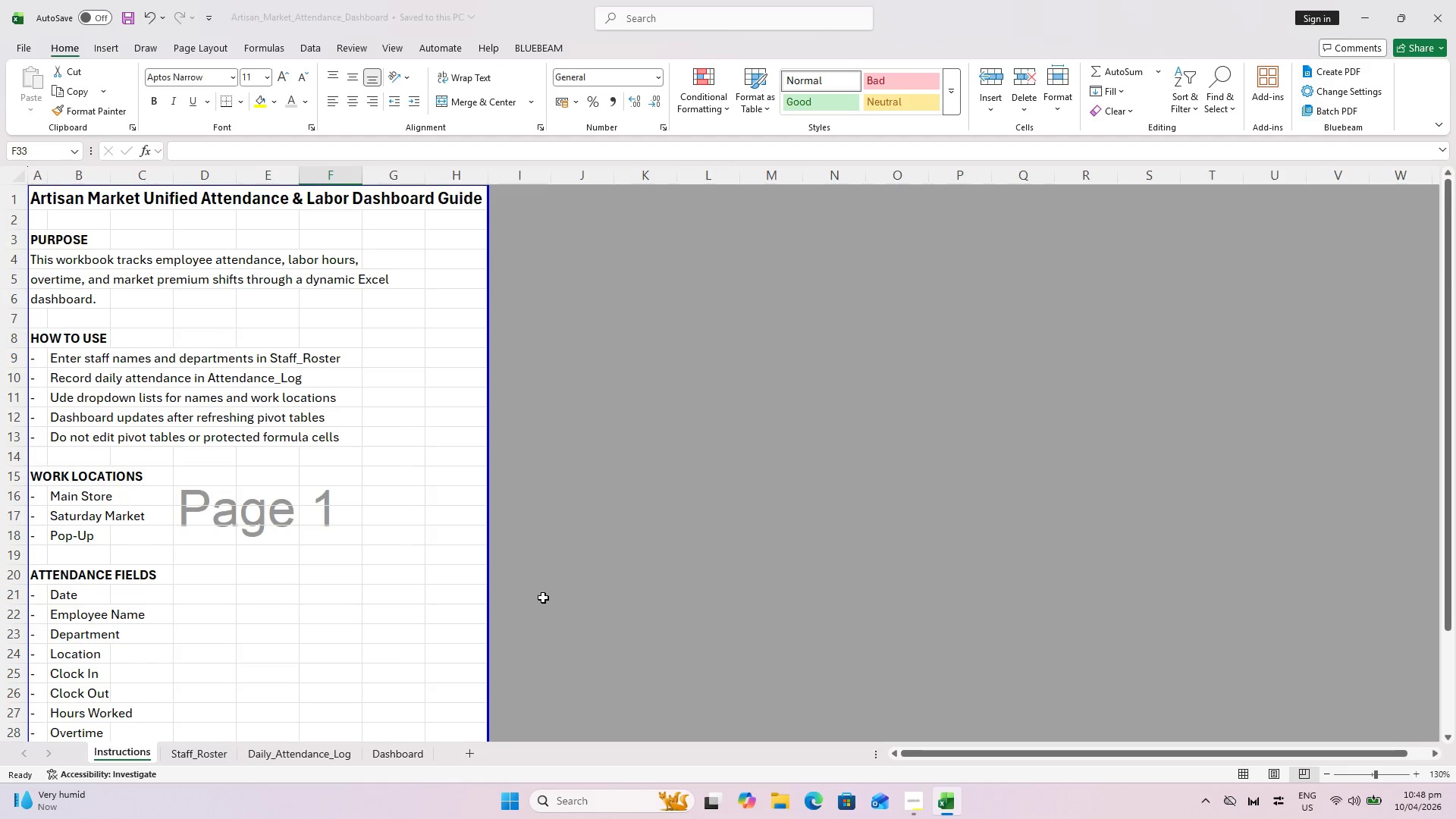 
scroll: coordinate [529, 612], scroll_direction: down, amount: 3.0
 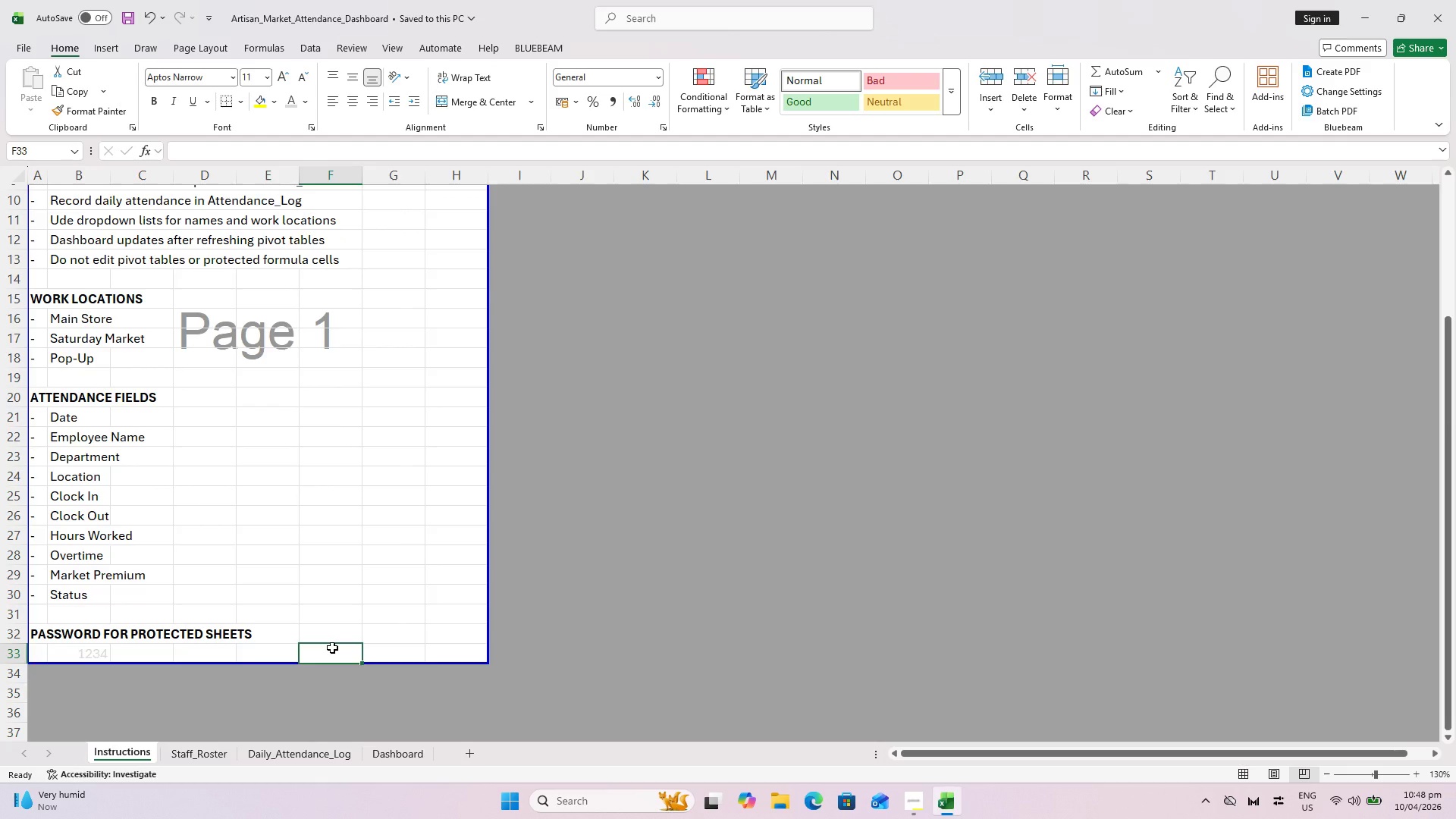 
key(Control+S)
 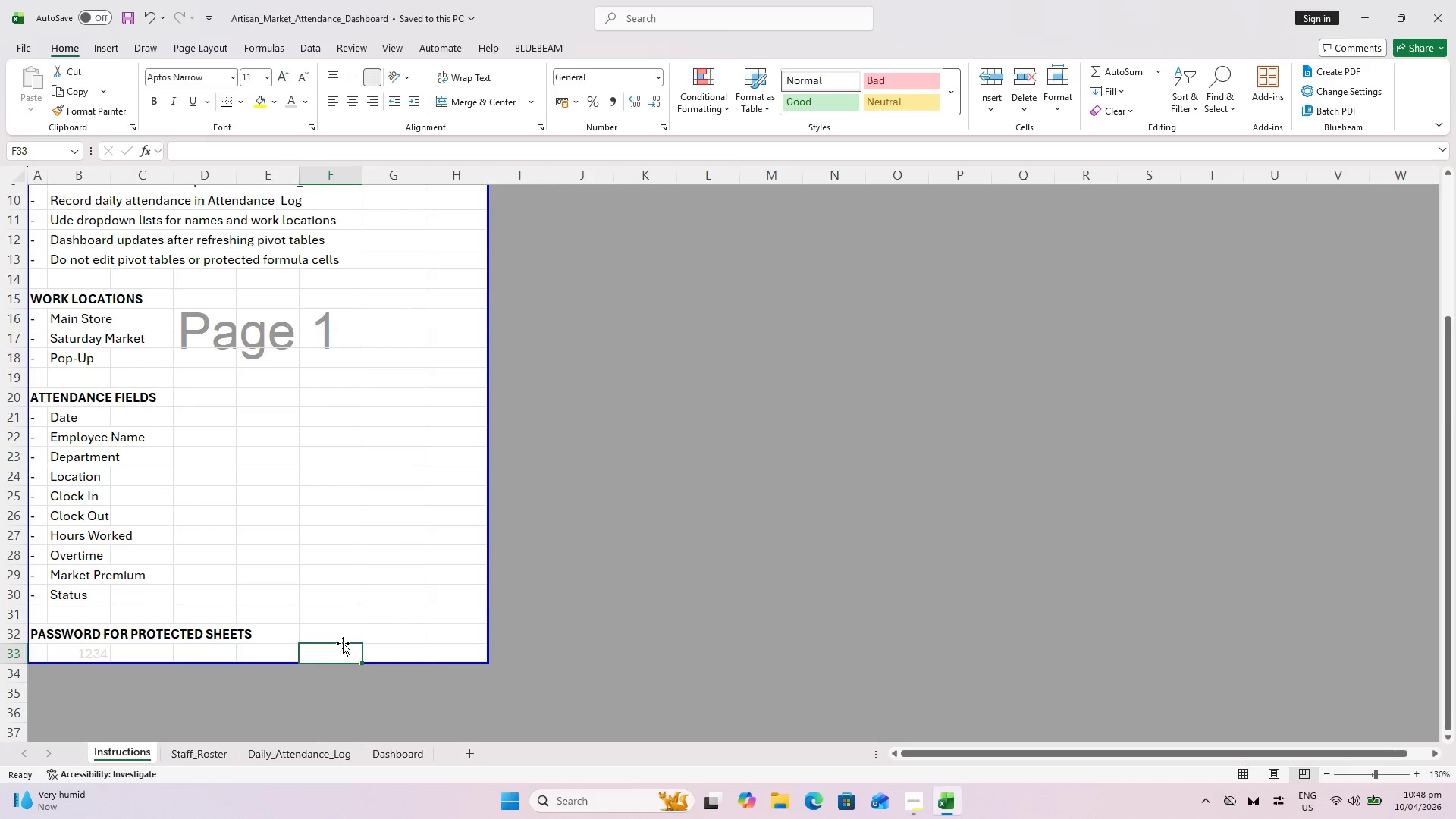 
scroll: coordinate [343, 642], scroll_direction: up, amount: 5.0
 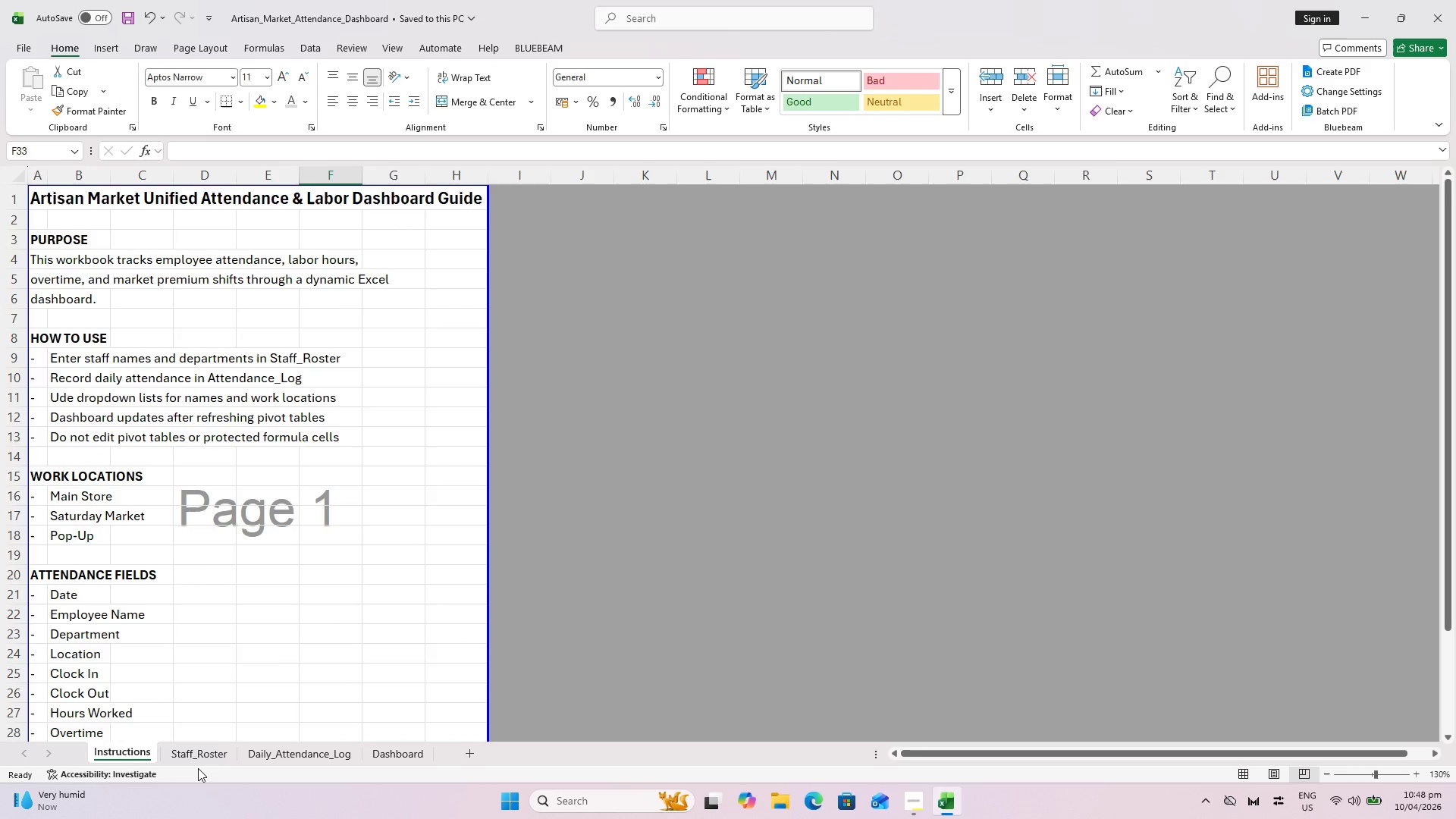 
left_click([204, 750])
 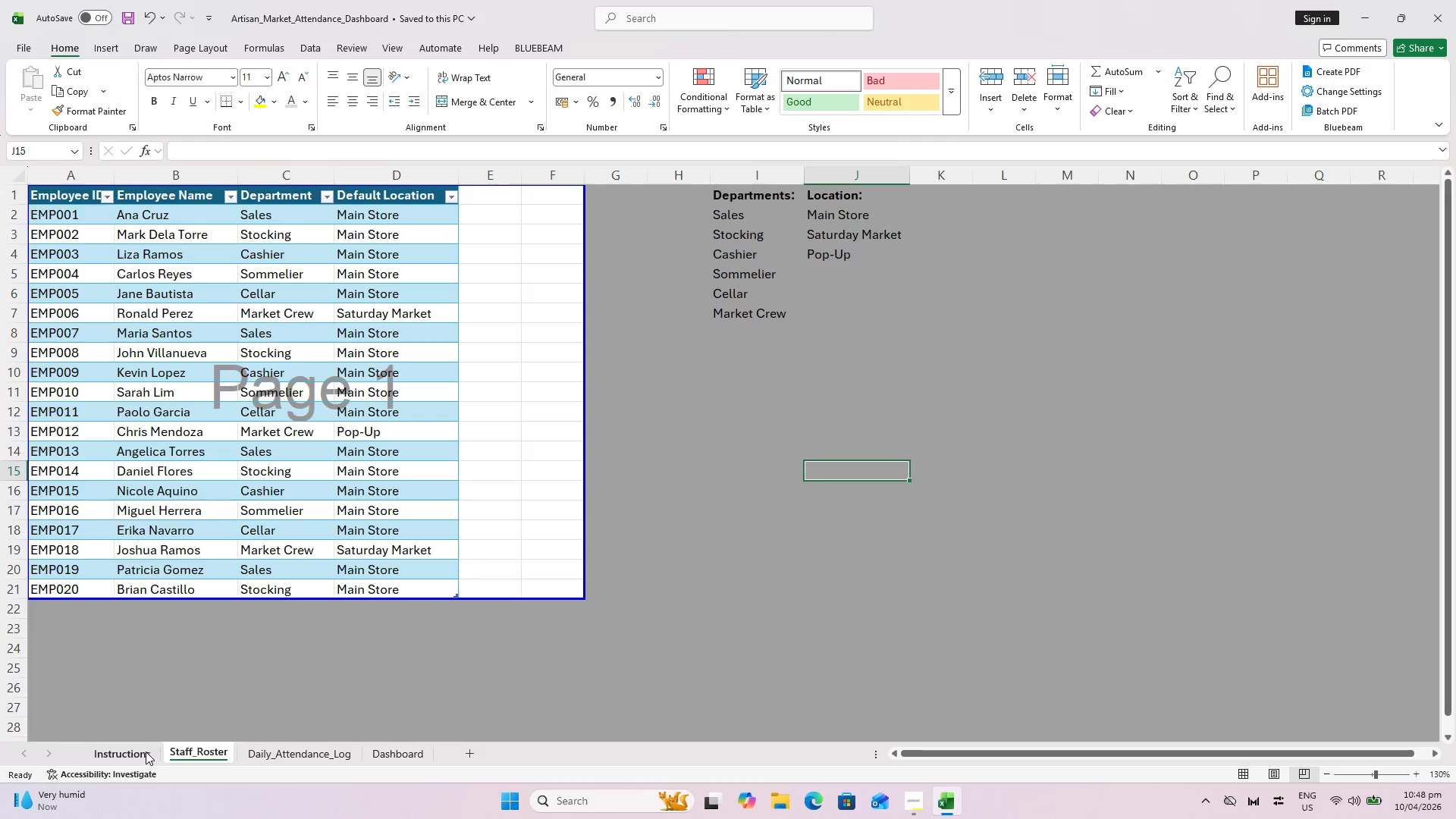 
scroll: coordinate [343, 626], scroll_direction: down, amount: 3.0
 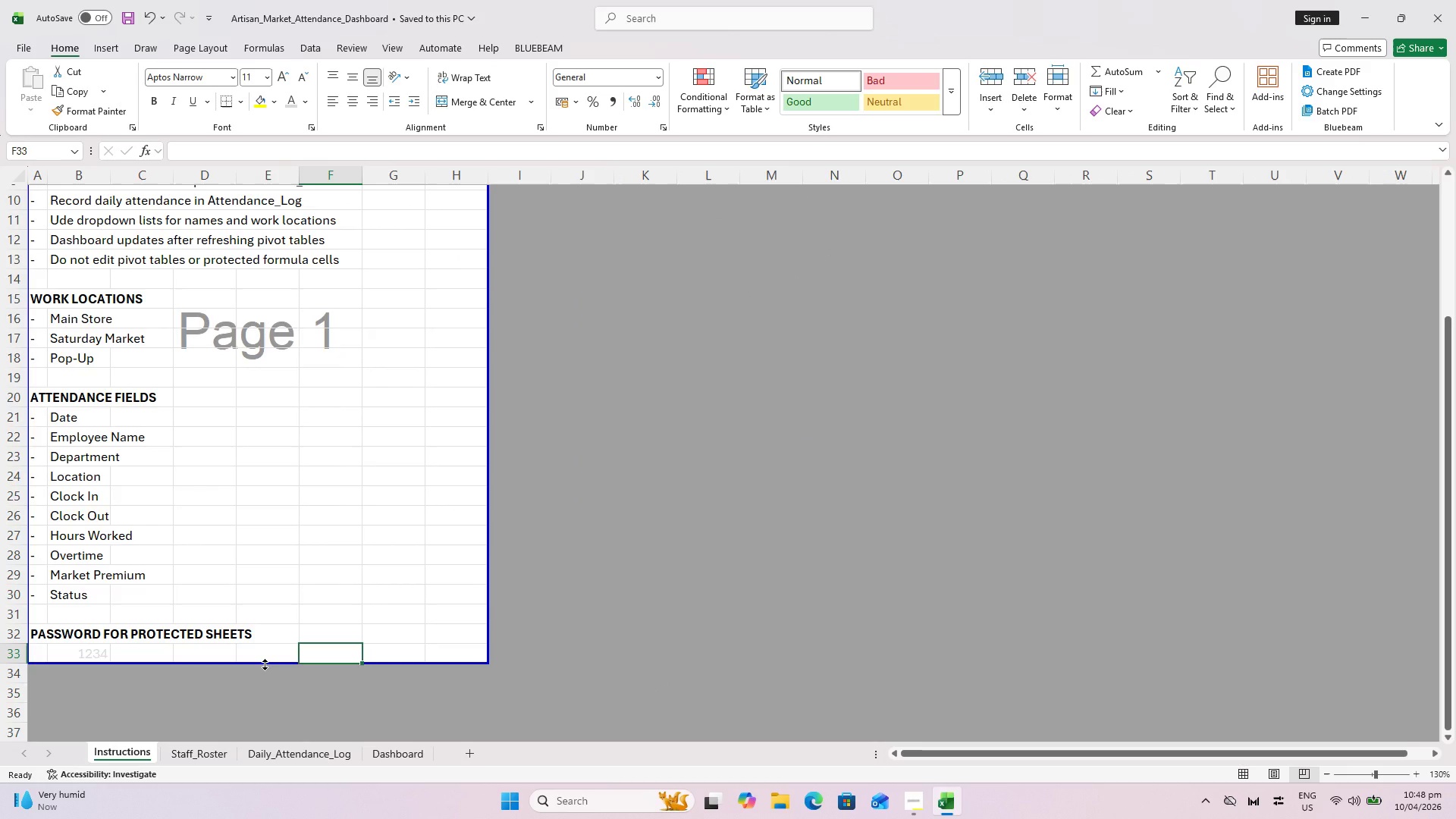 
wait(5.03)
 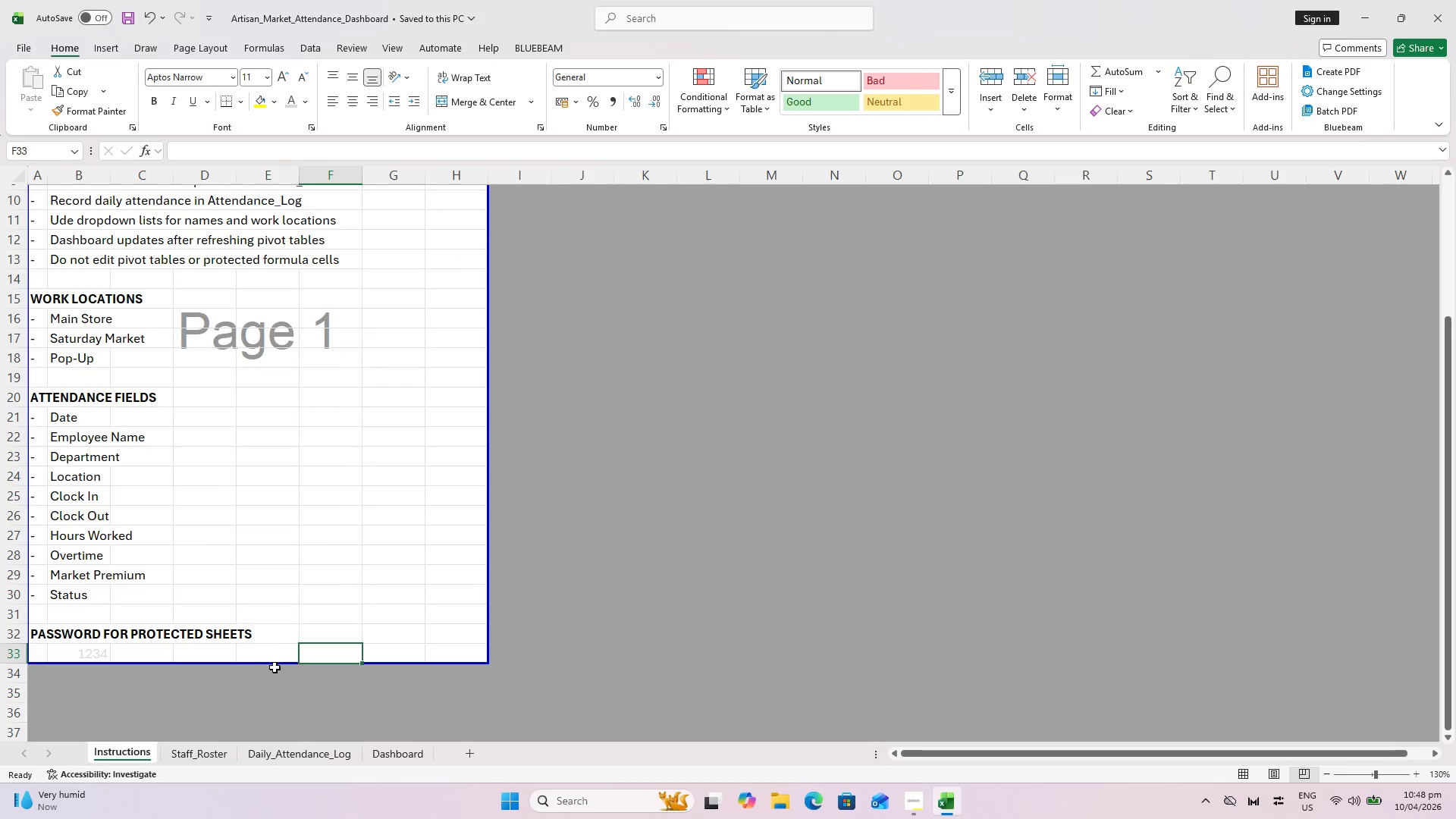 
left_click_drag(start_coordinate=[265, 664], to_coordinate=[268, 729])
 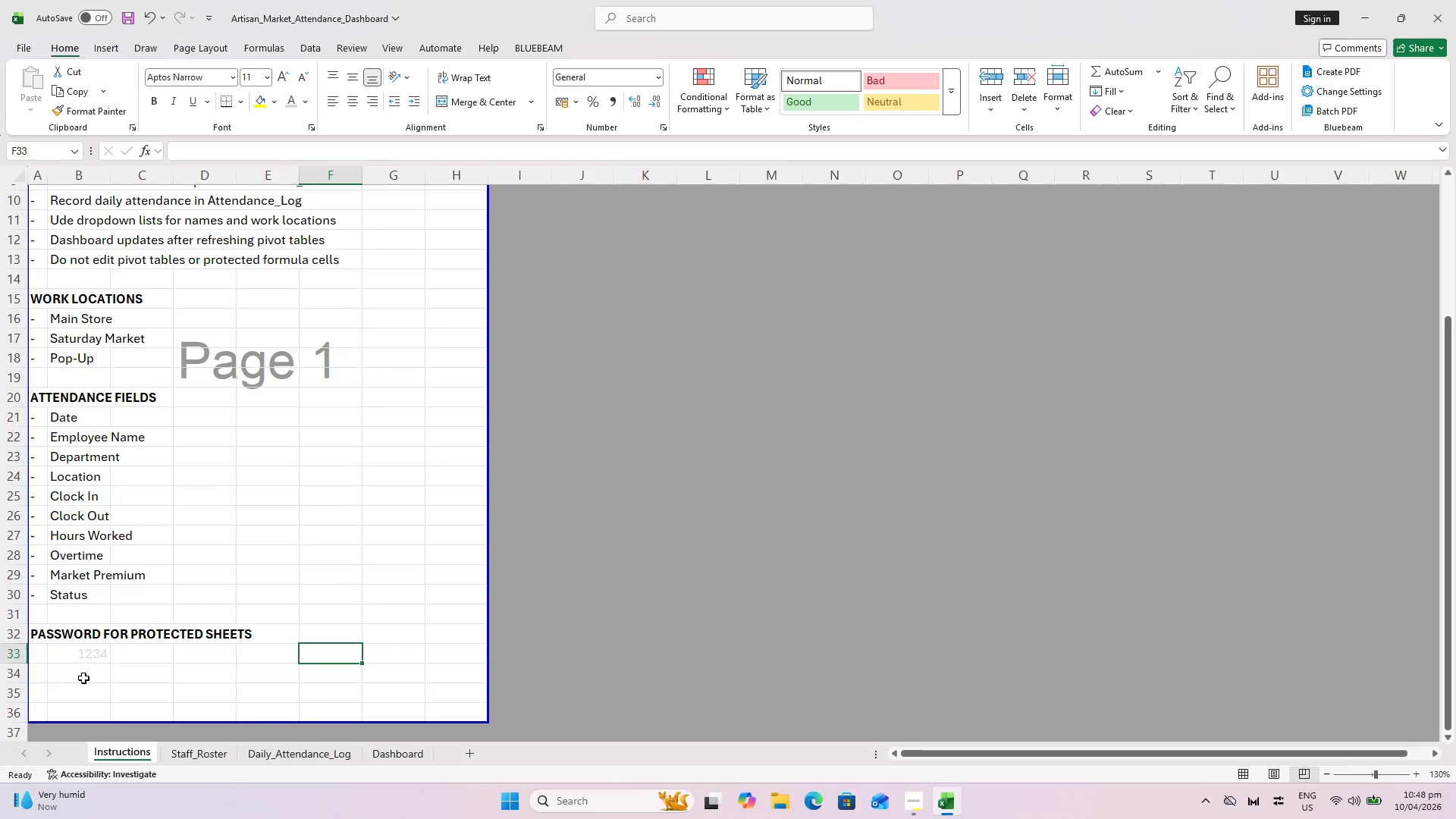 
left_click([29, 673])
 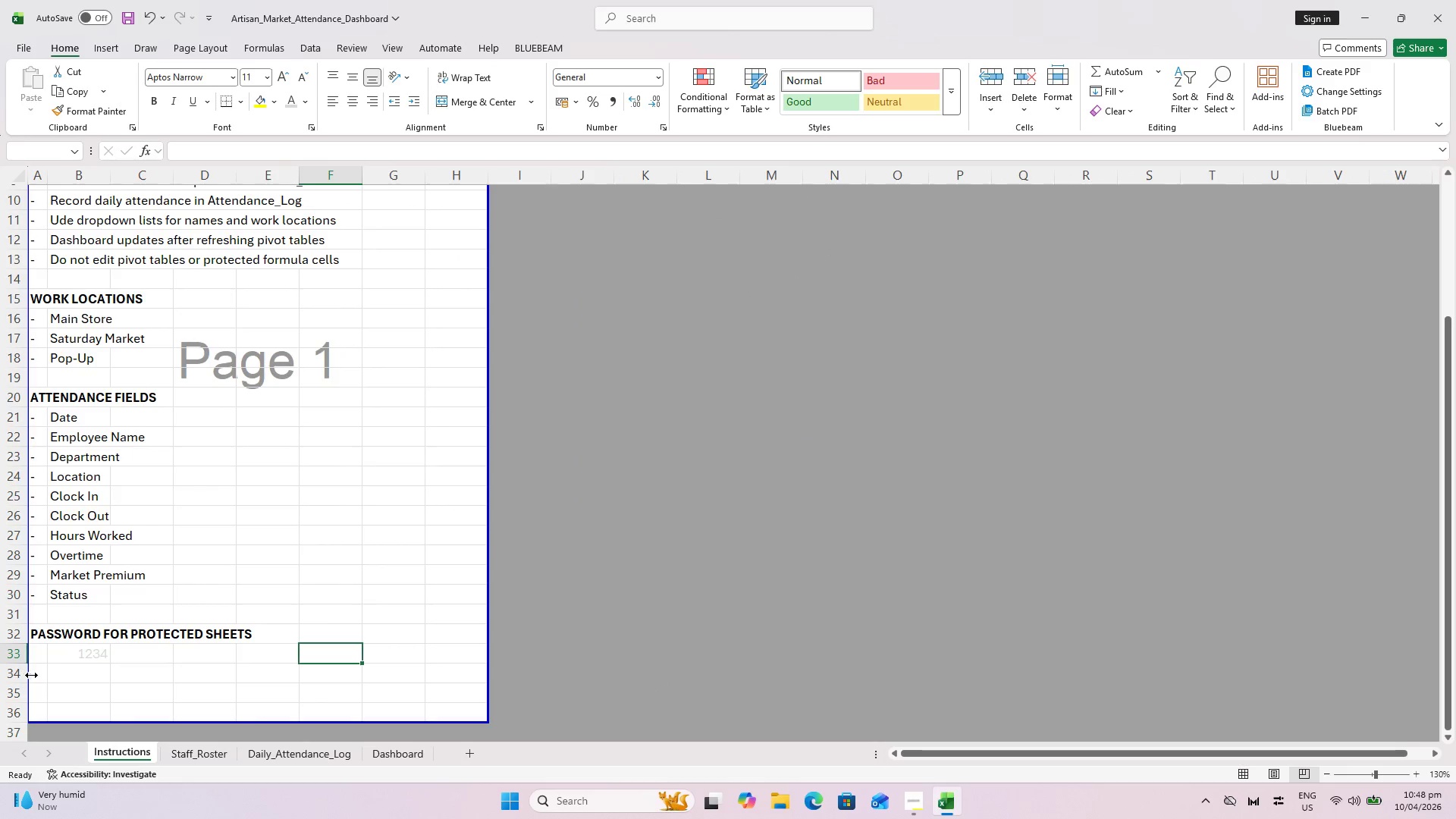 
left_click([44, 676])
 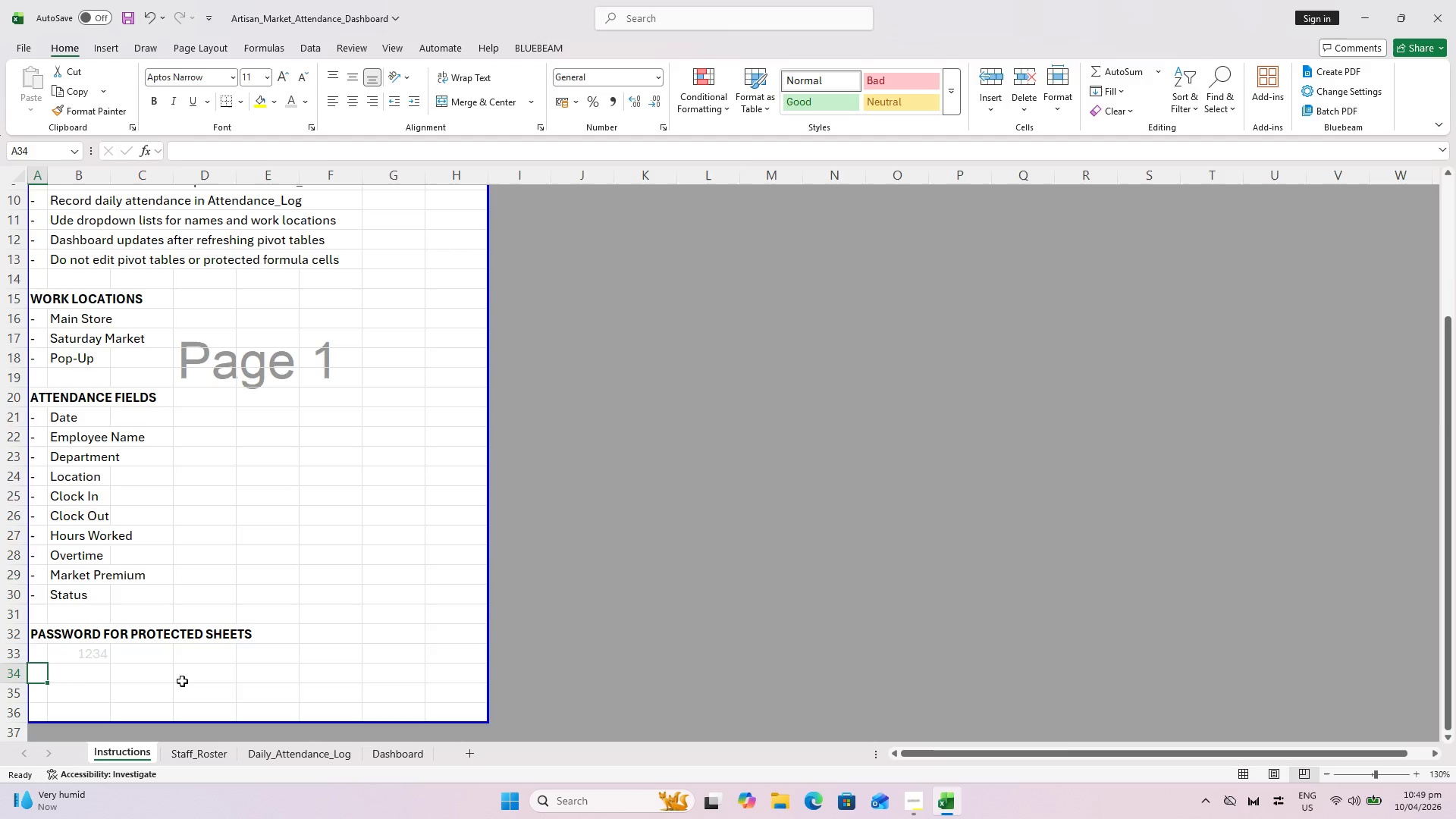 
wait(83.91)
 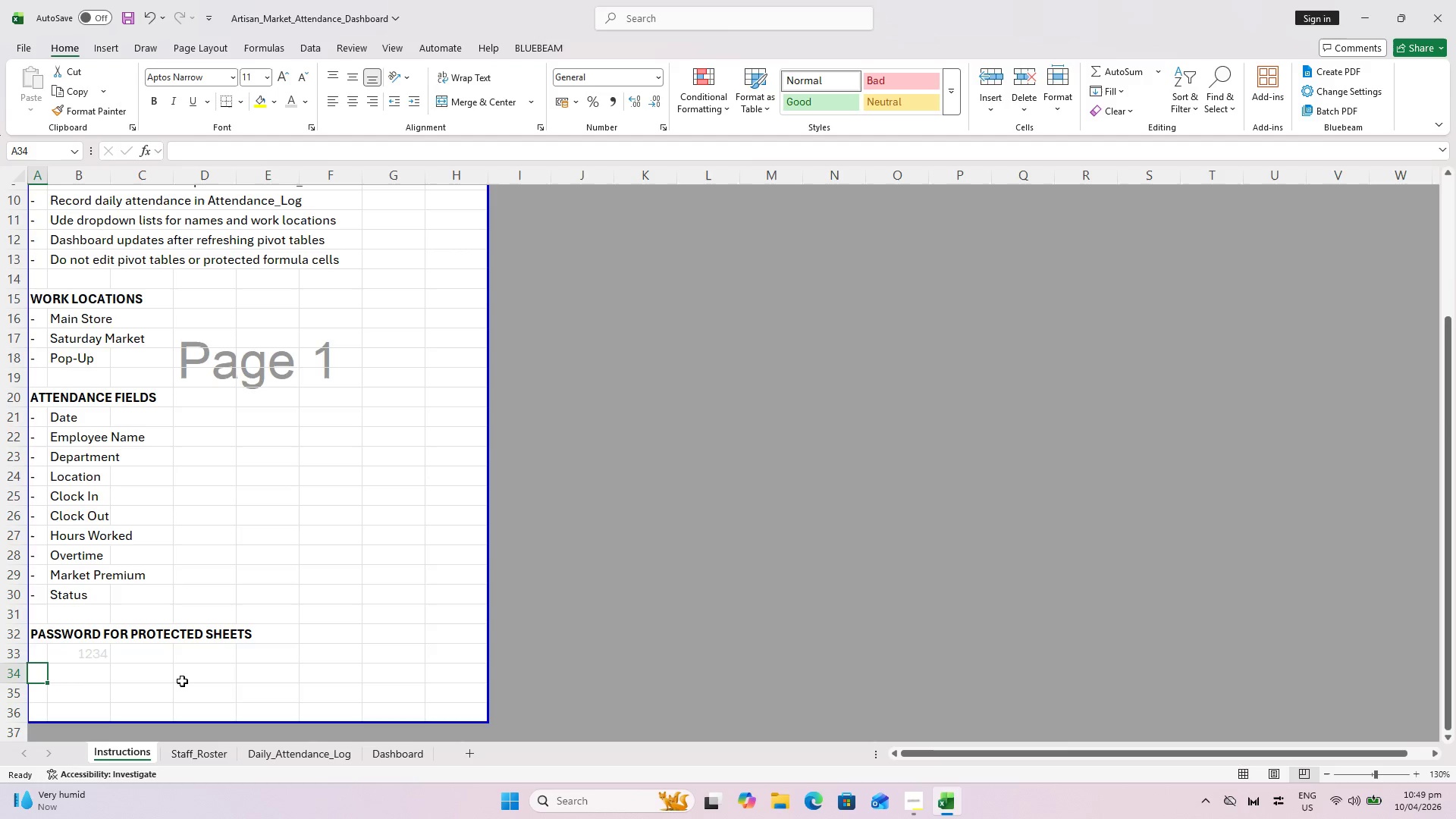 
left_click([46, 691])
 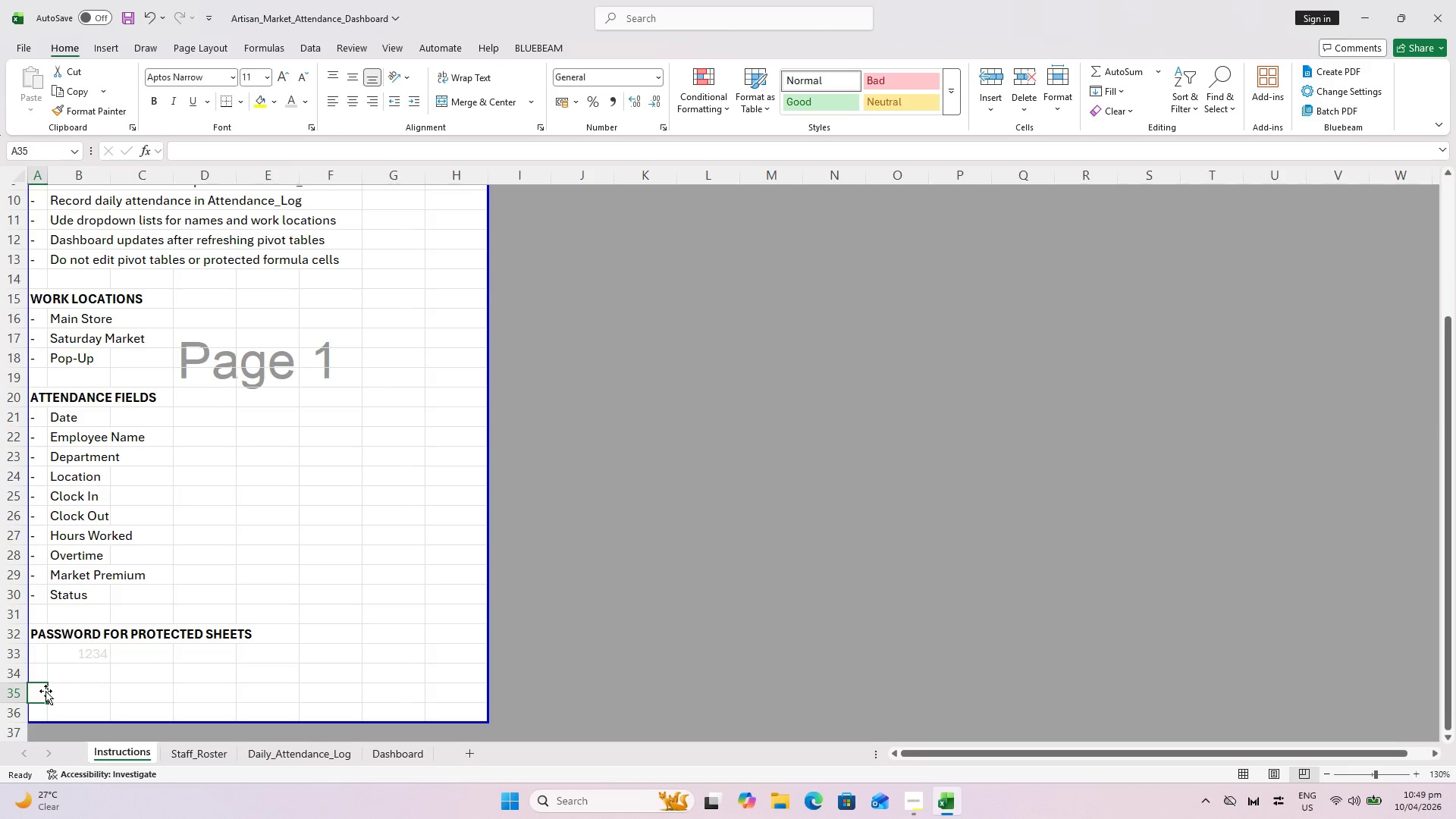 
type(PREPARED BY:)
 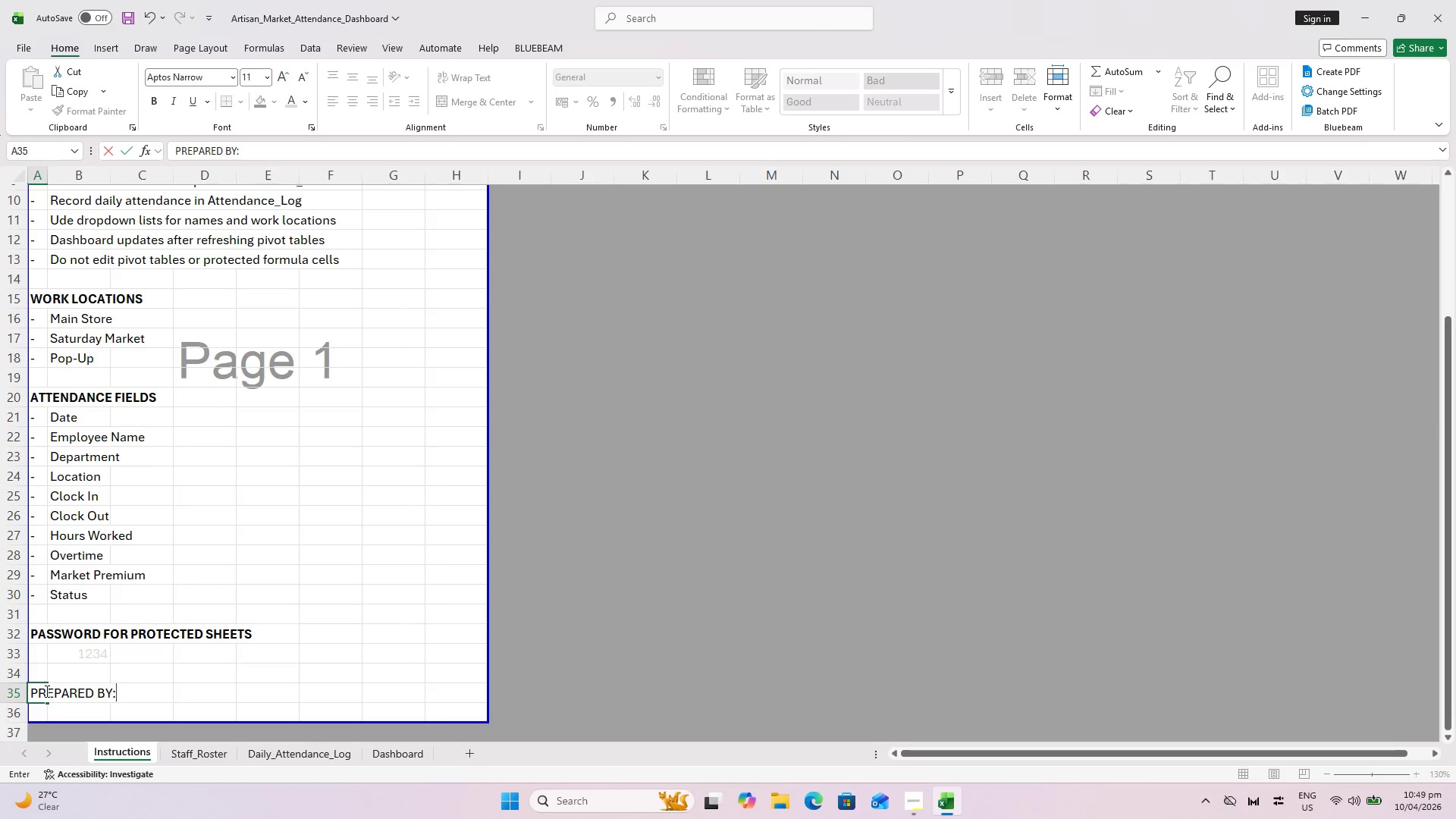 
key(Enter)
 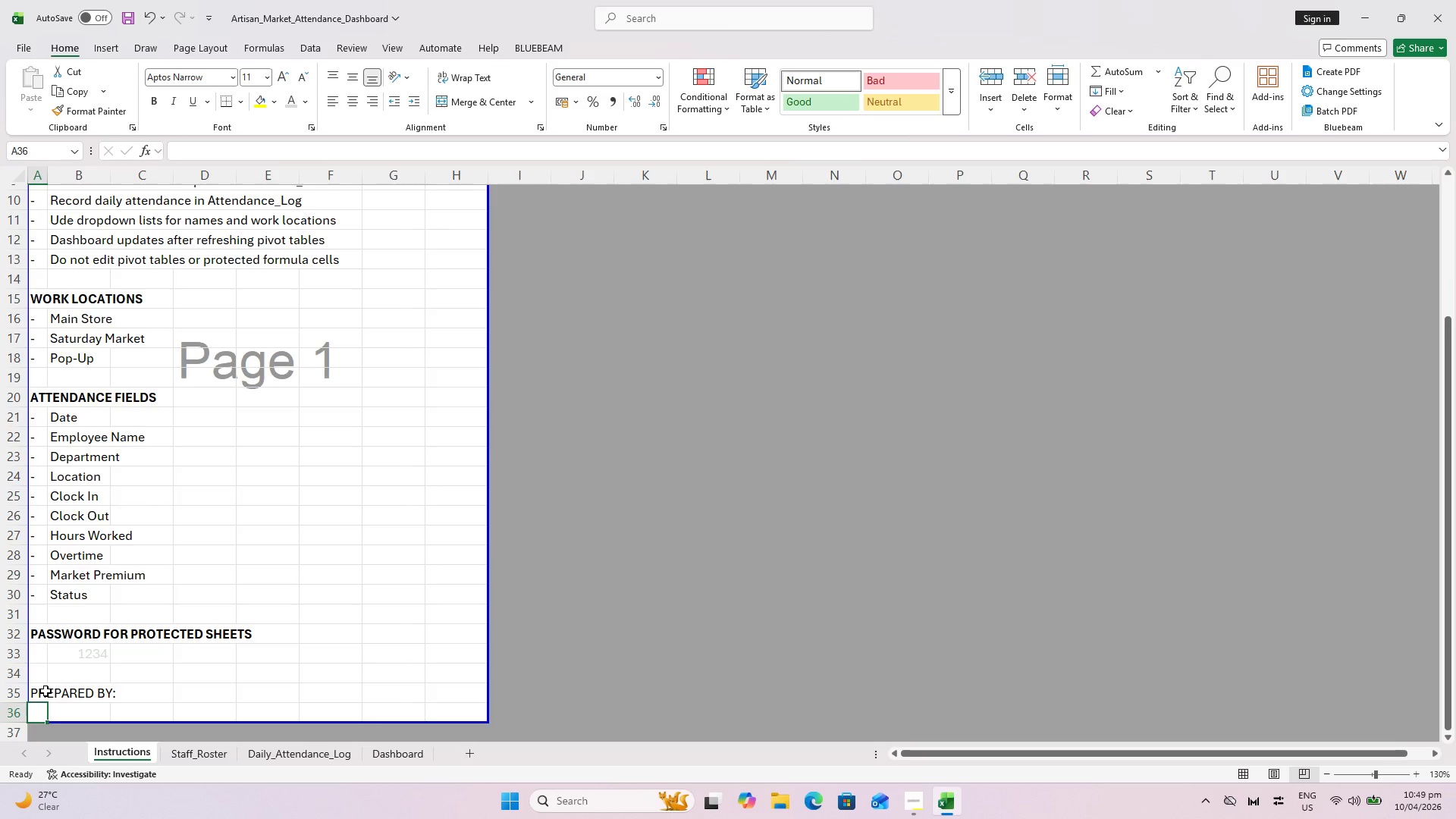 
left_click([46, 691])
 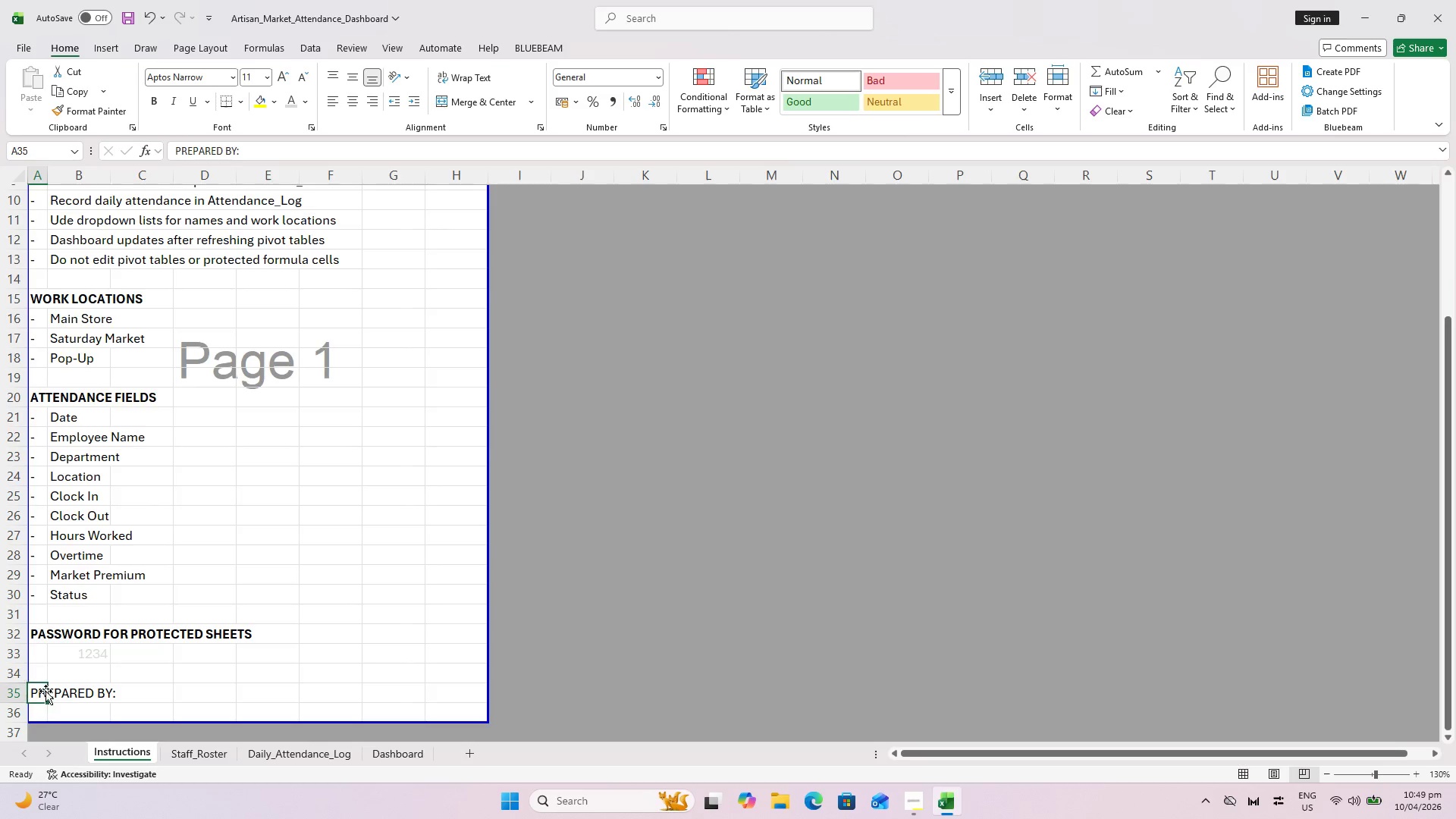 
hold_key(key=ControlLeft, duration=0.38)
 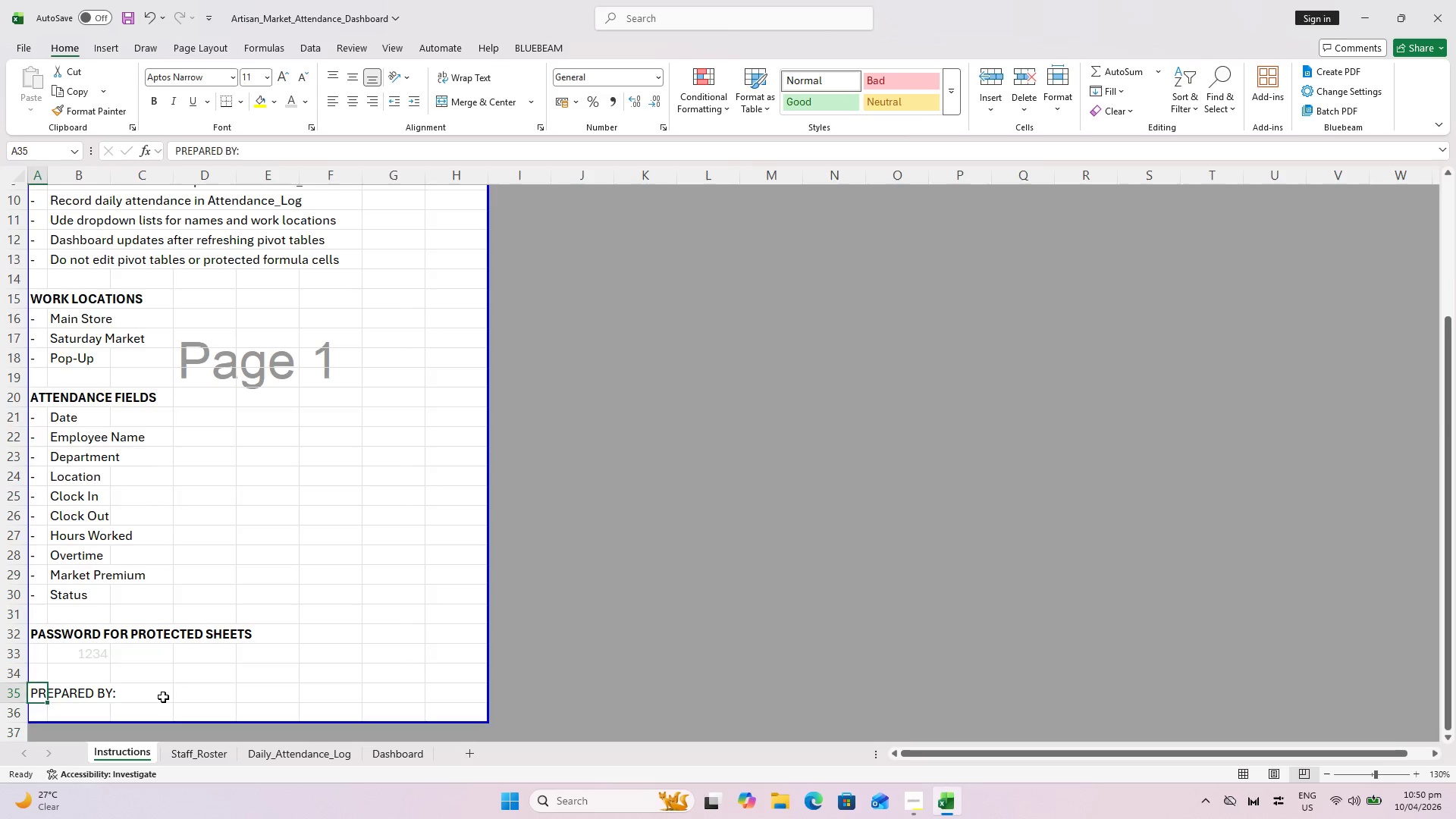 
left_click([163, 697])
 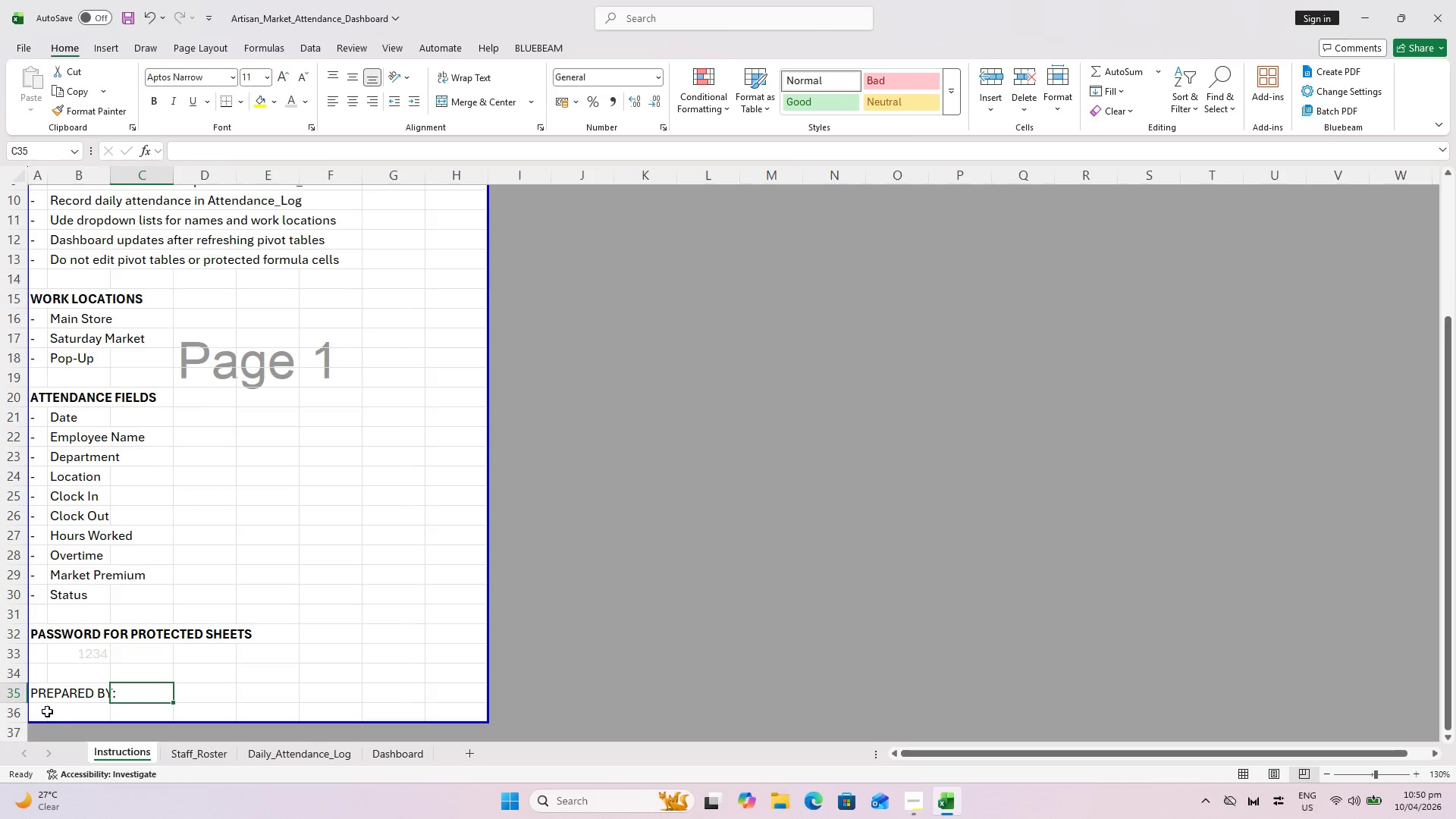 
left_click([44, 711])
 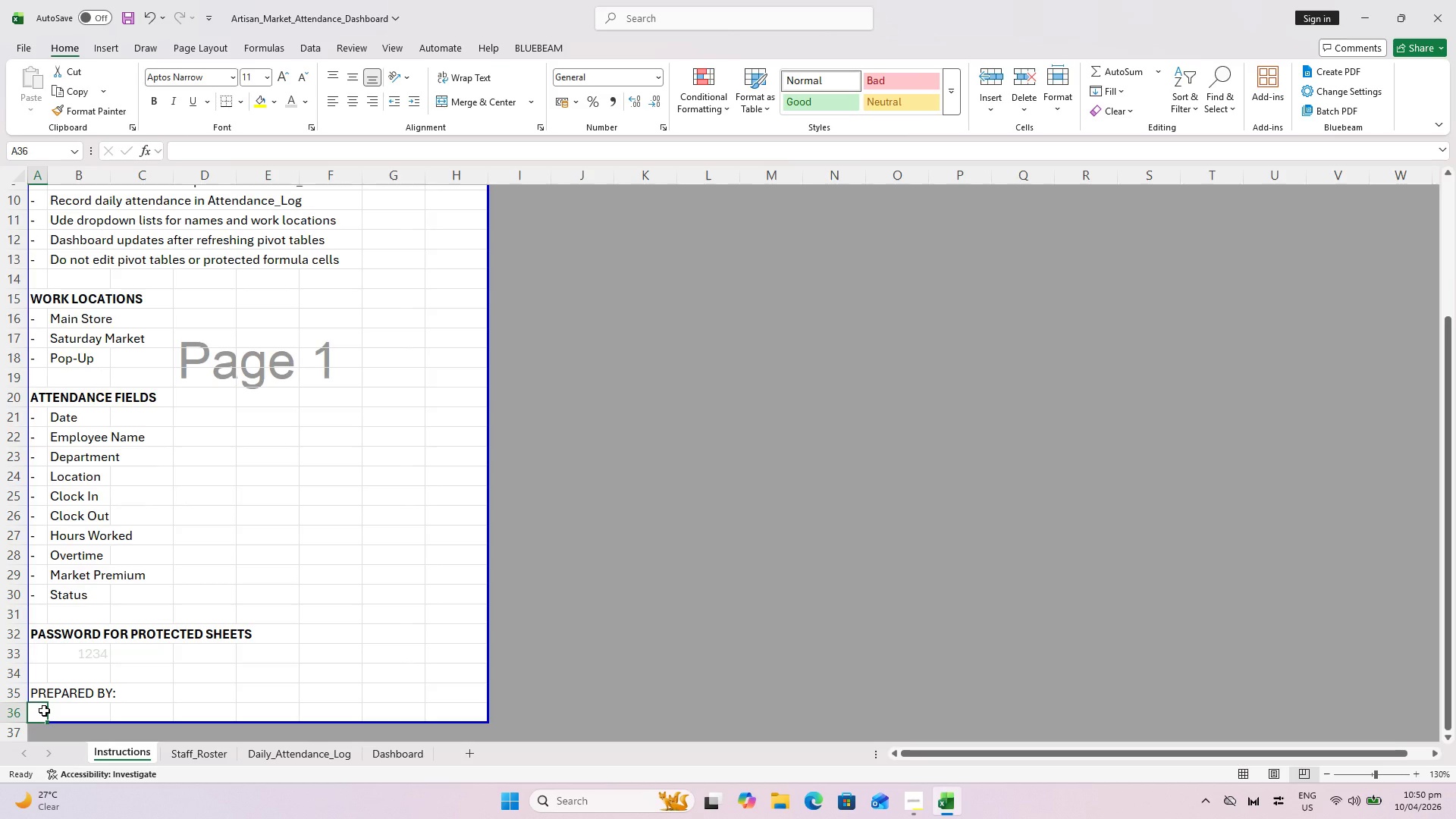 
key(Shift+ShiftLeft)
 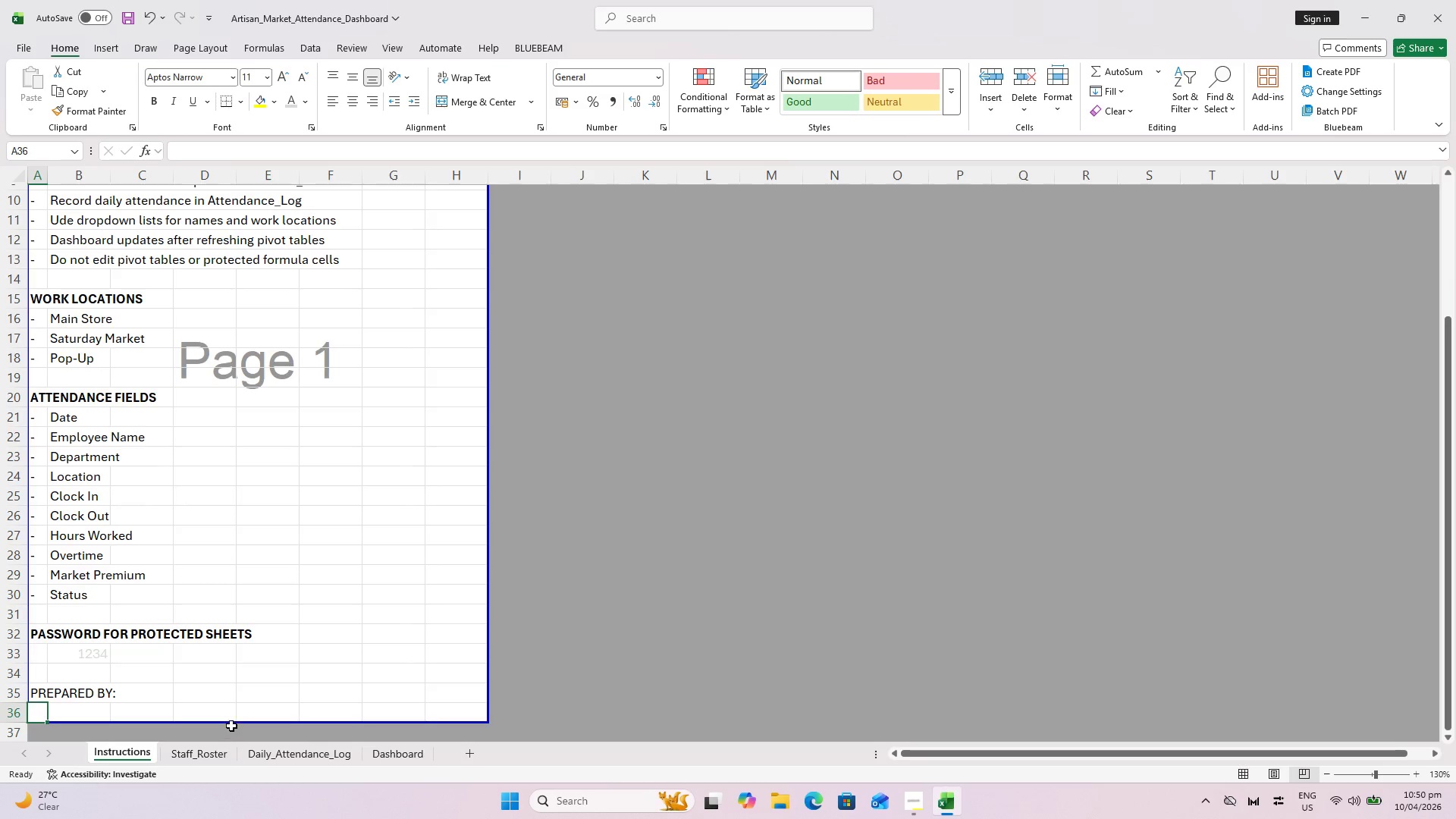 
left_click_drag(start_coordinate=[237, 721], to_coordinate=[234, 744])
 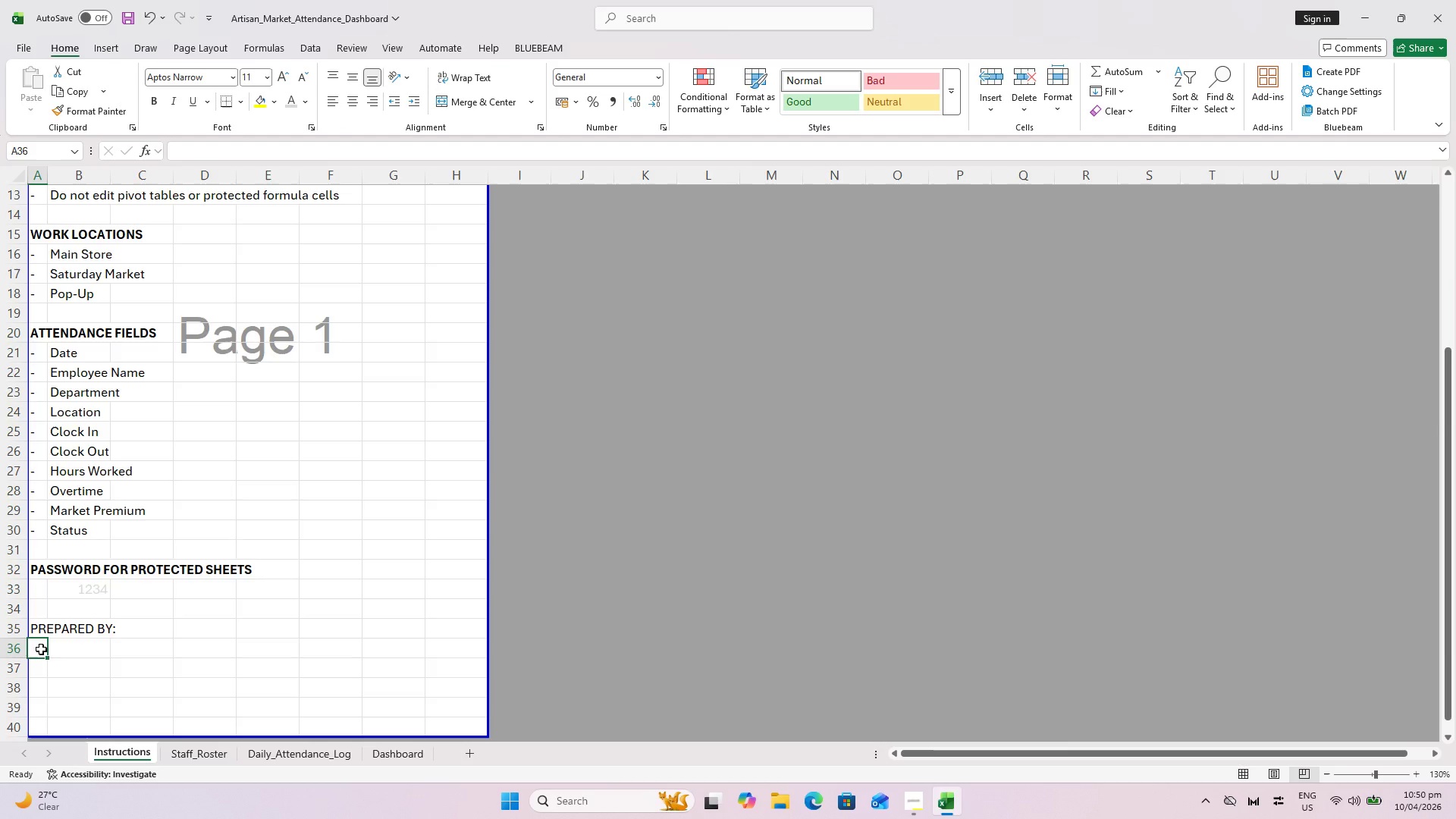 
left_click([61, 642])
 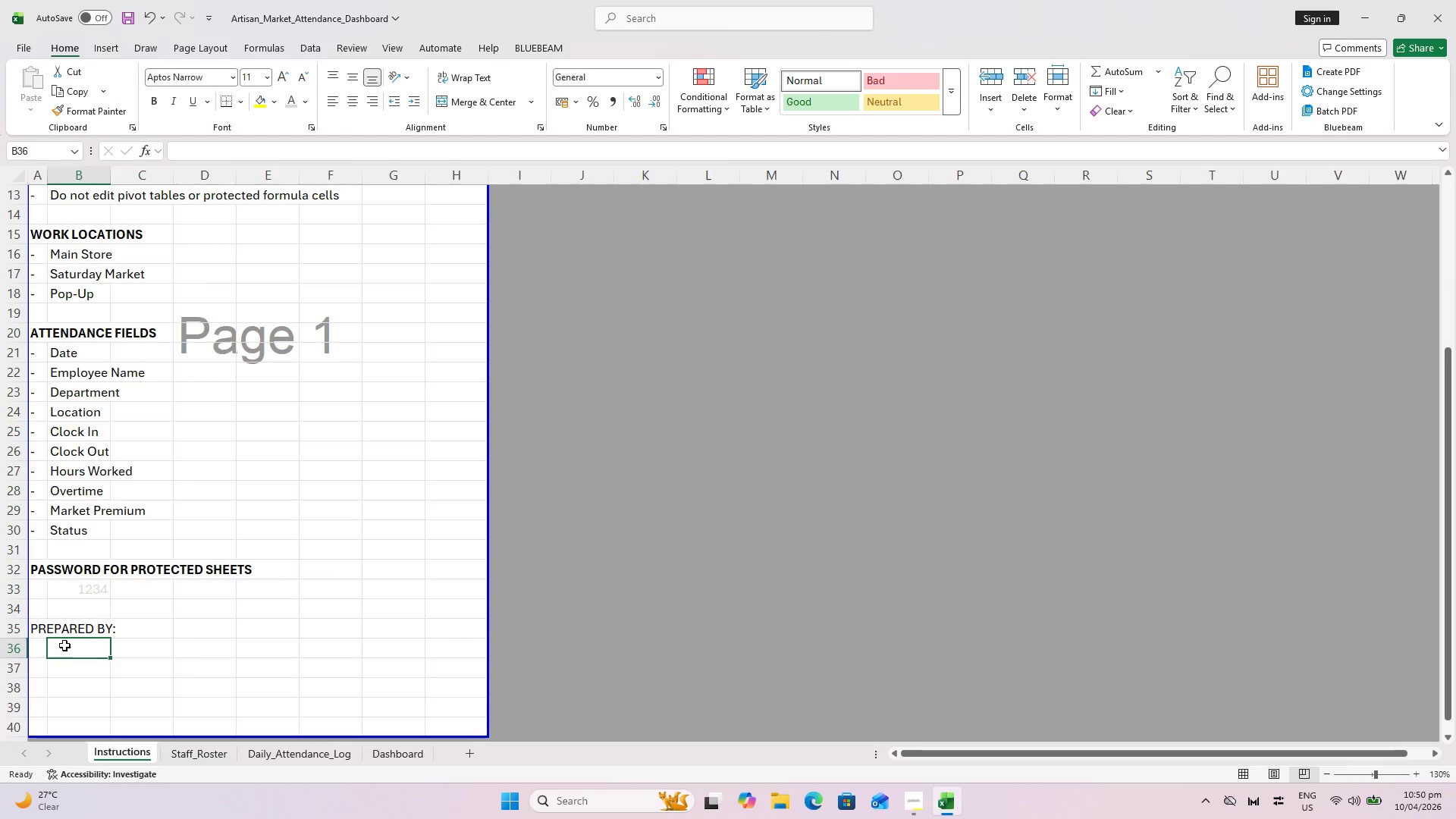 
type(FRANKNEL ROSELDA)
key(Backspace)
key(Backspace)
type(ADA)
 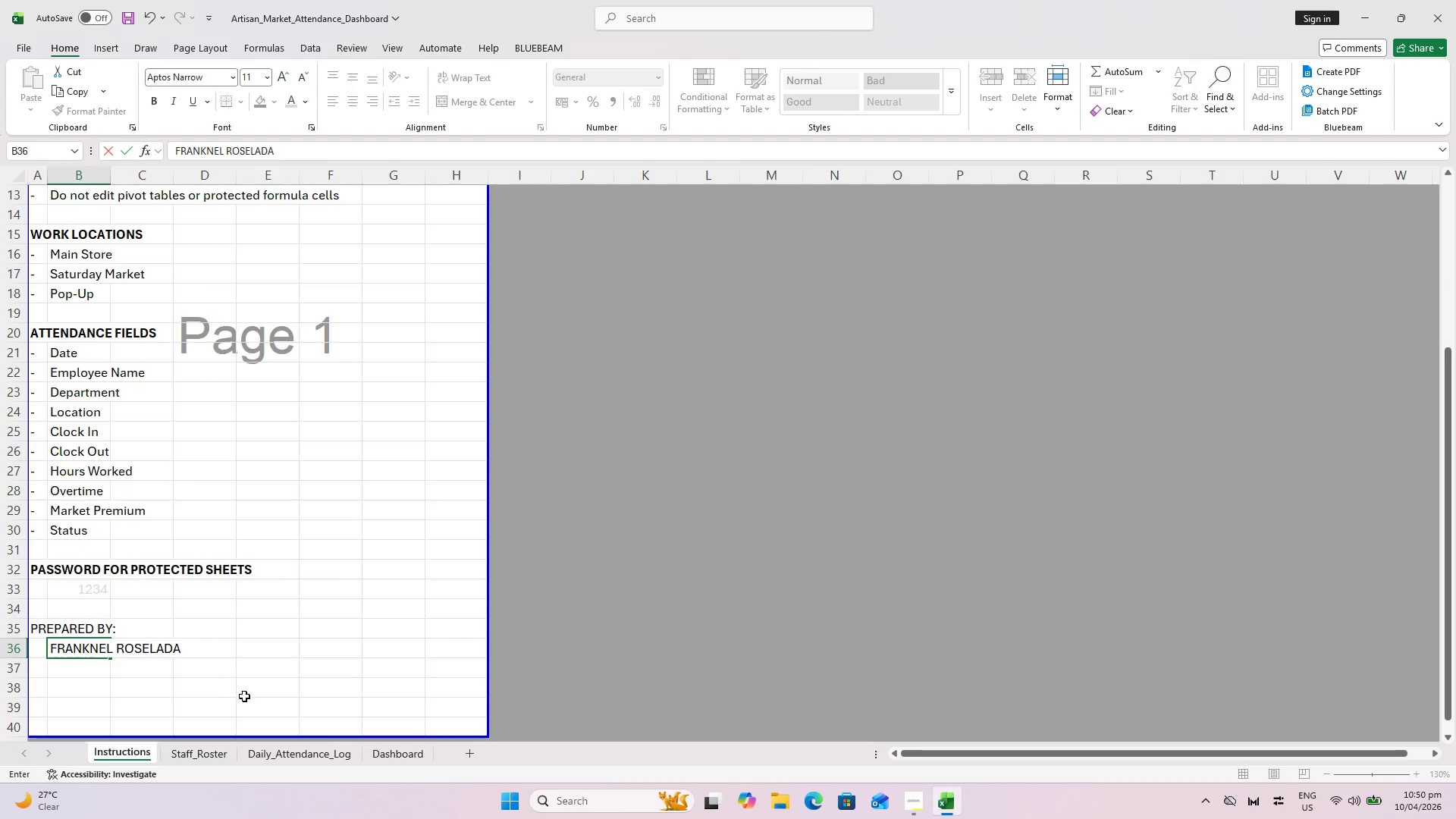 
left_click([251, 693])
 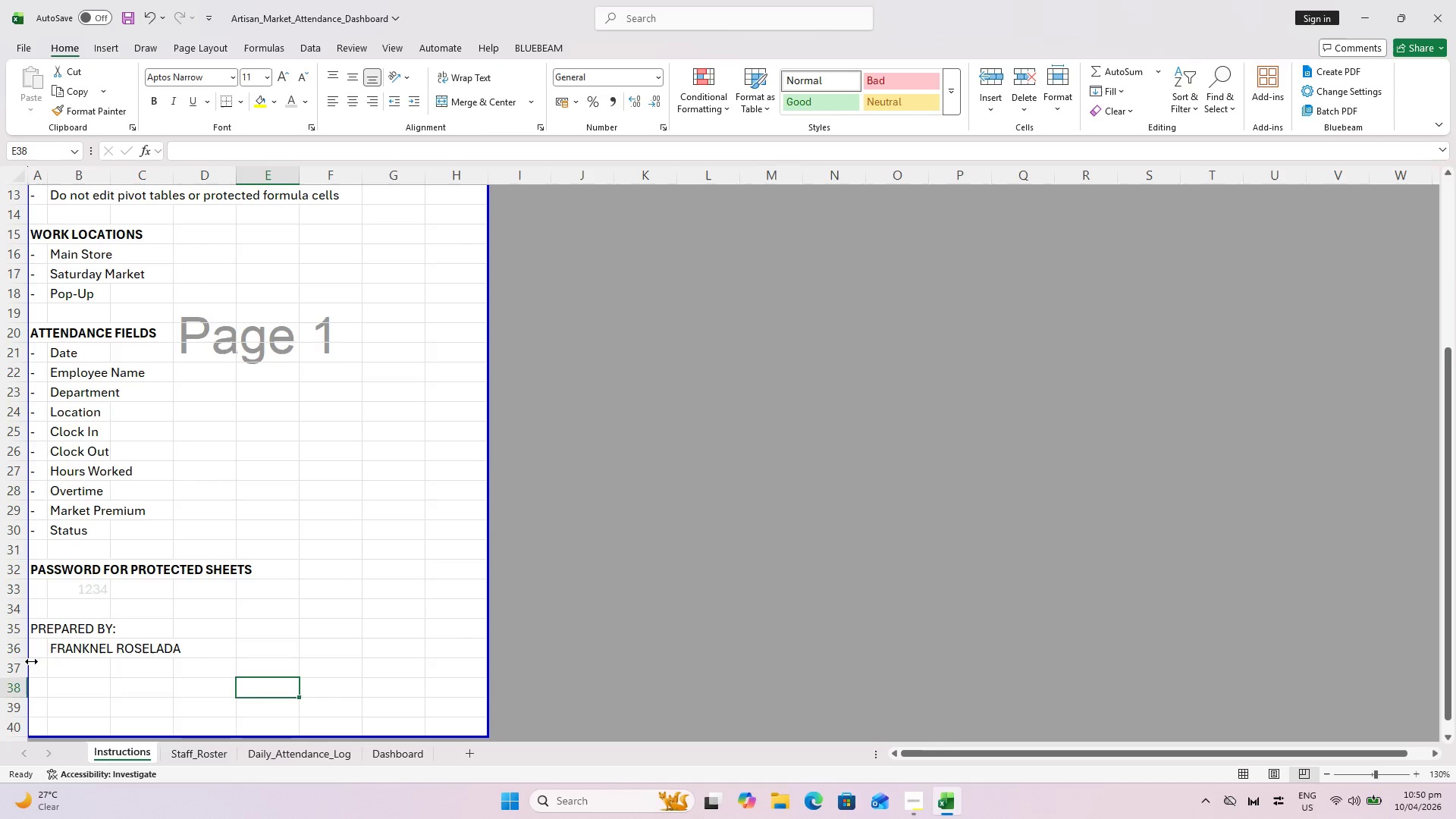 
left_click([64, 651])
 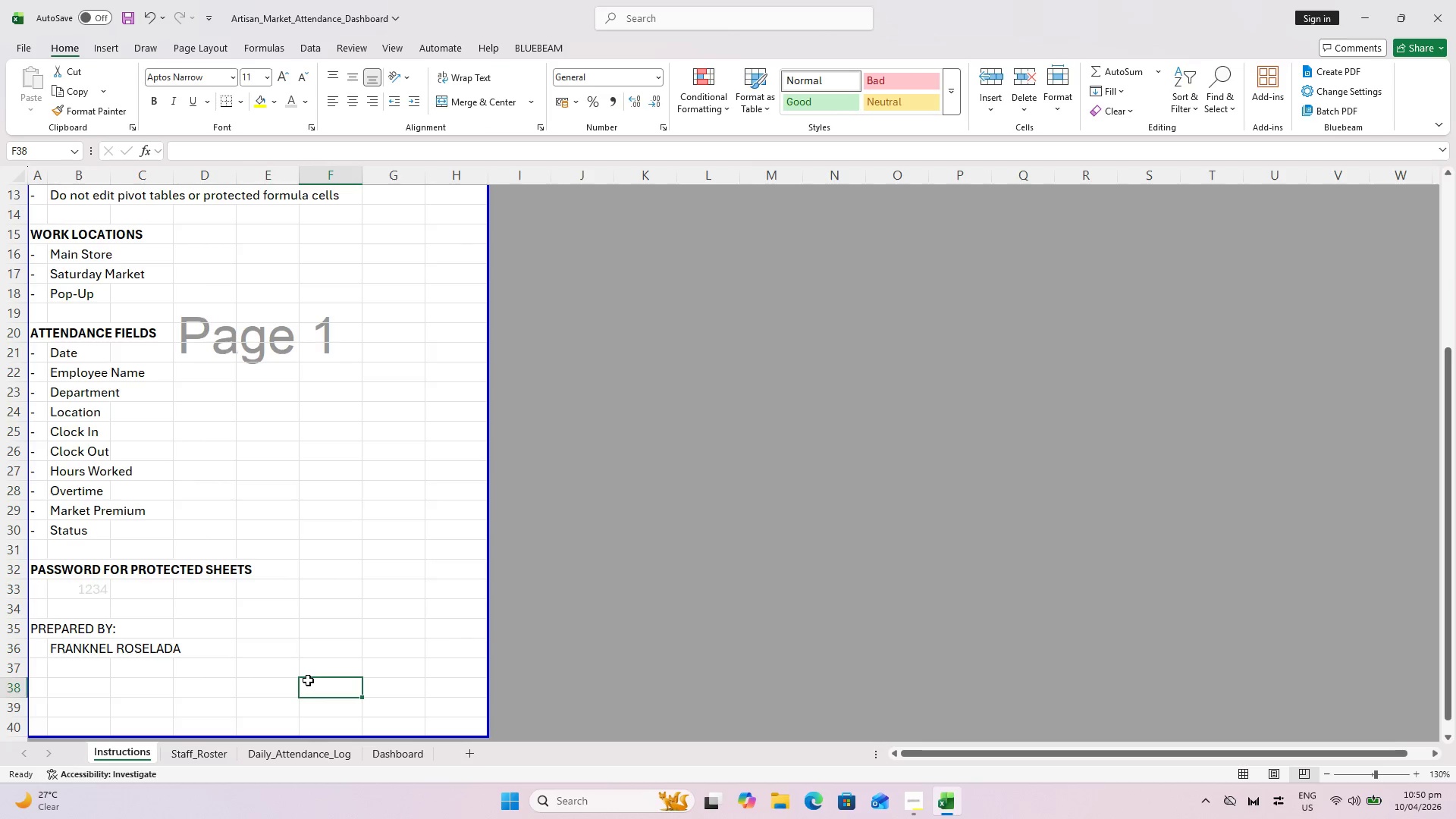 
scroll: coordinate [281, 718], scroll_direction: none, amount: 0.0
 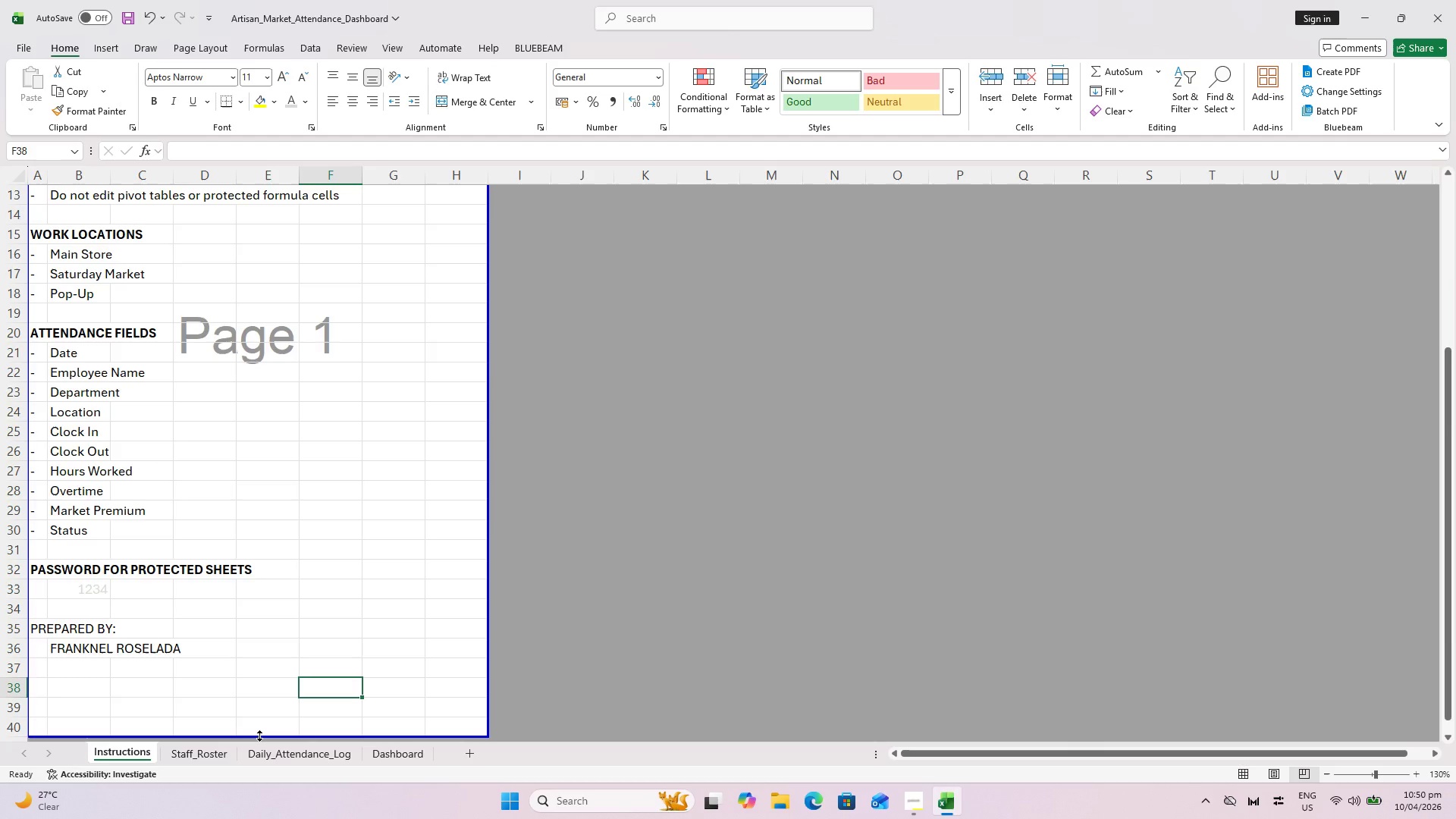 
left_click_drag(start_coordinate=[259, 736], to_coordinate=[262, 695])
 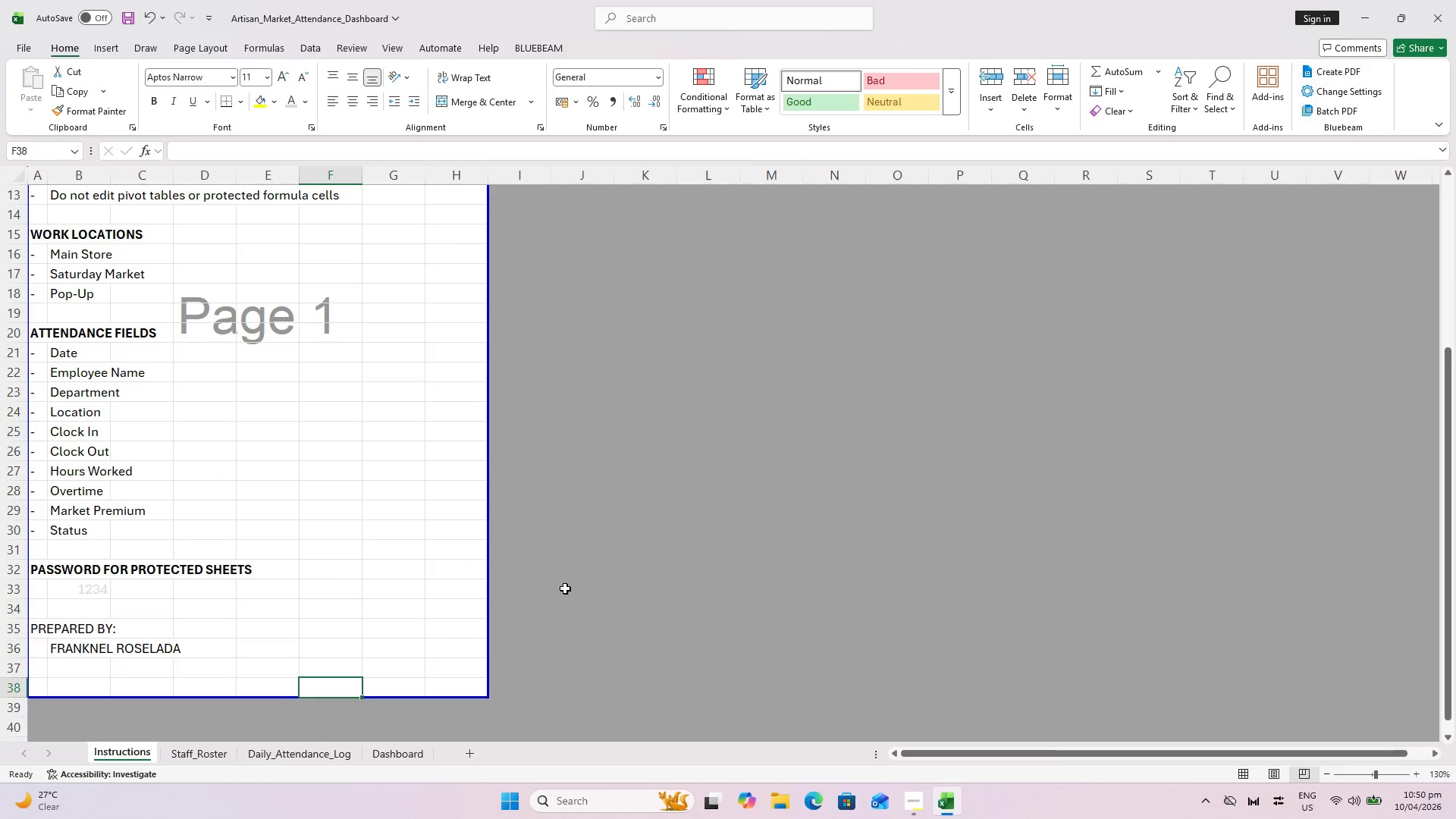 
left_click([571, 585])
 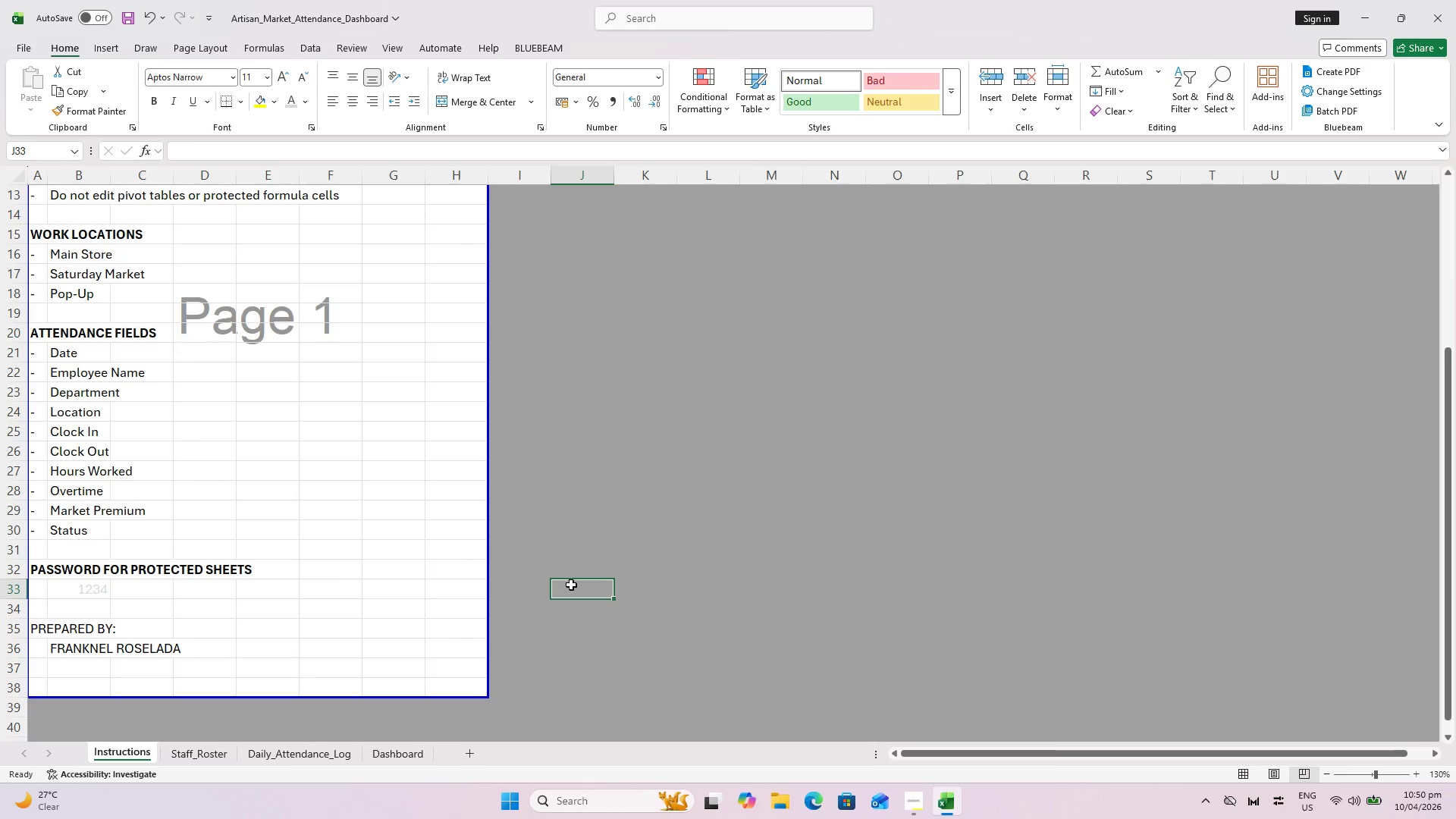 
key(Control+ControlLeft)
 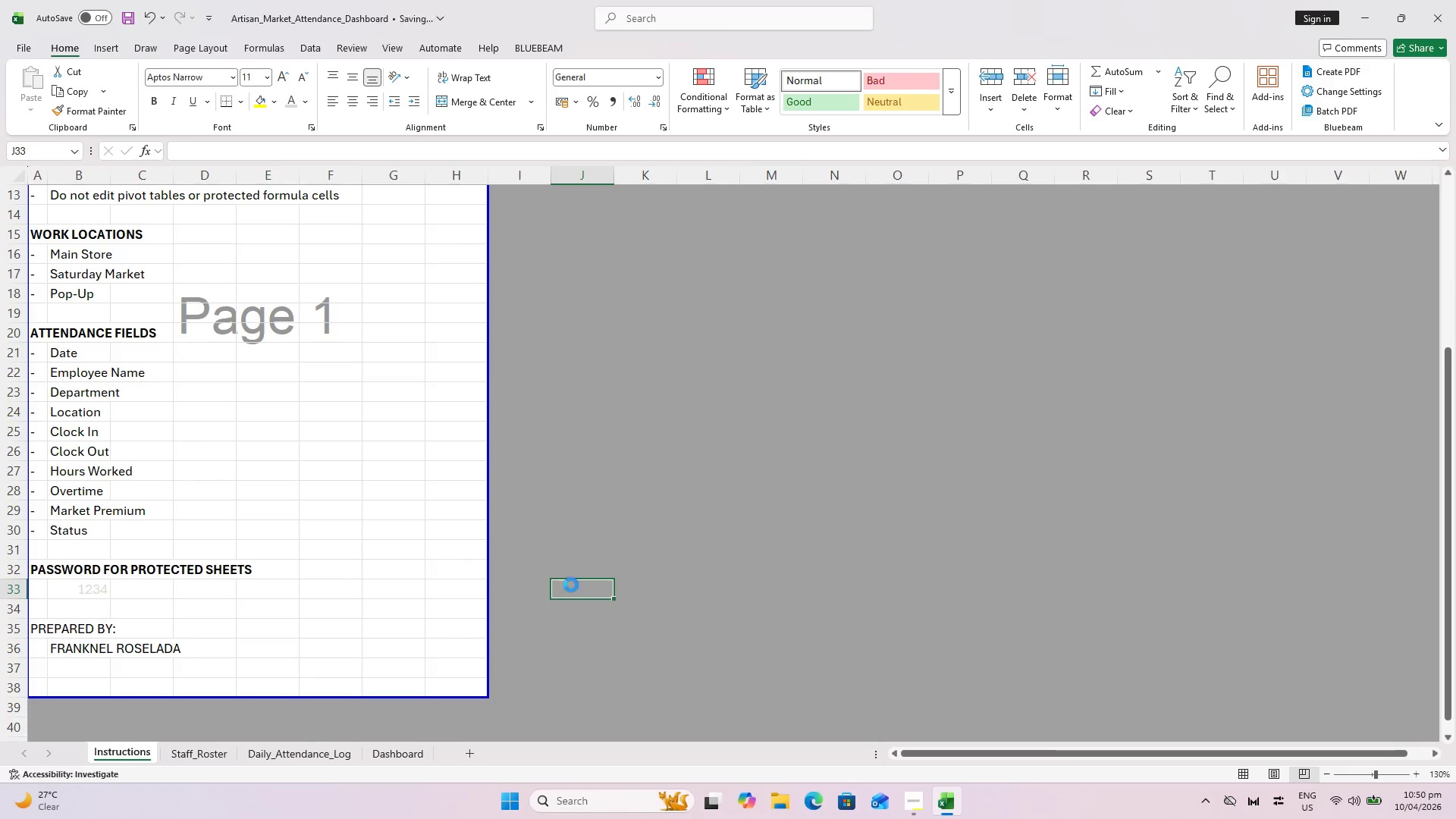 
key(Control+S)
 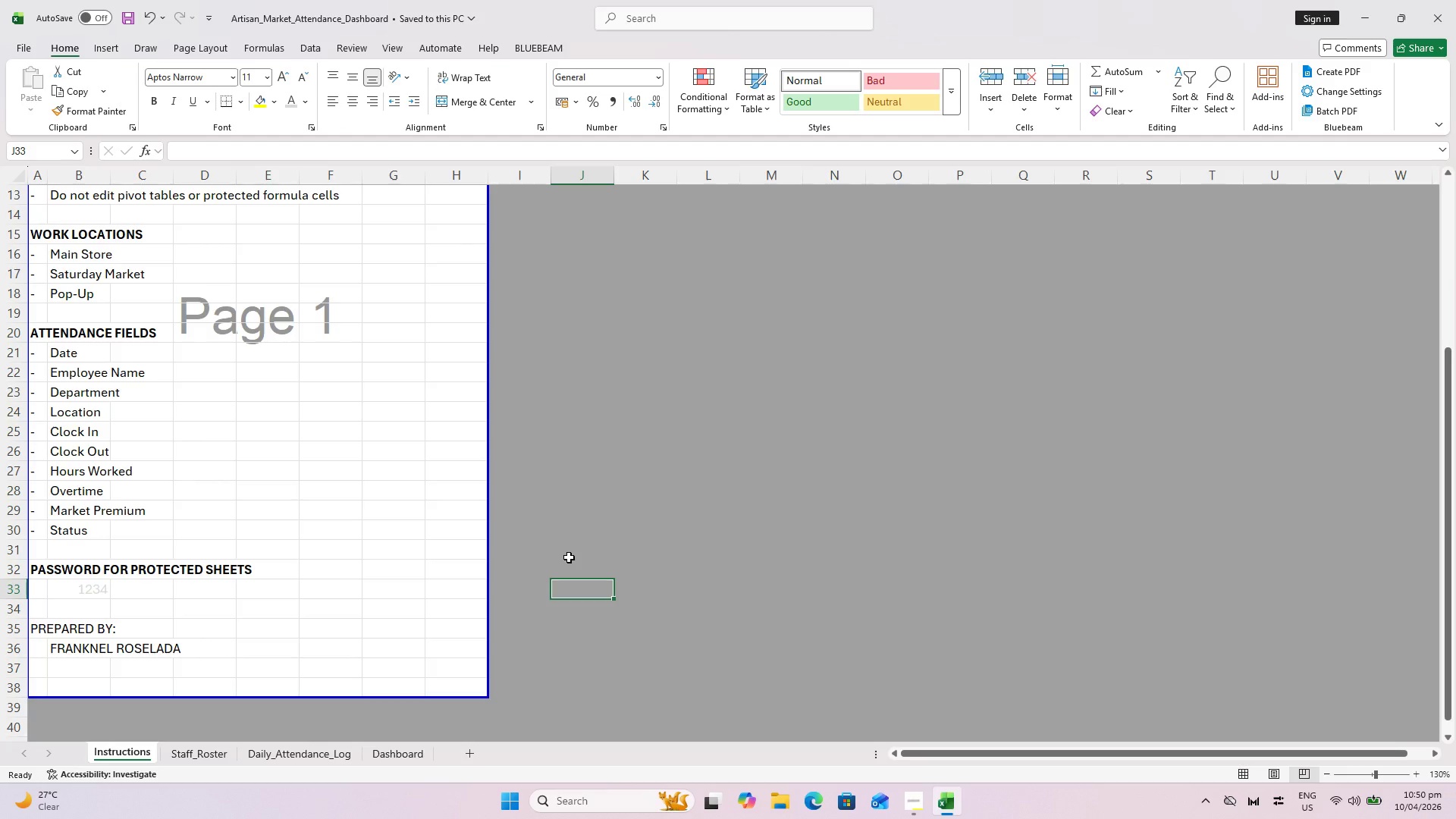 
wait(23.17)
 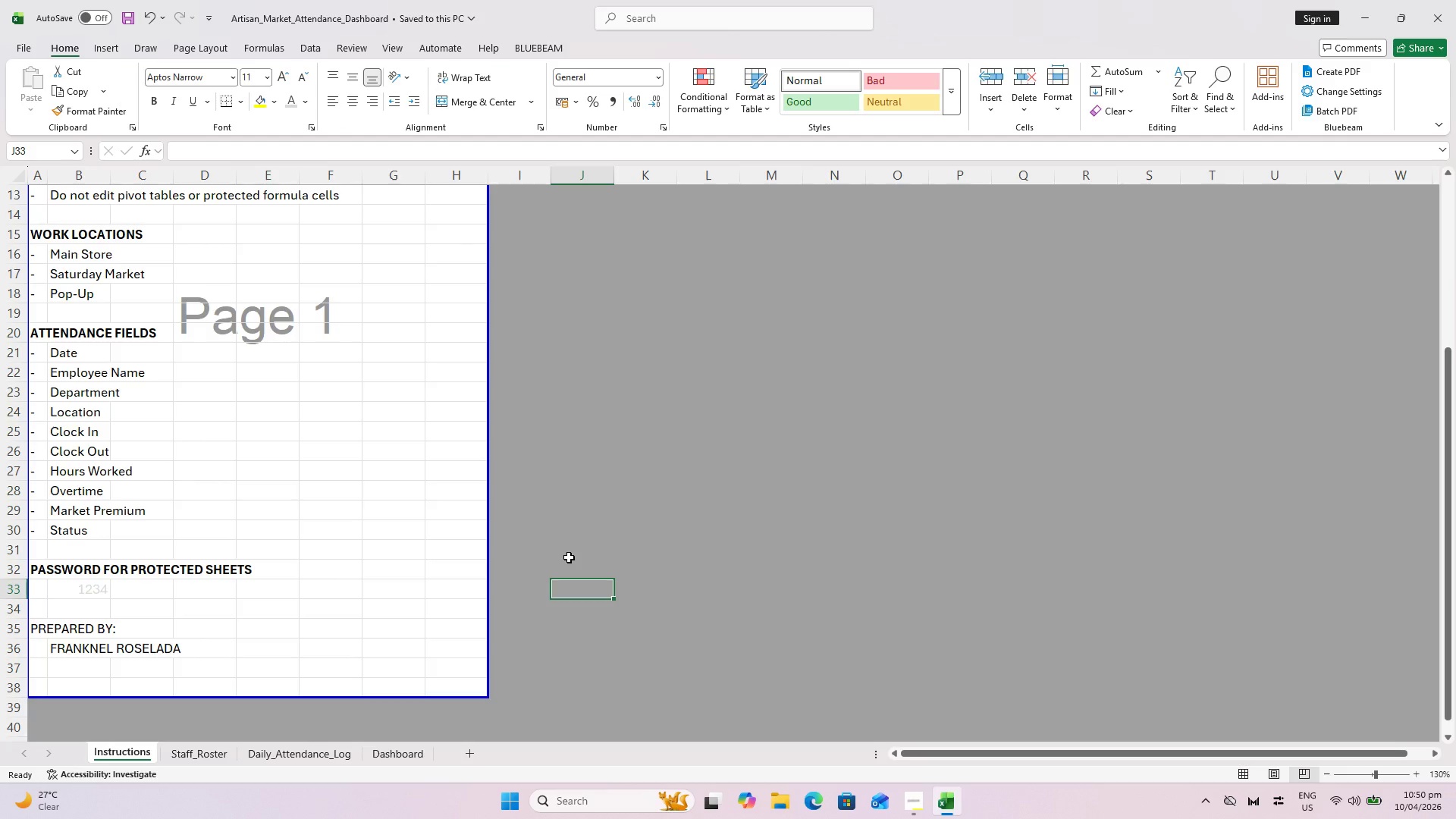 
left_click([412, 743])
 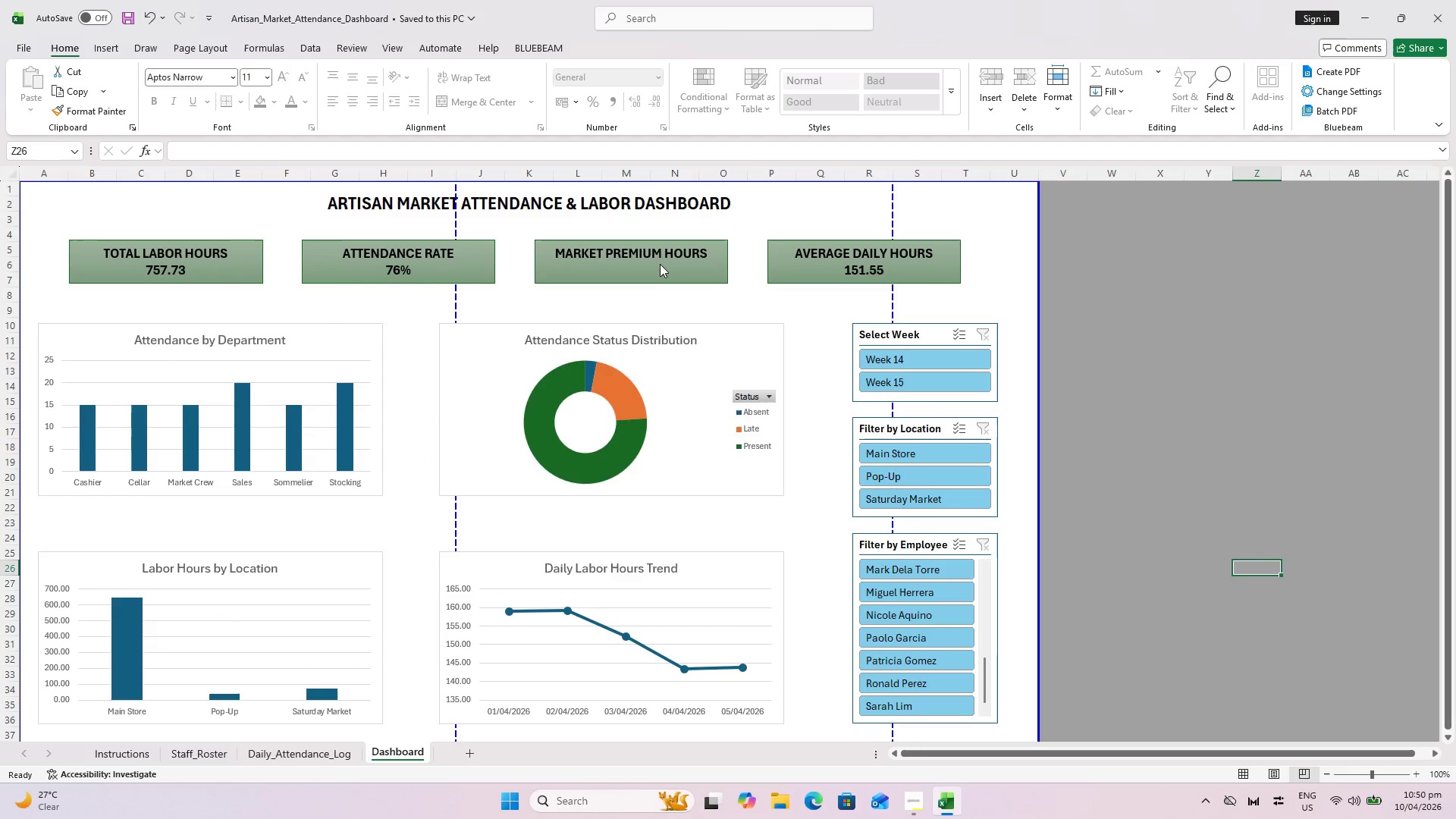 
left_click([656, 261])
 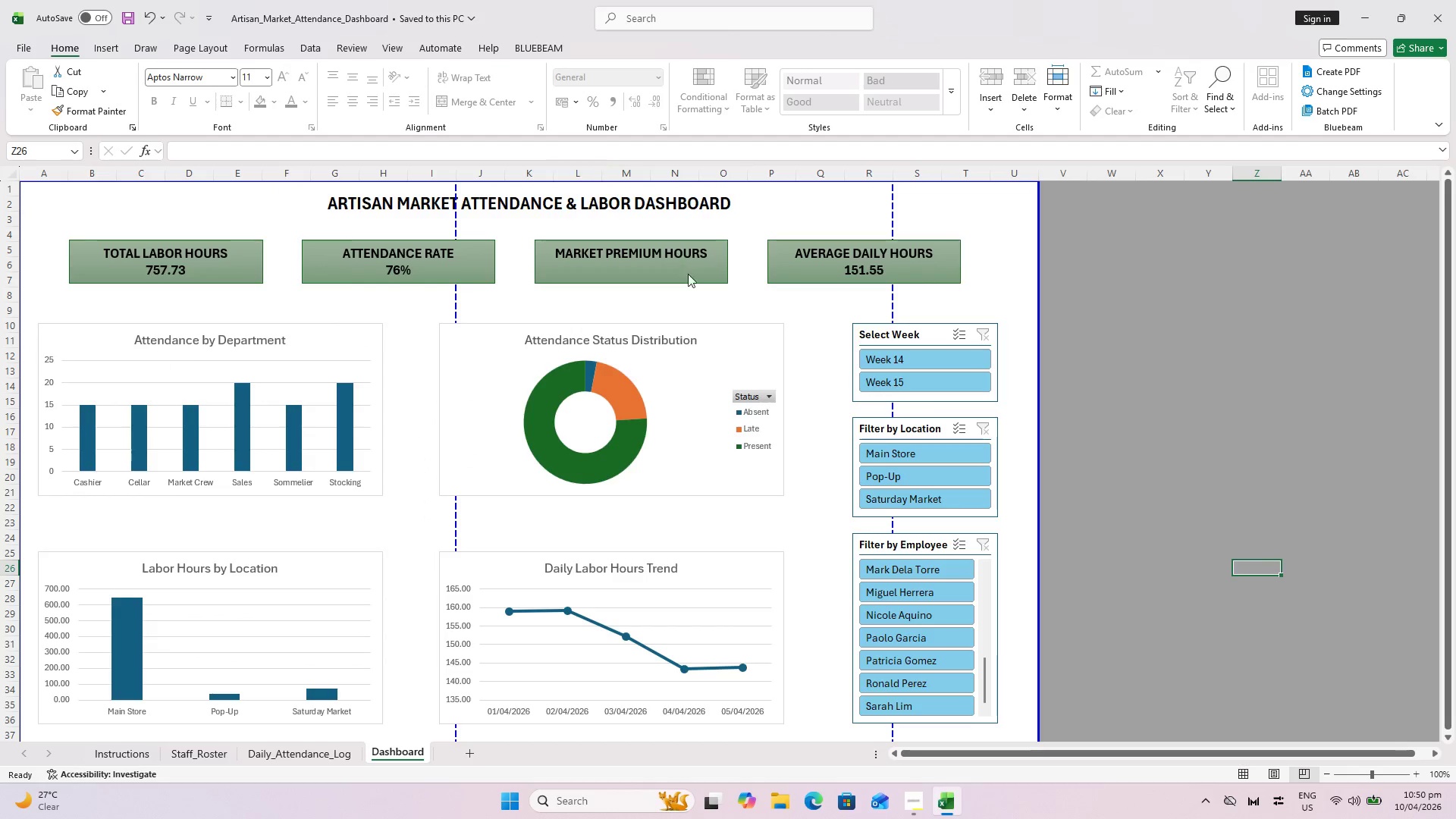 
left_click([1025, 427])
 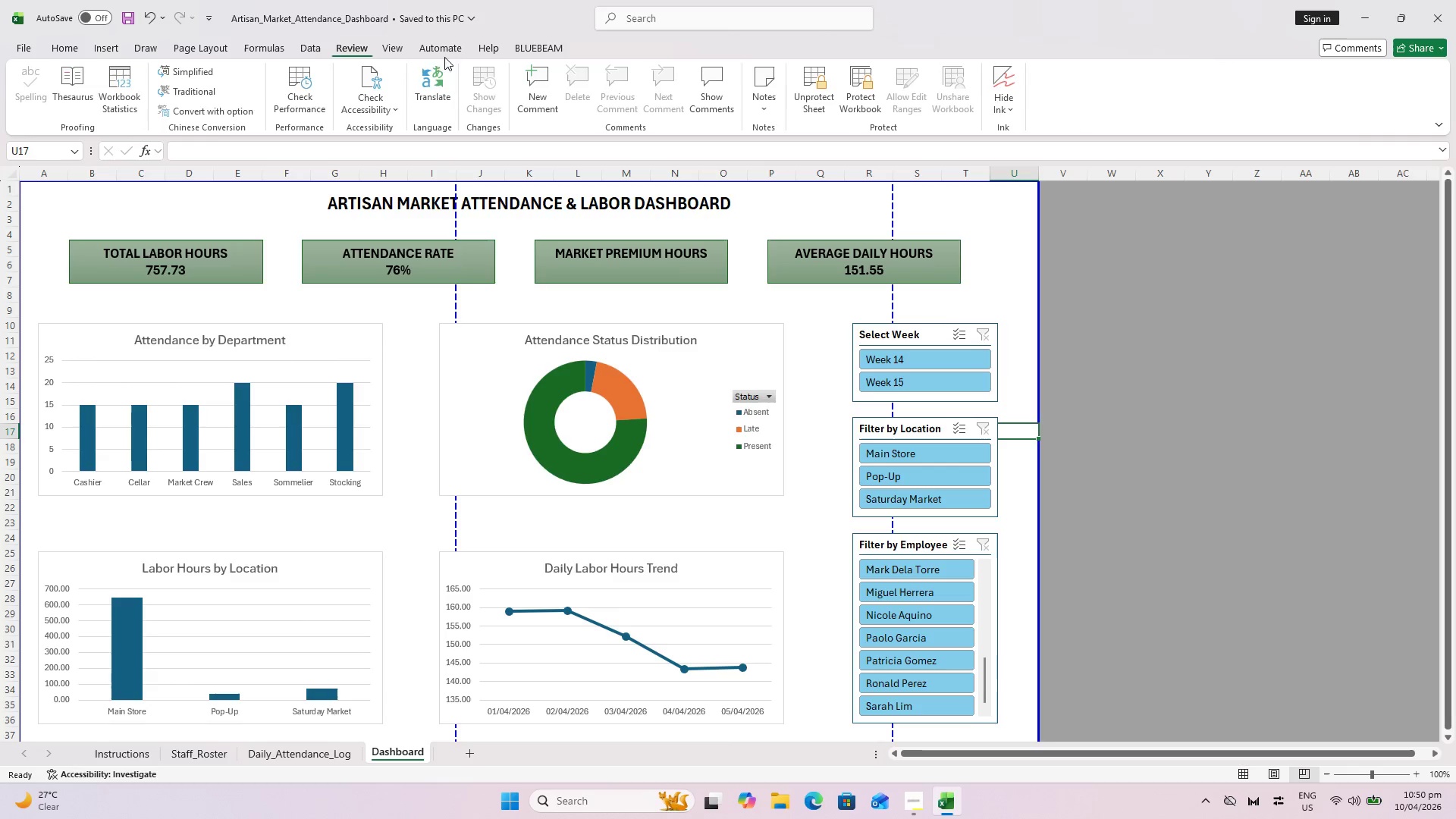 
left_click([824, 89])
 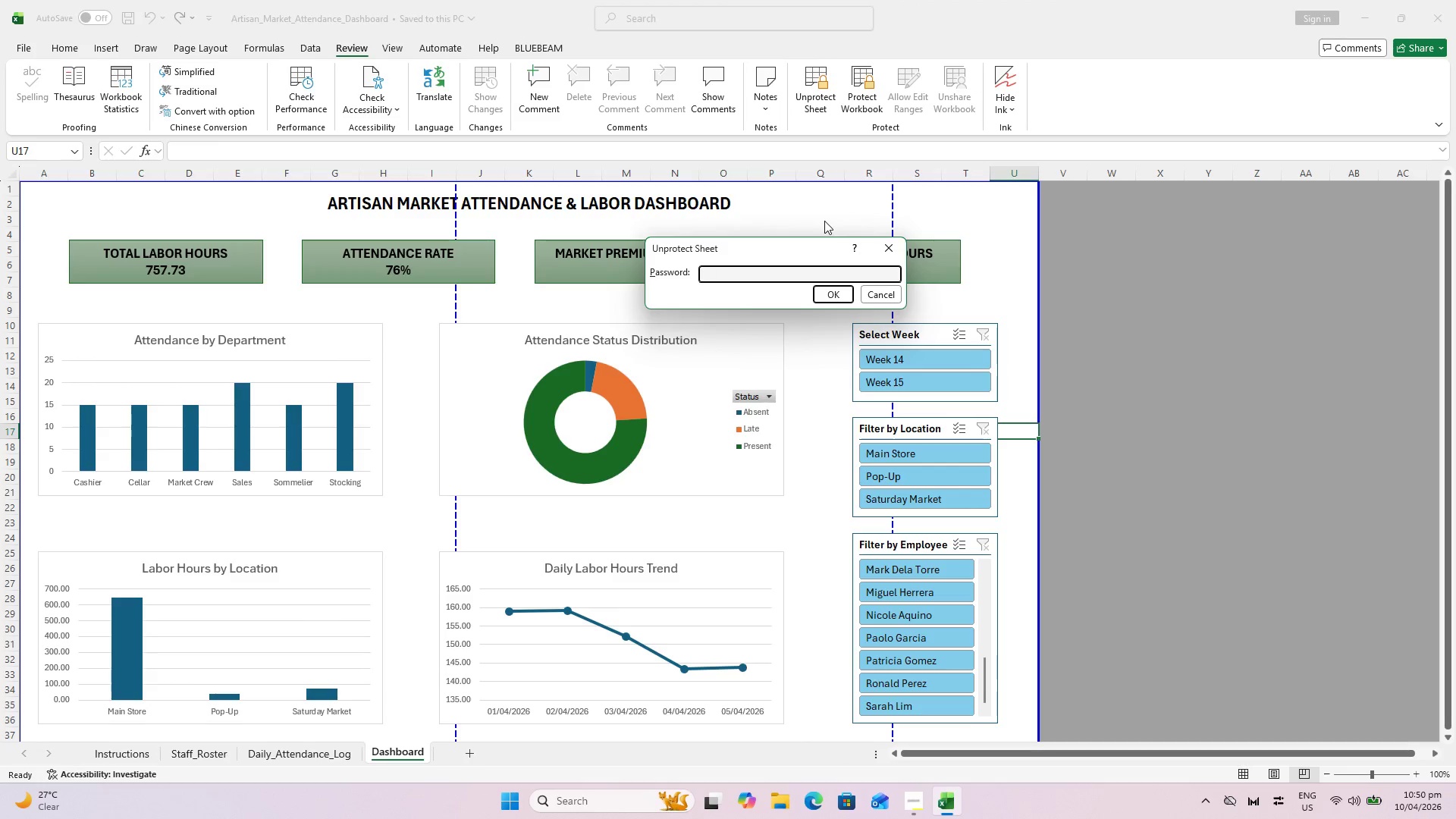 
type(1234)
 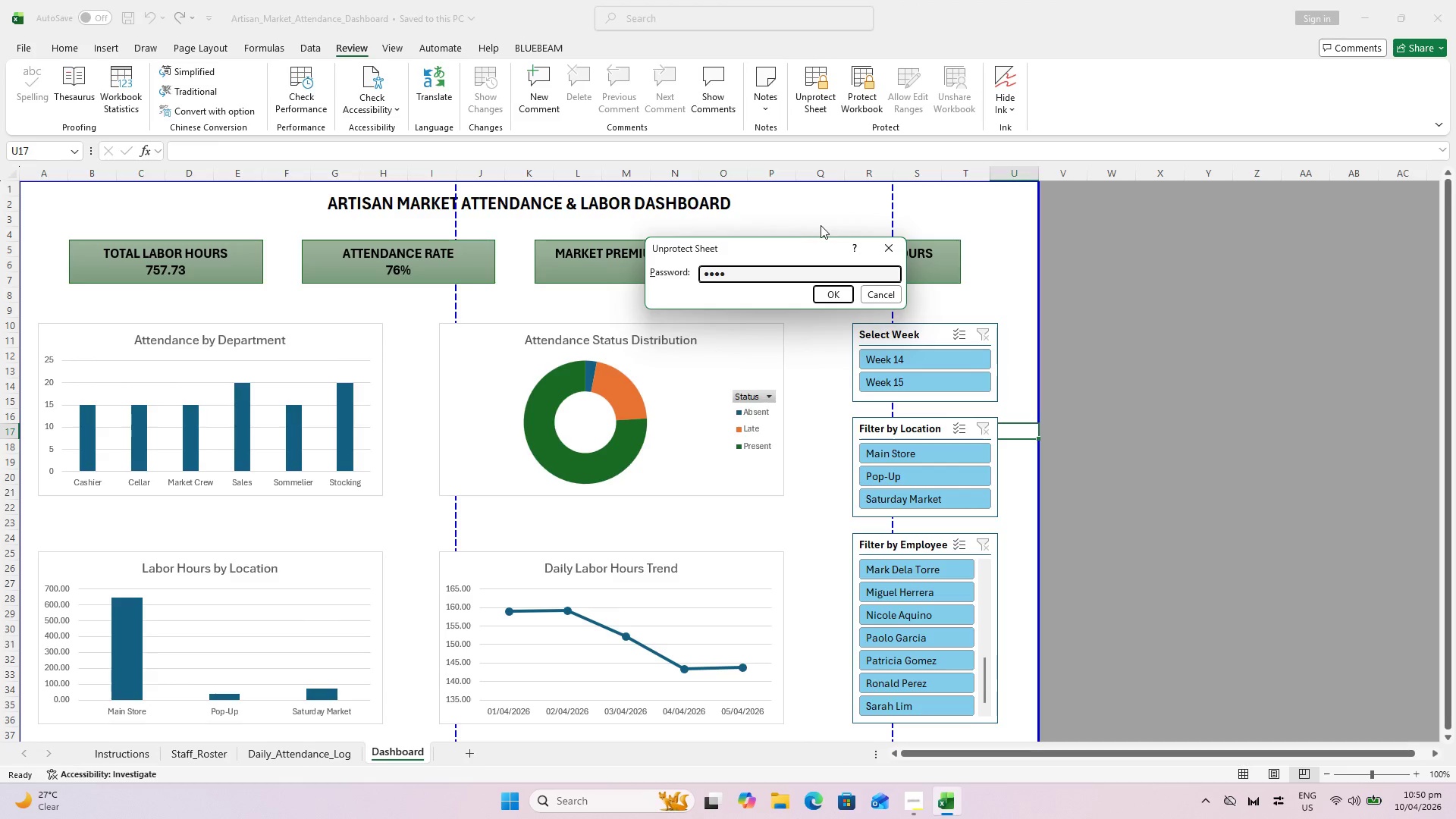 
key(Enter)
 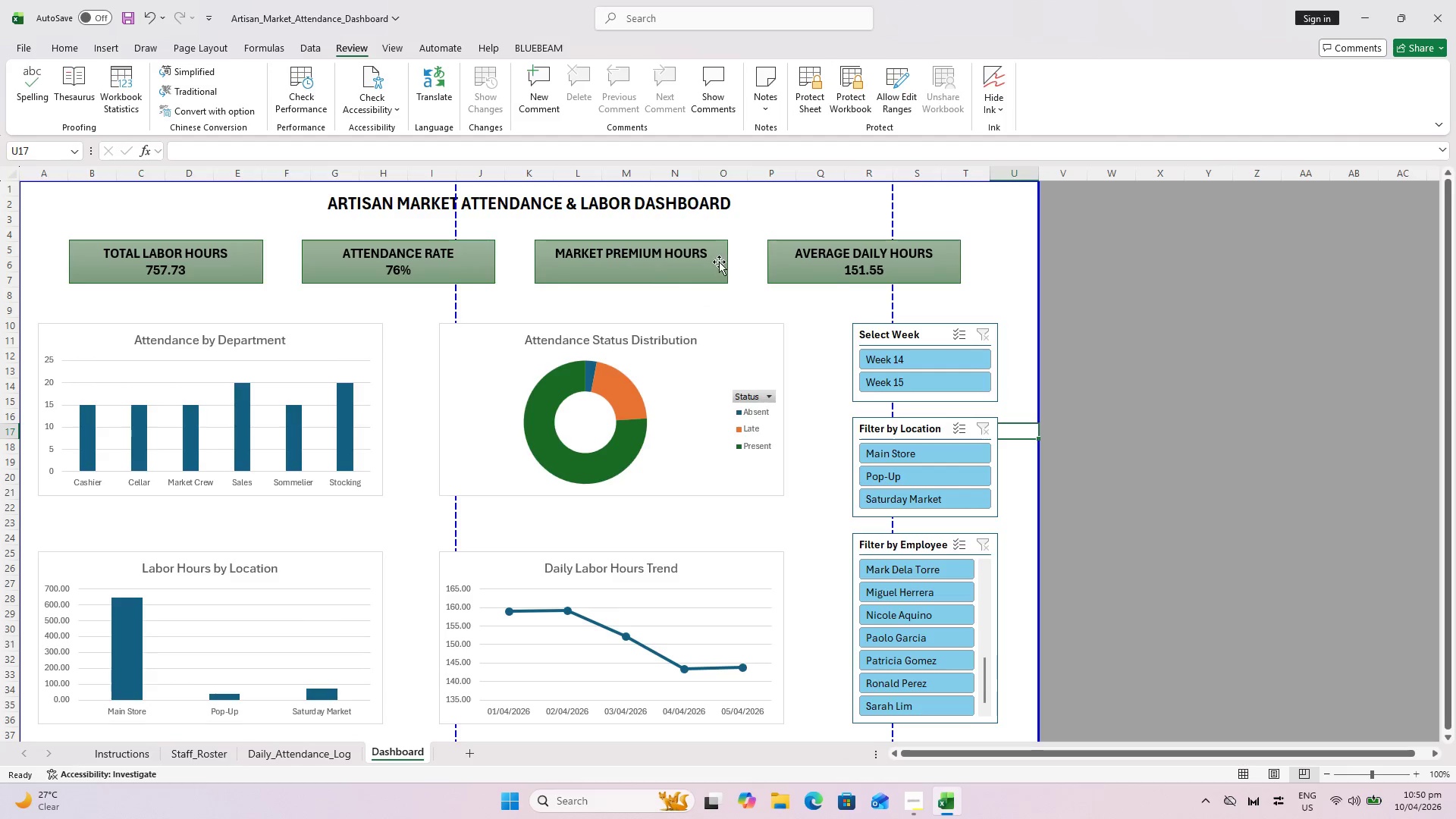 
left_click([698, 268])
 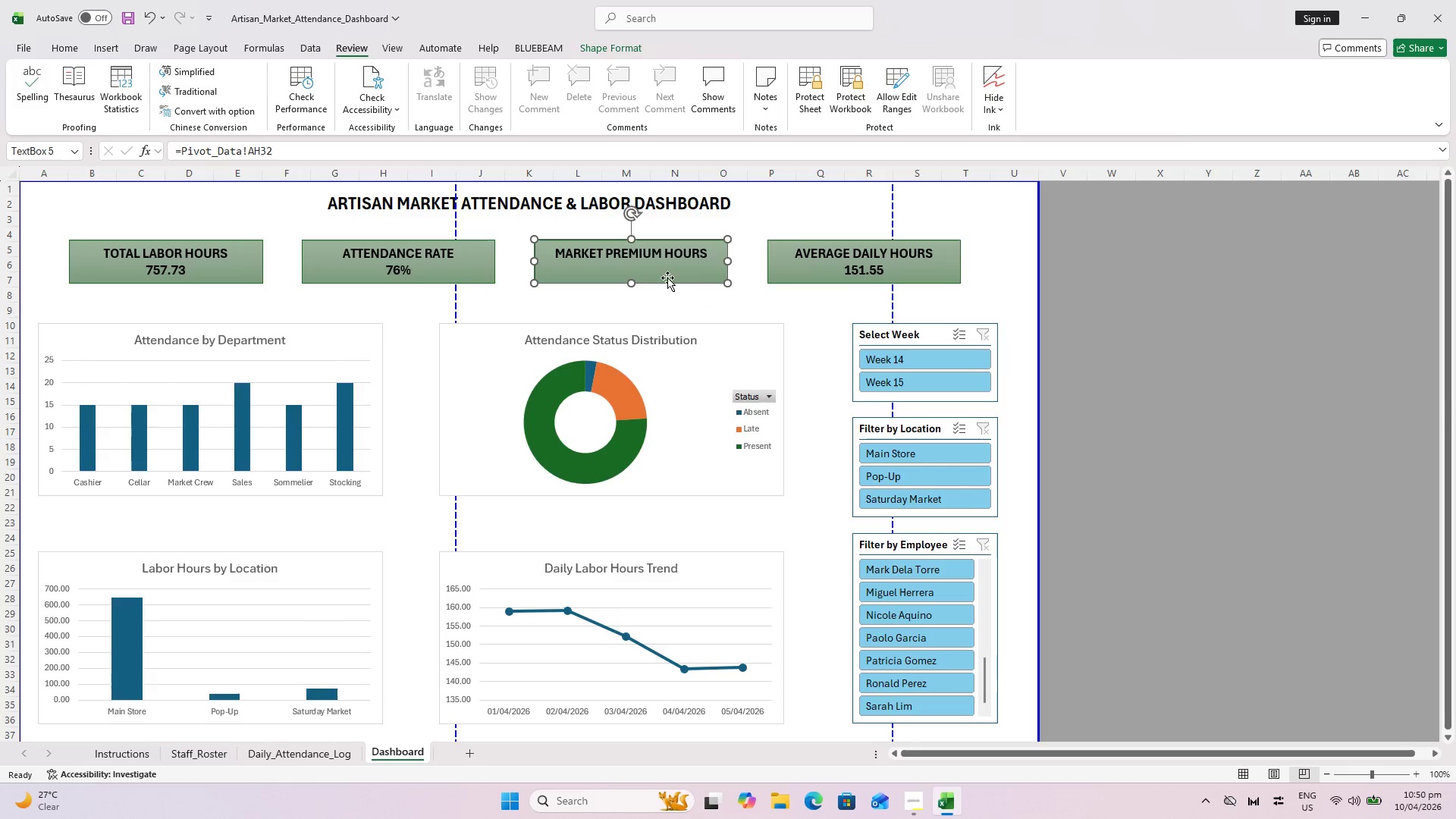 
left_click([648, 280])
 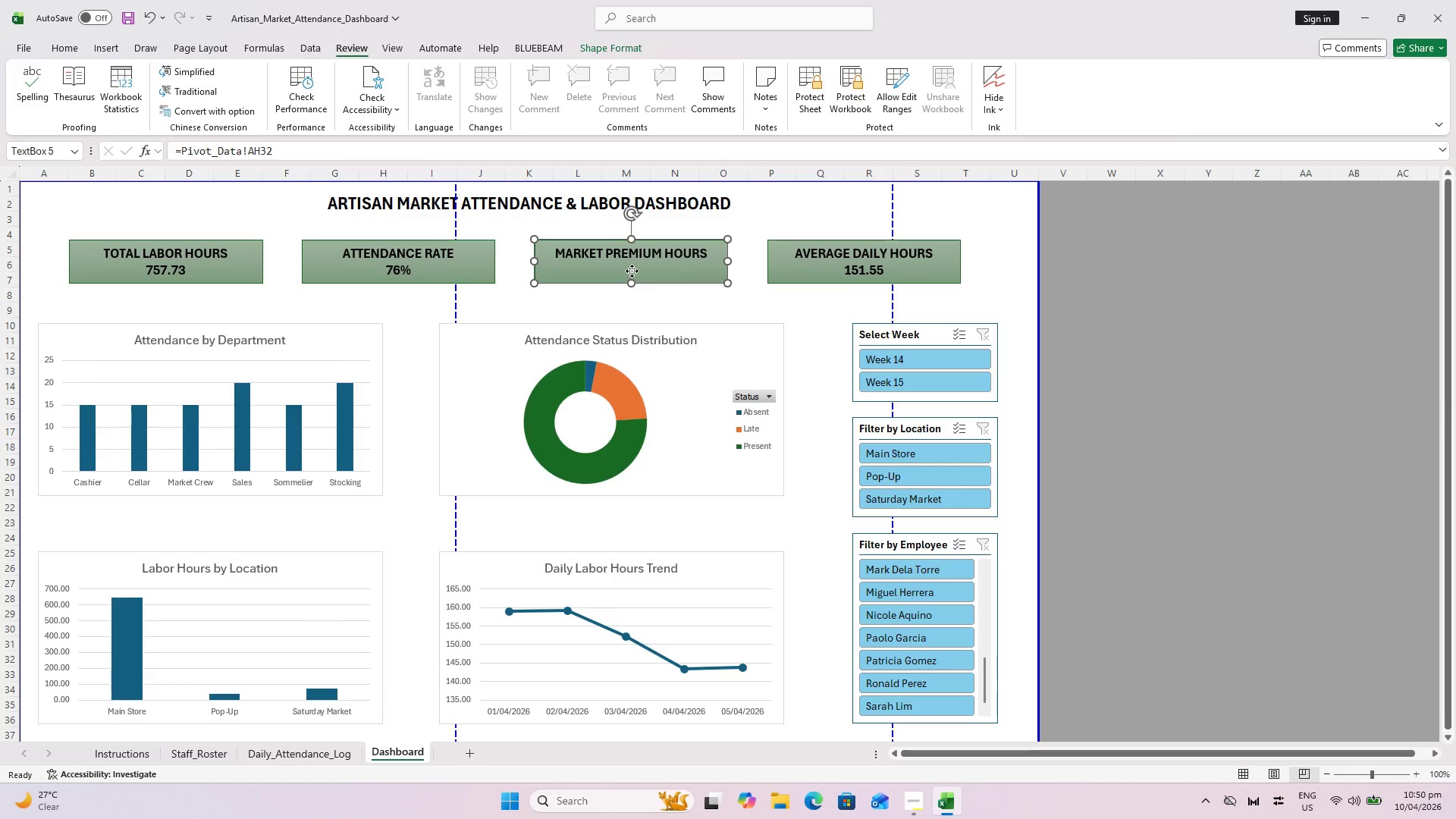 
double_click([632, 271])
 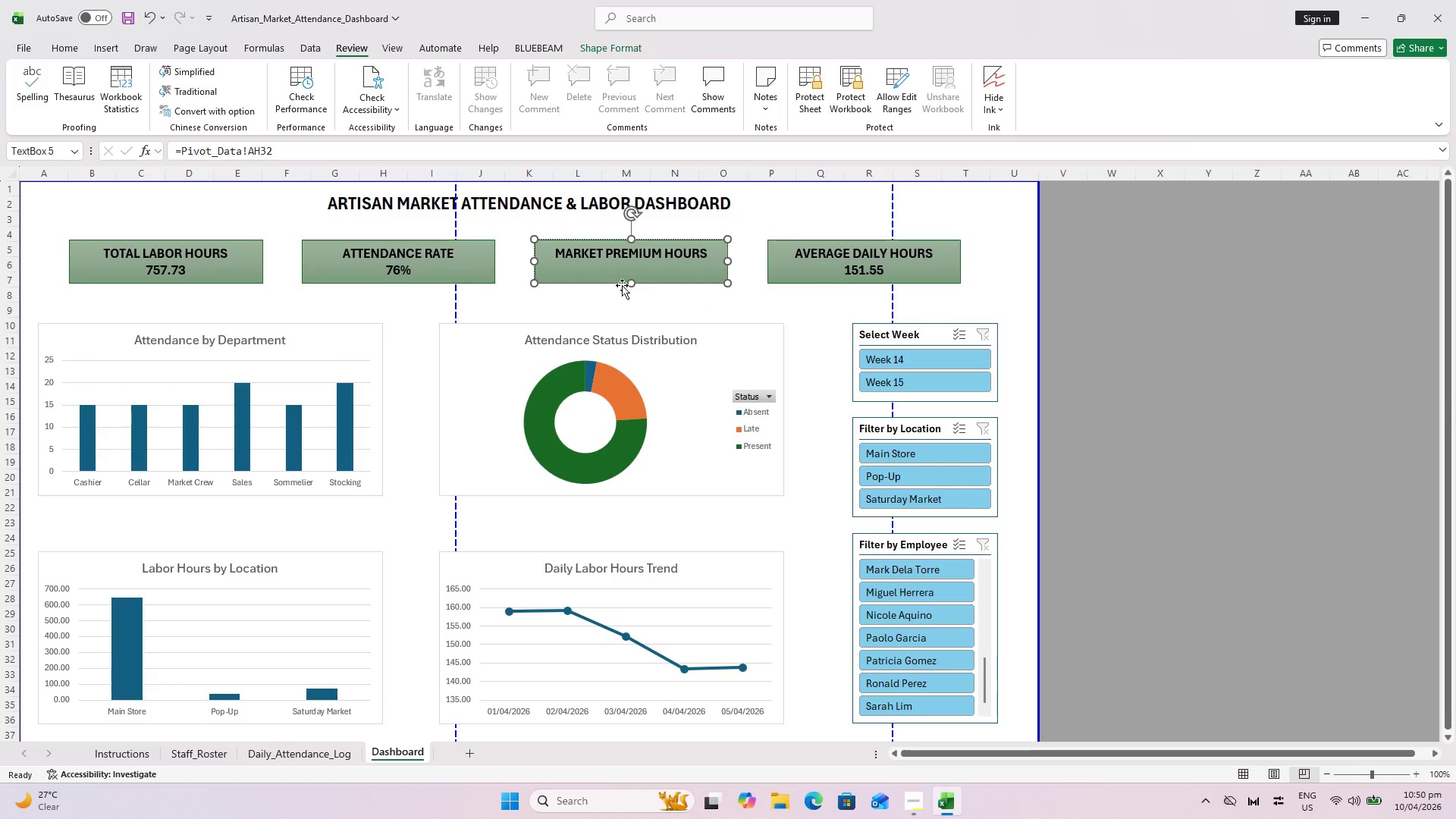 
left_click_drag(start_coordinate=[629, 284], to_coordinate=[638, 295])
 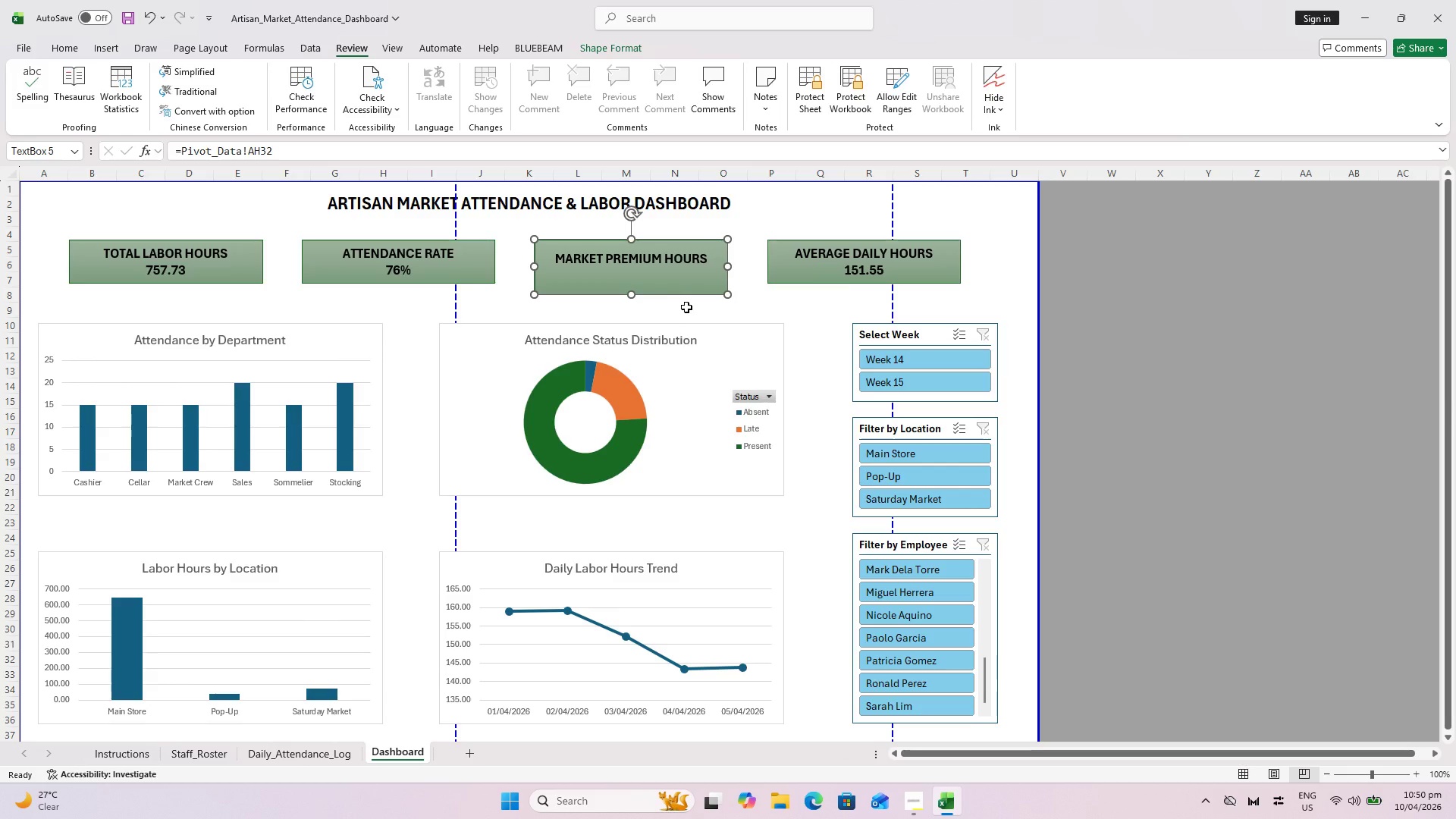 
key(Control+ControlLeft)
 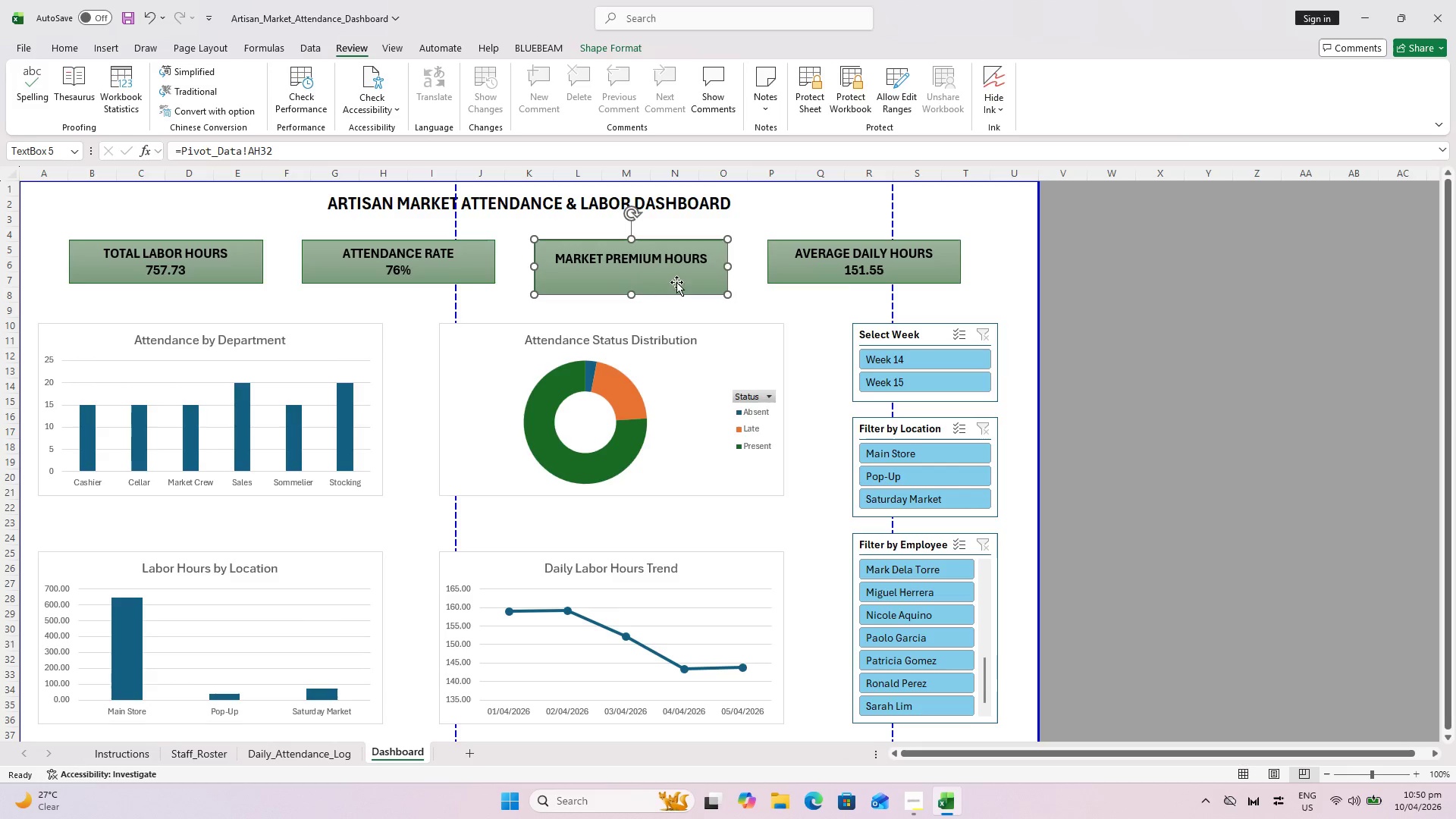 
key(Control+Z)
 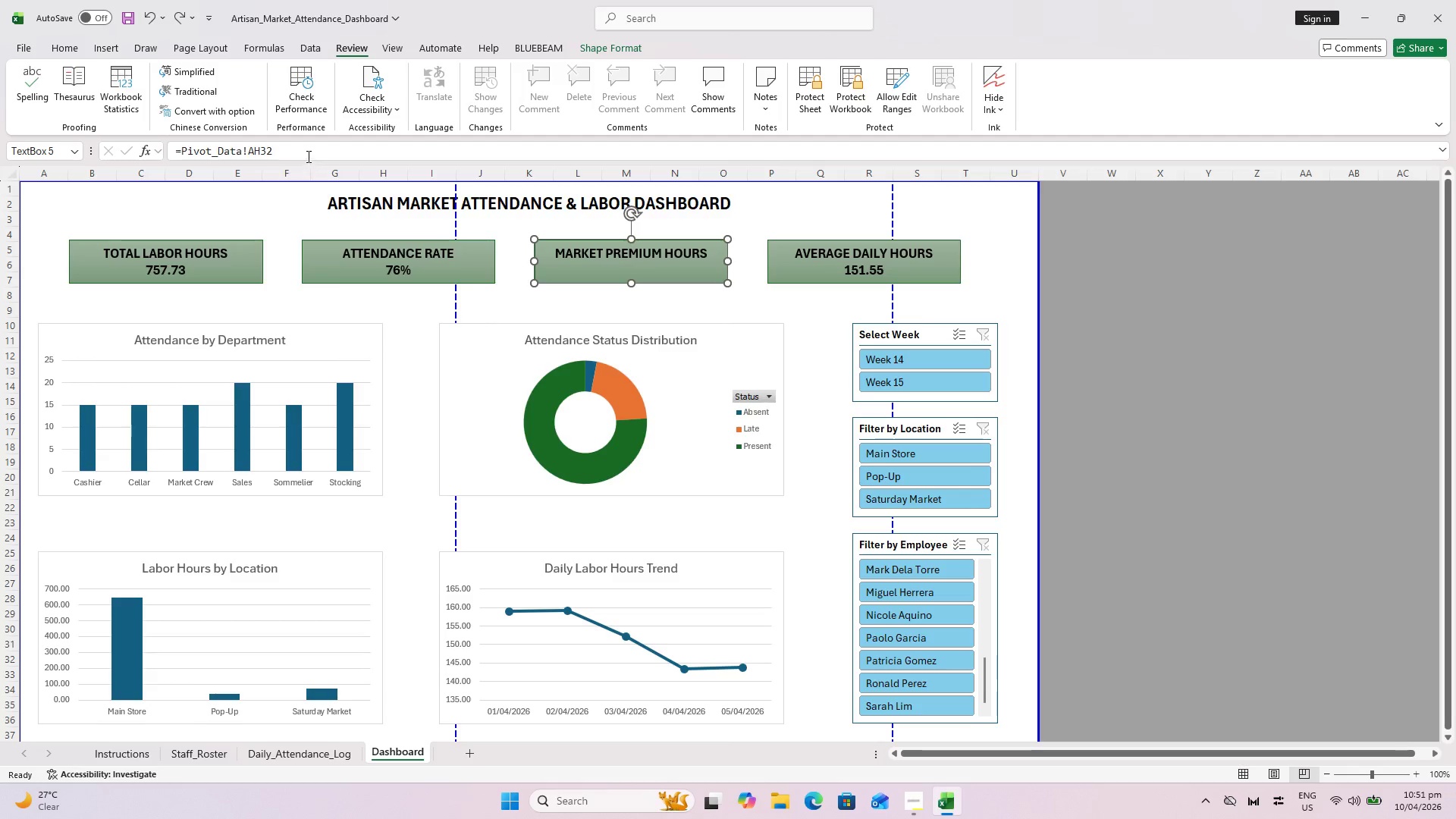 
left_click([304, 146])
 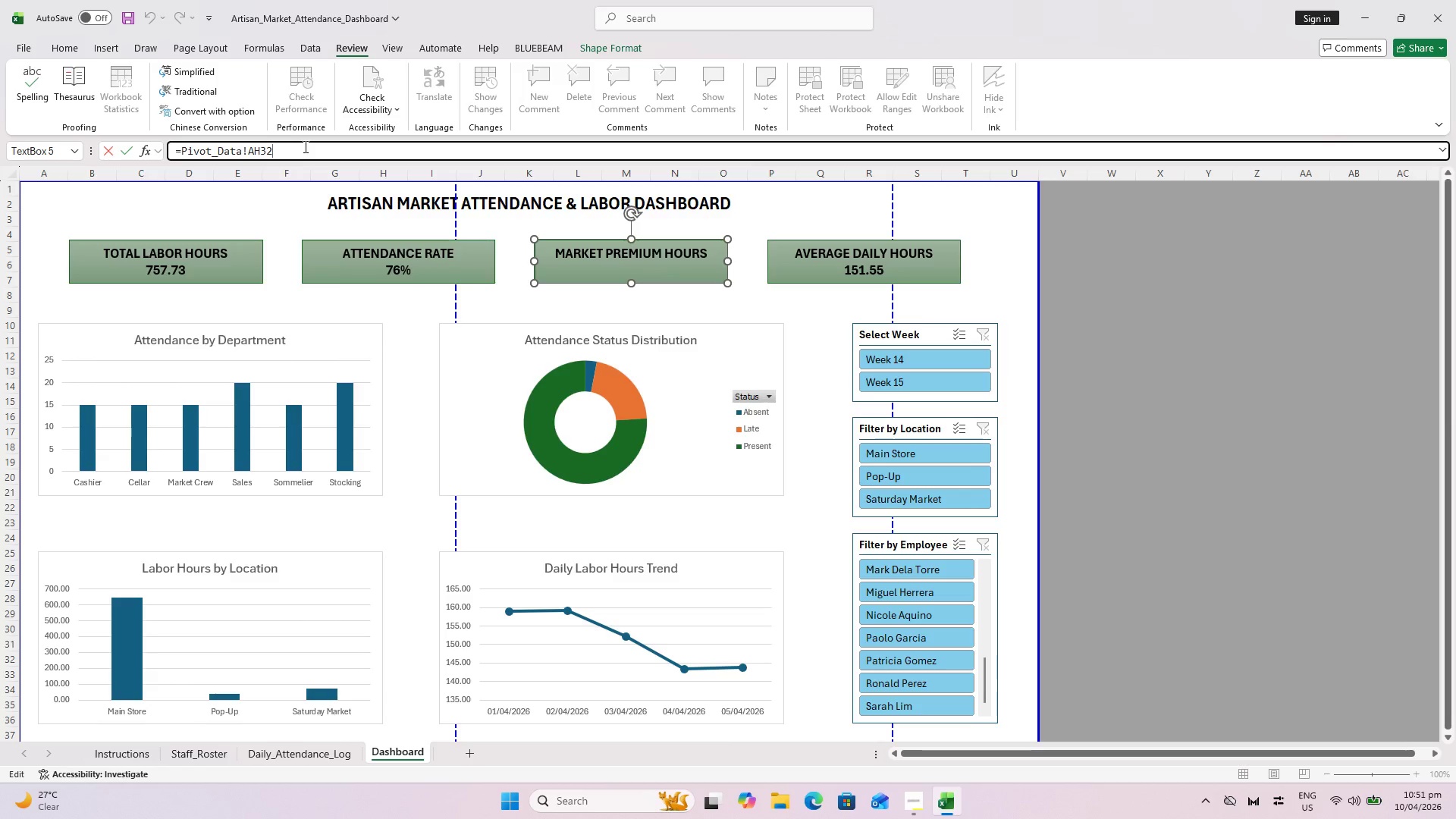 
left_click_drag(start_coordinate=[304, 146], to_coordinate=[129, 149])
 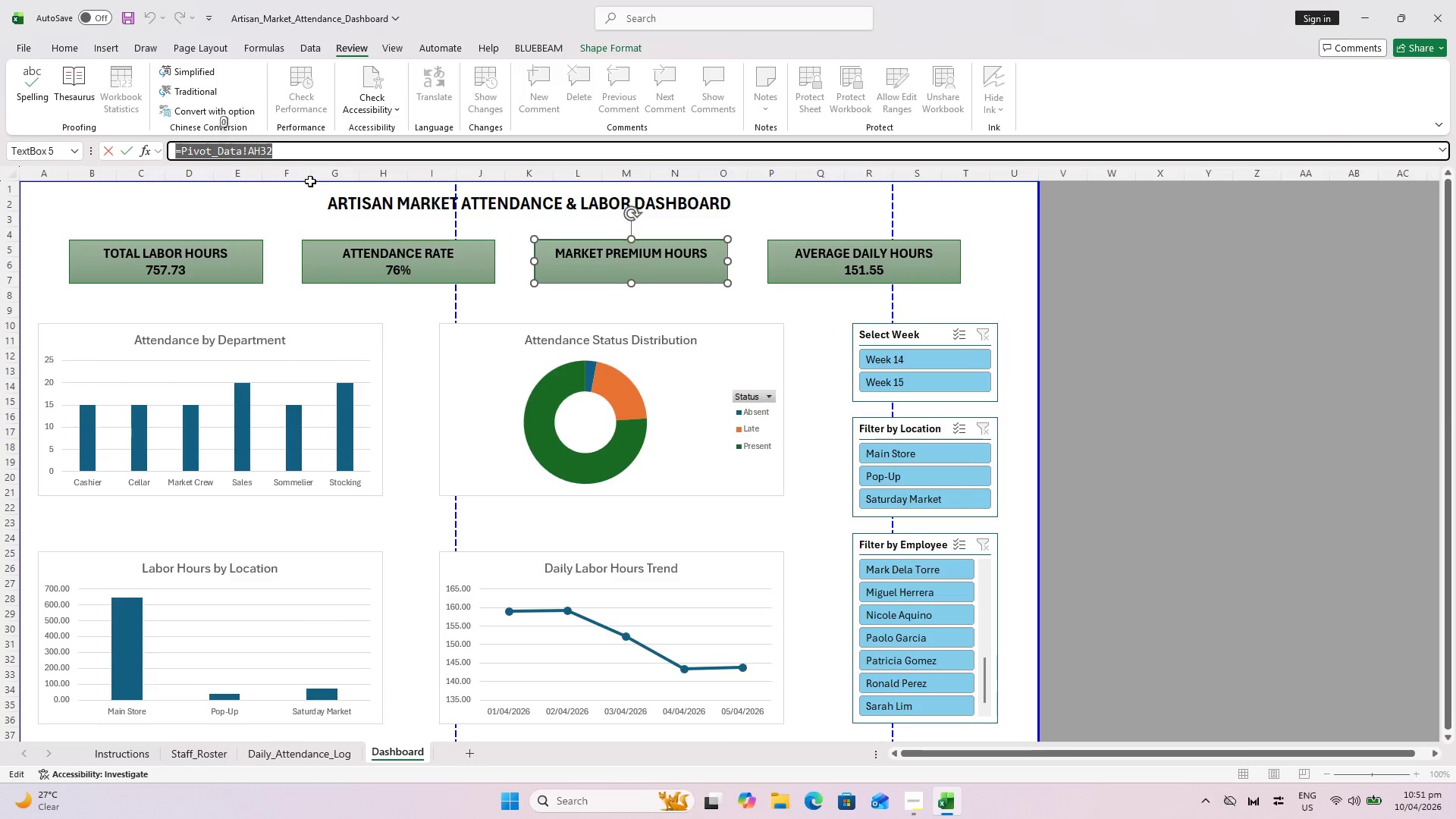 
key(Equal)
 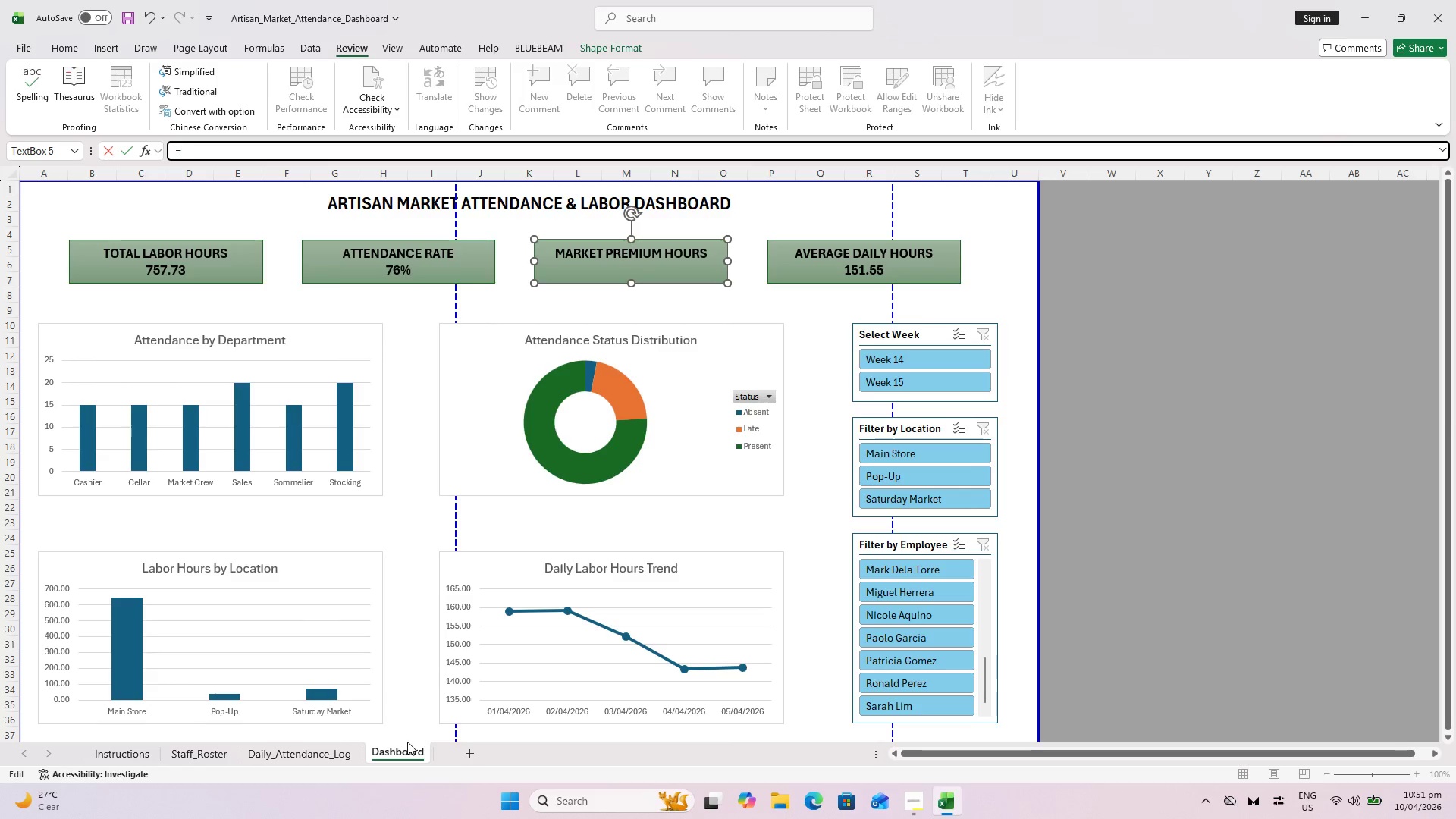 
left_click([343, 756])
 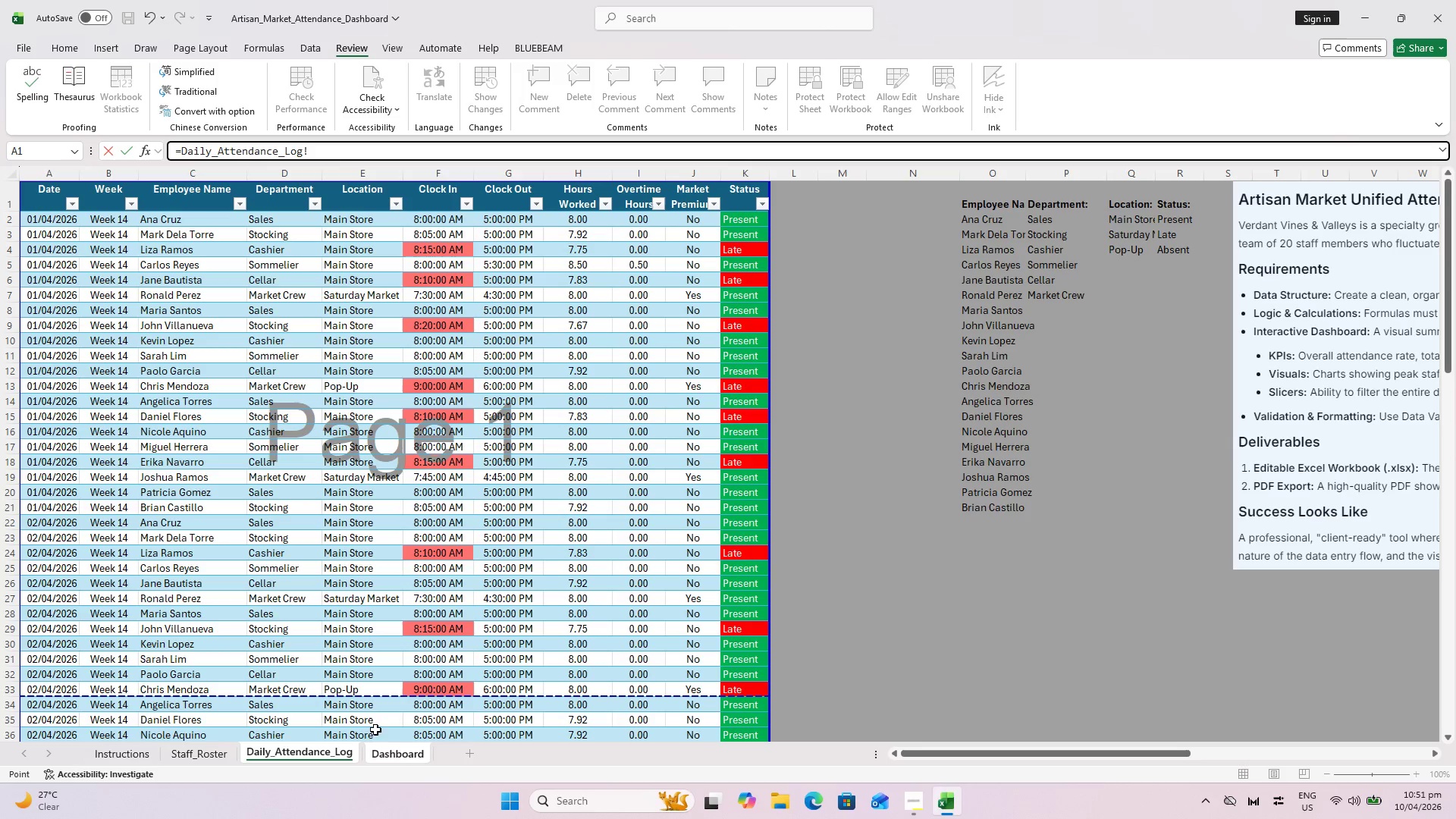 
key(Escape)
 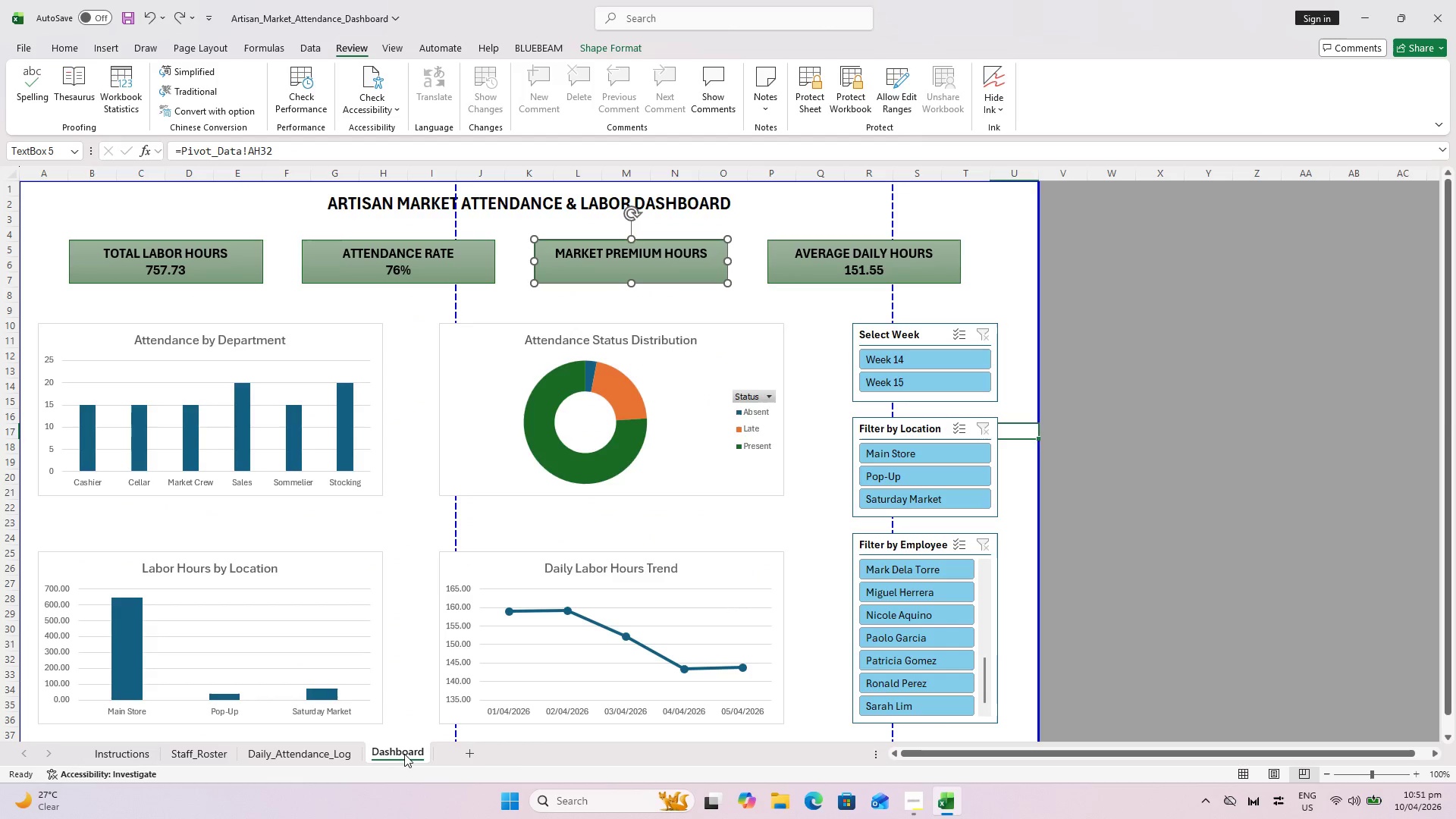 
right_click([407, 752])
 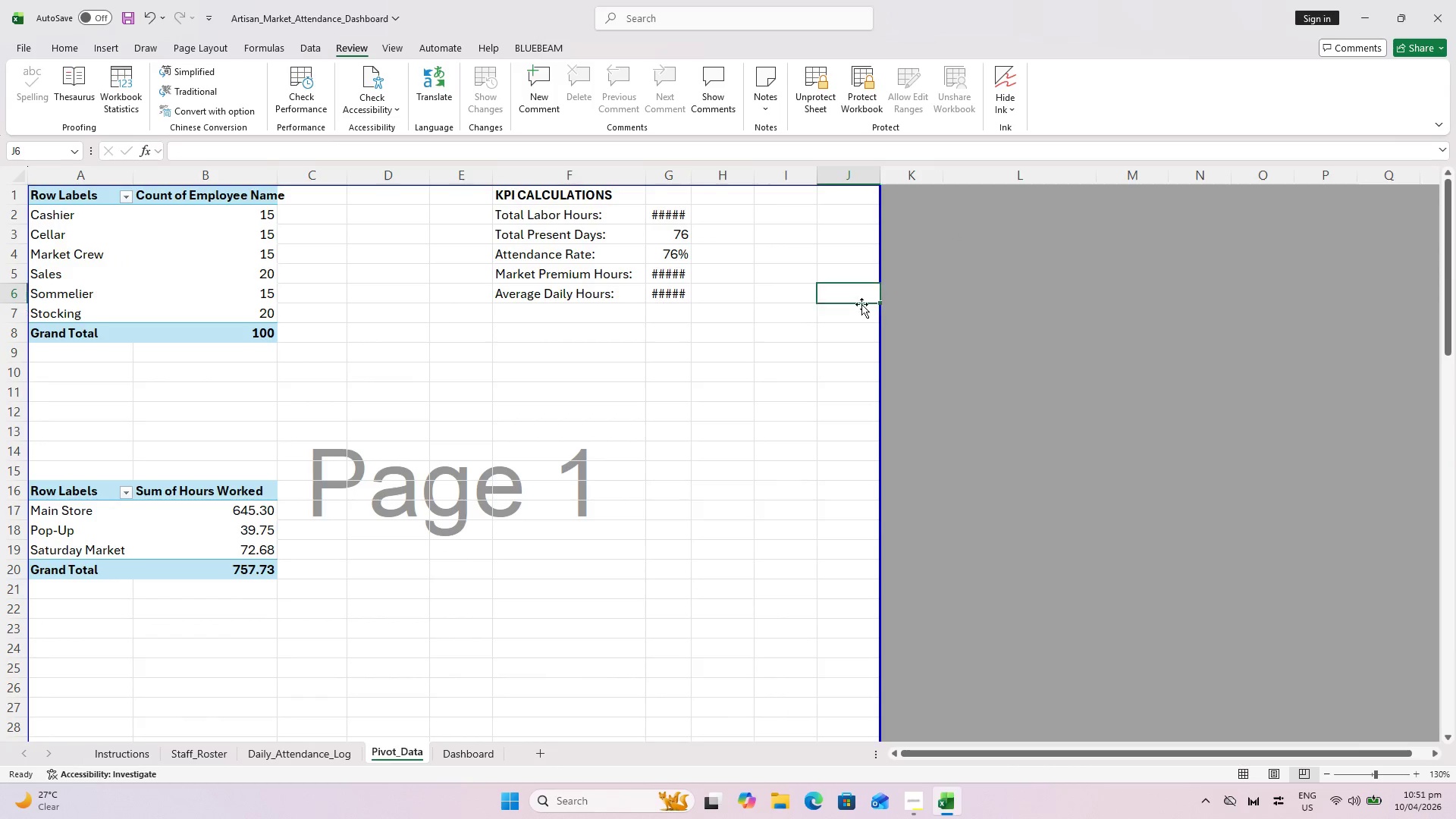 
wait(6.28)
 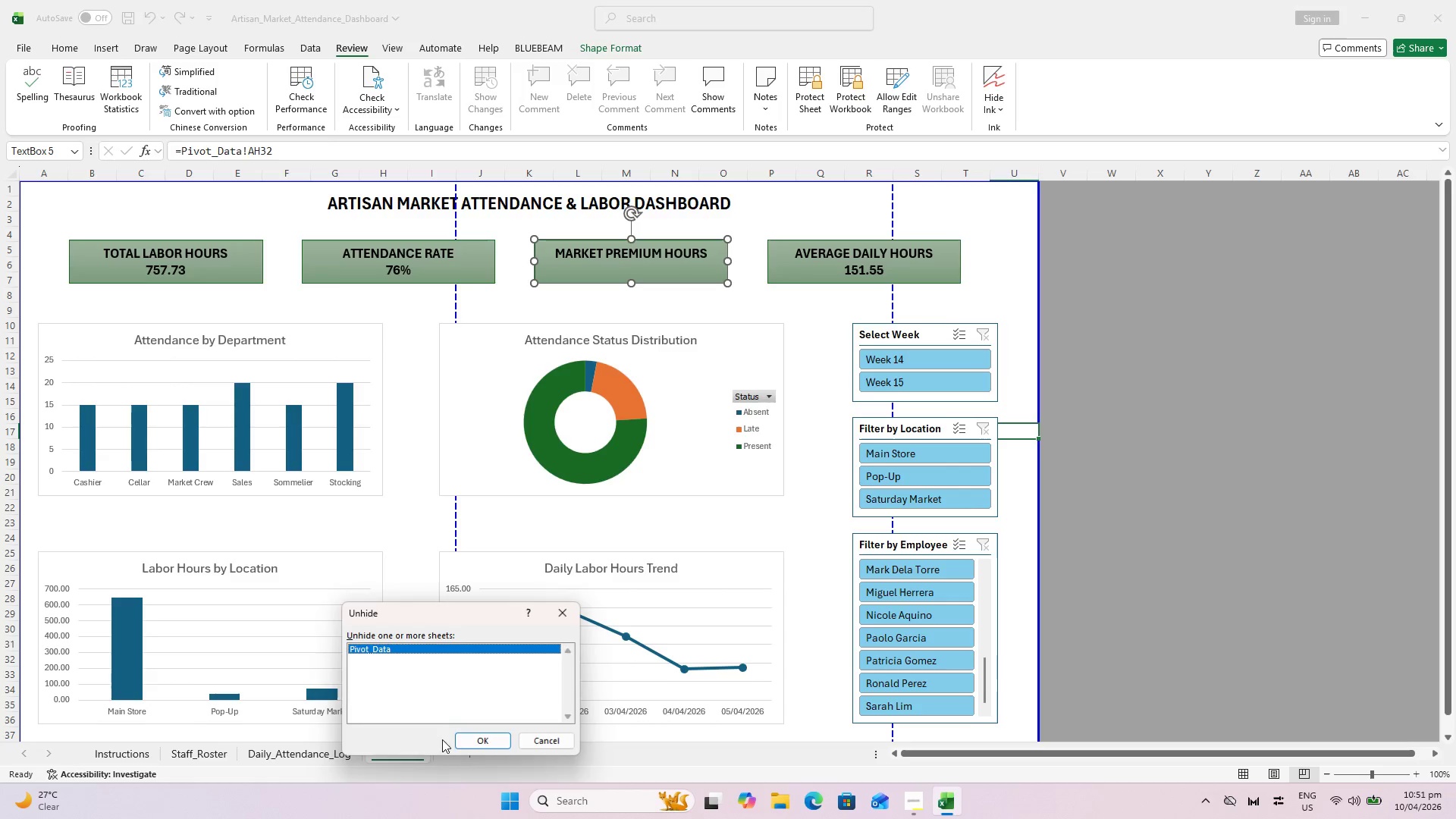 
key(Control+ControlLeft)
 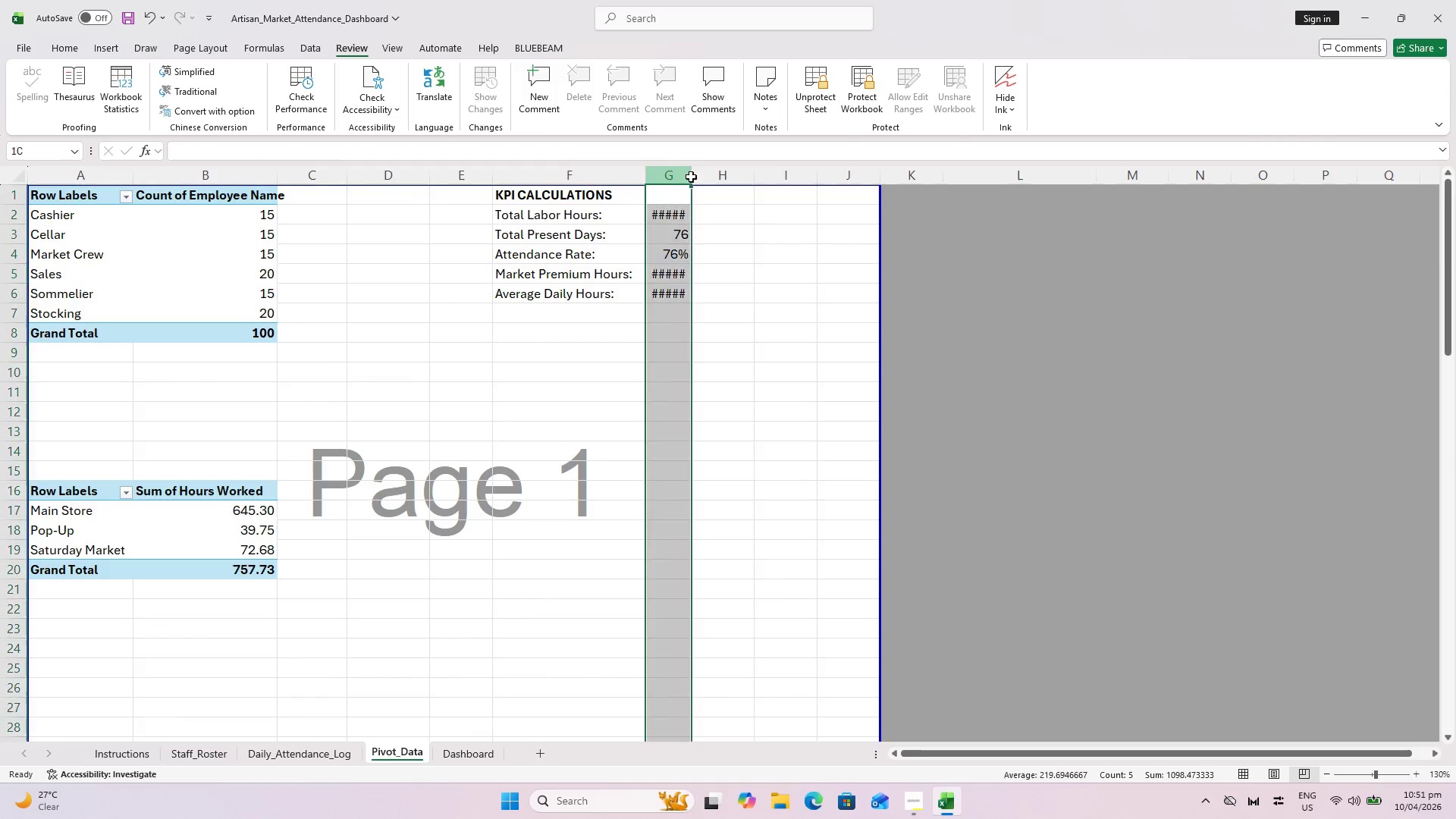 
double_click([692, 177])
 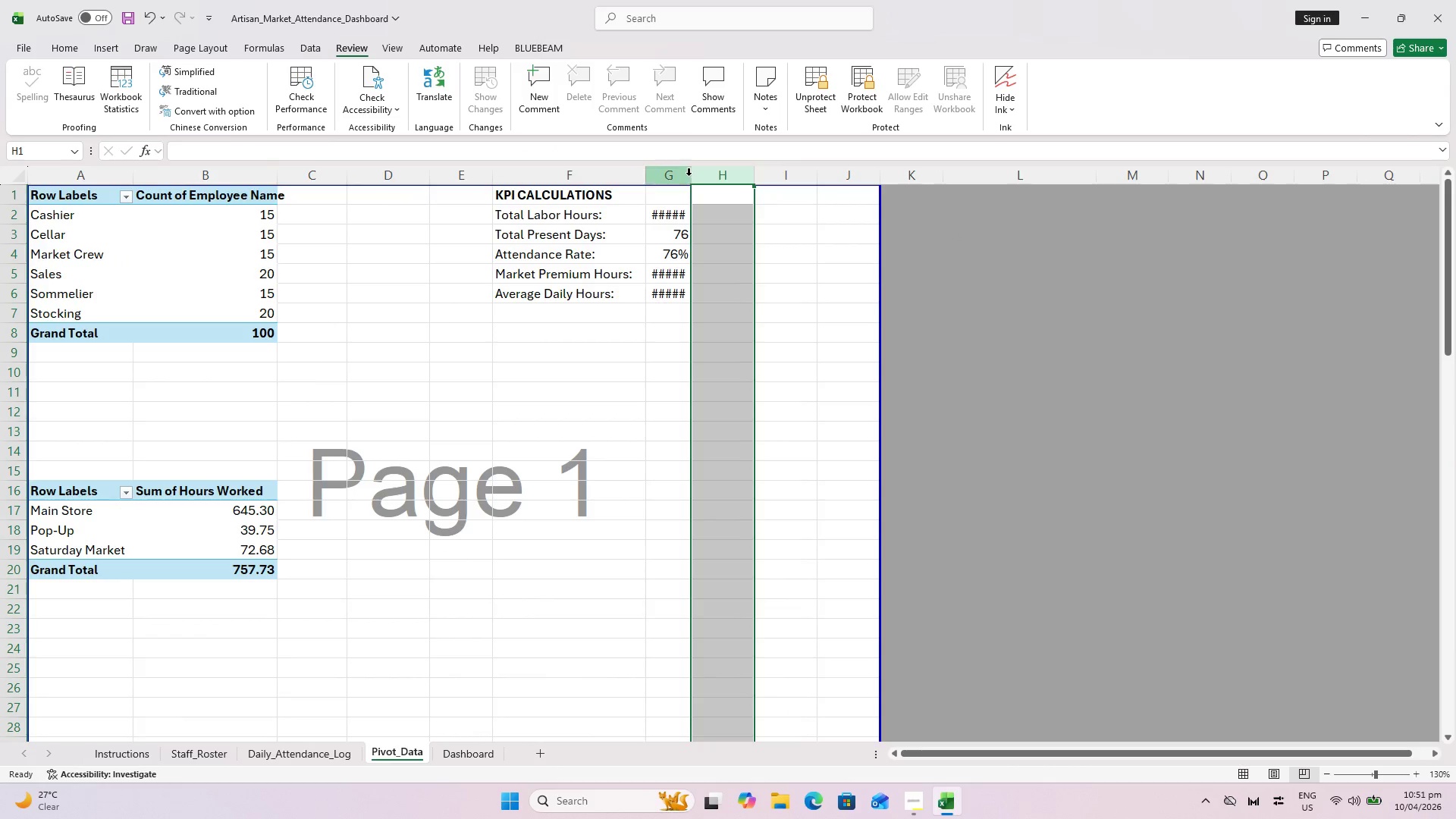 
double_click([689, 174])
 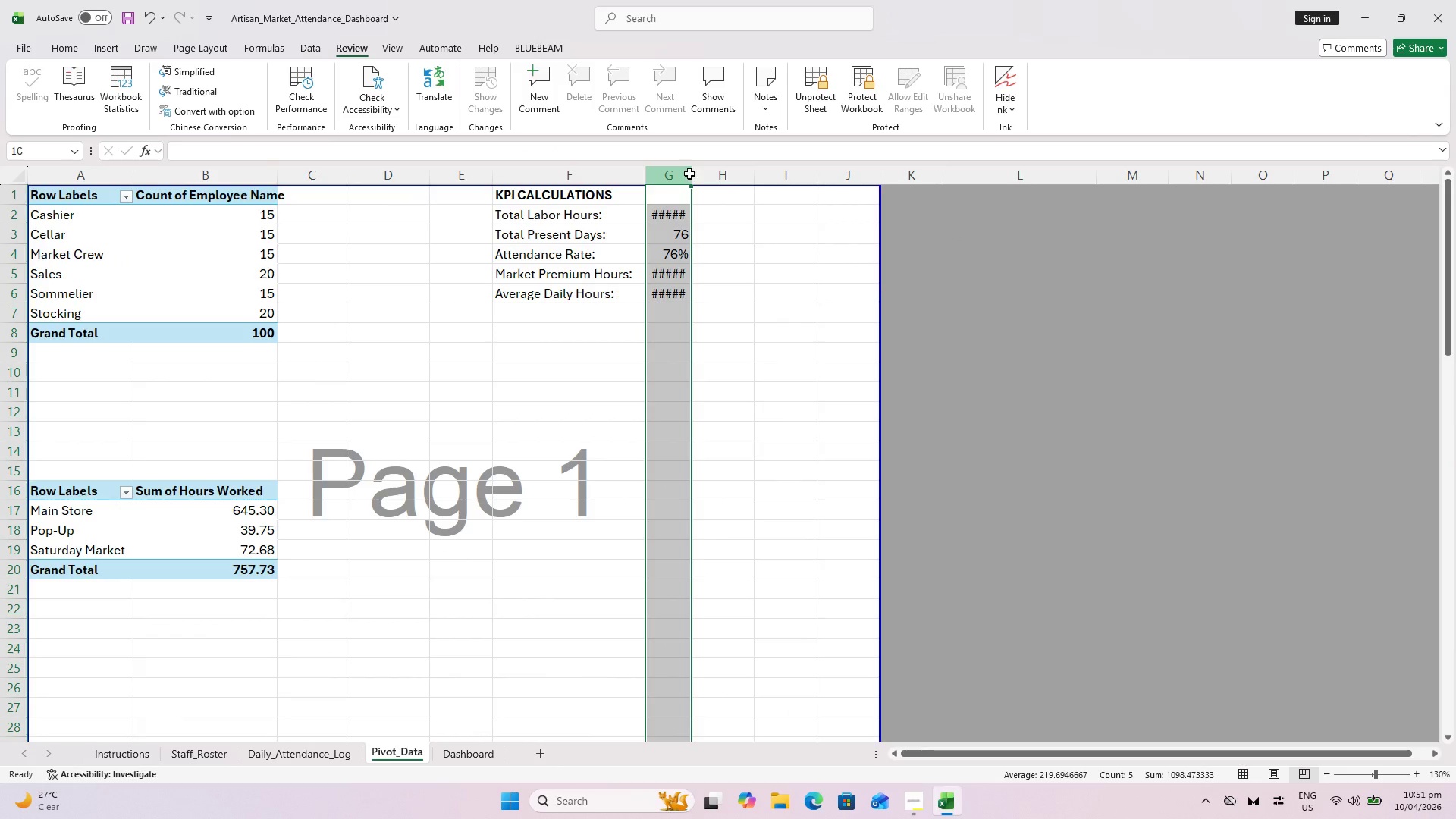 
left_click_drag(start_coordinate=[689, 174], to_coordinate=[701, 173])
 